 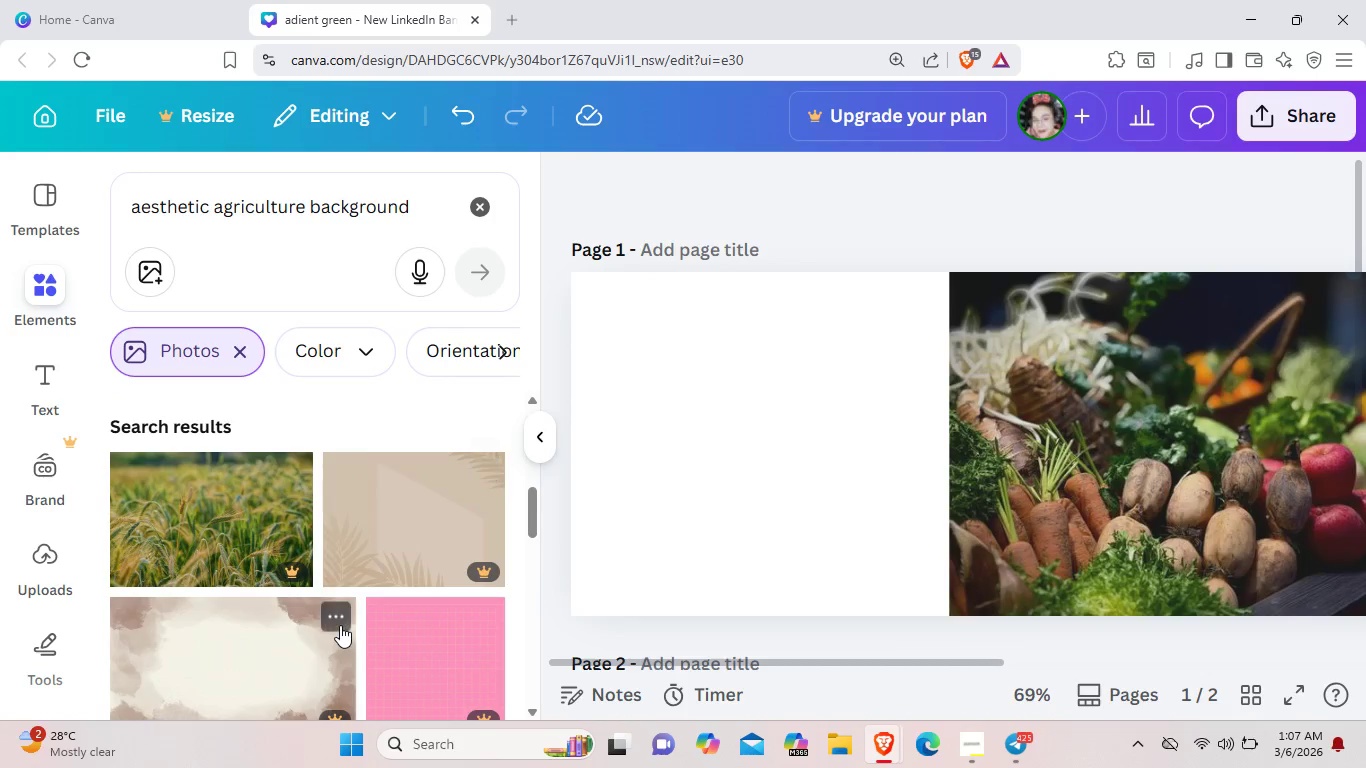 
scroll: coordinate [341, 625], scroll_direction: down, amount: 15.0
 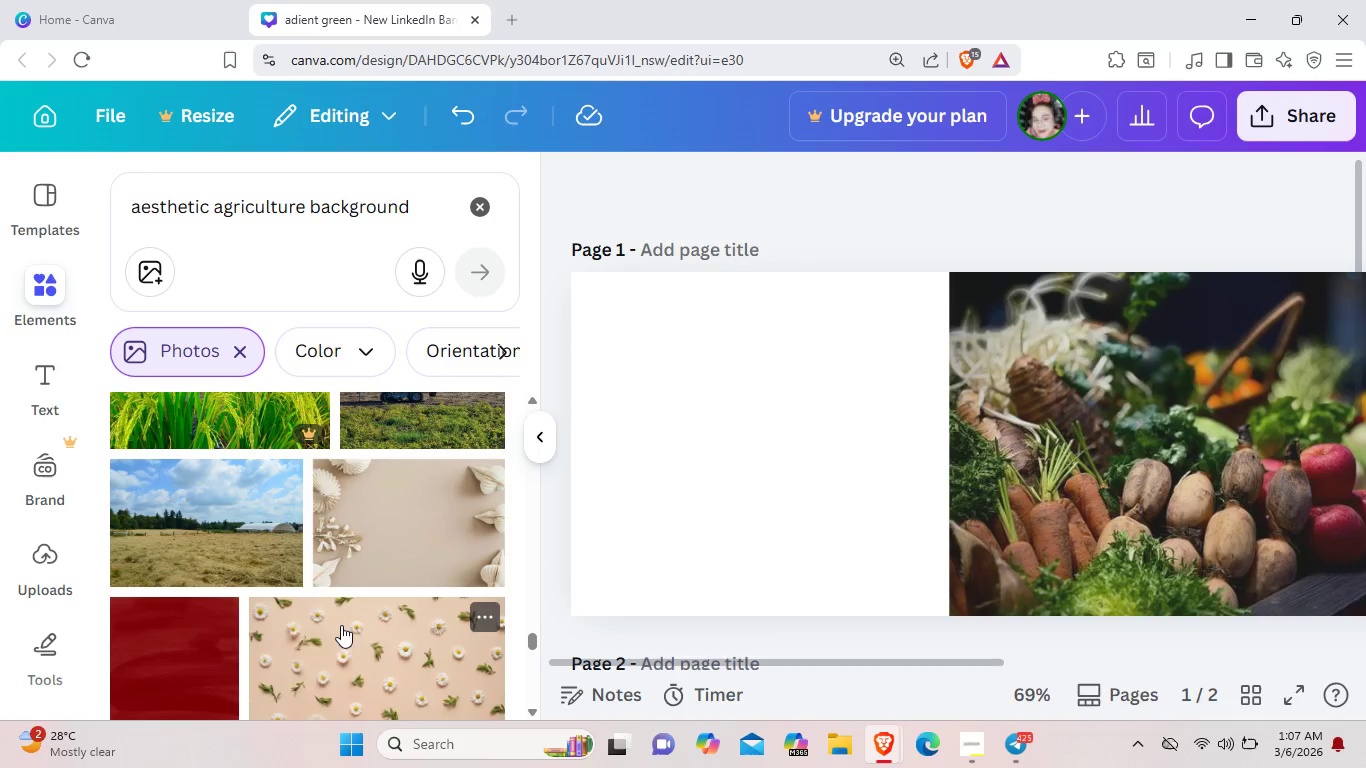 
scroll: coordinate [341, 625], scroll_direction: down, amount: 3.0
 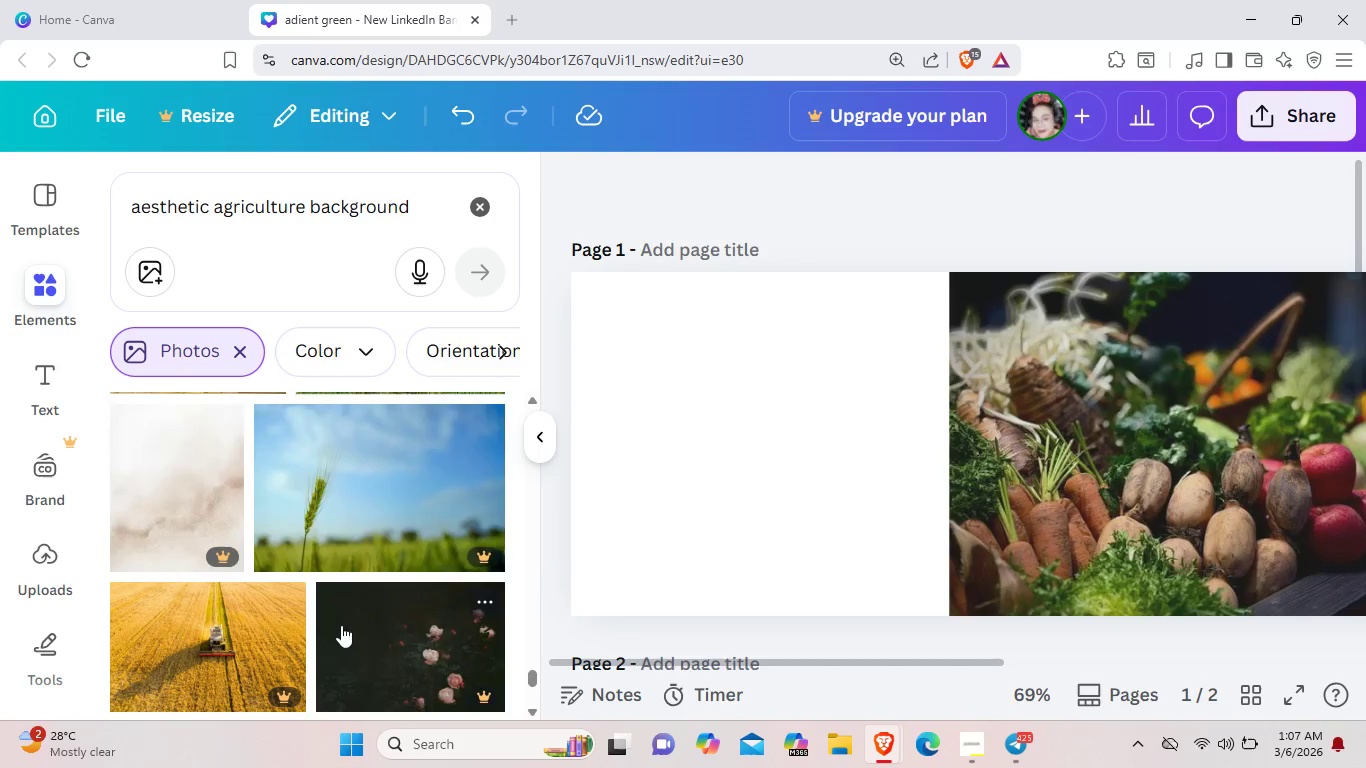 
scroll: coordinate [343, 625], scroll_direction: up, amount: 2.0
 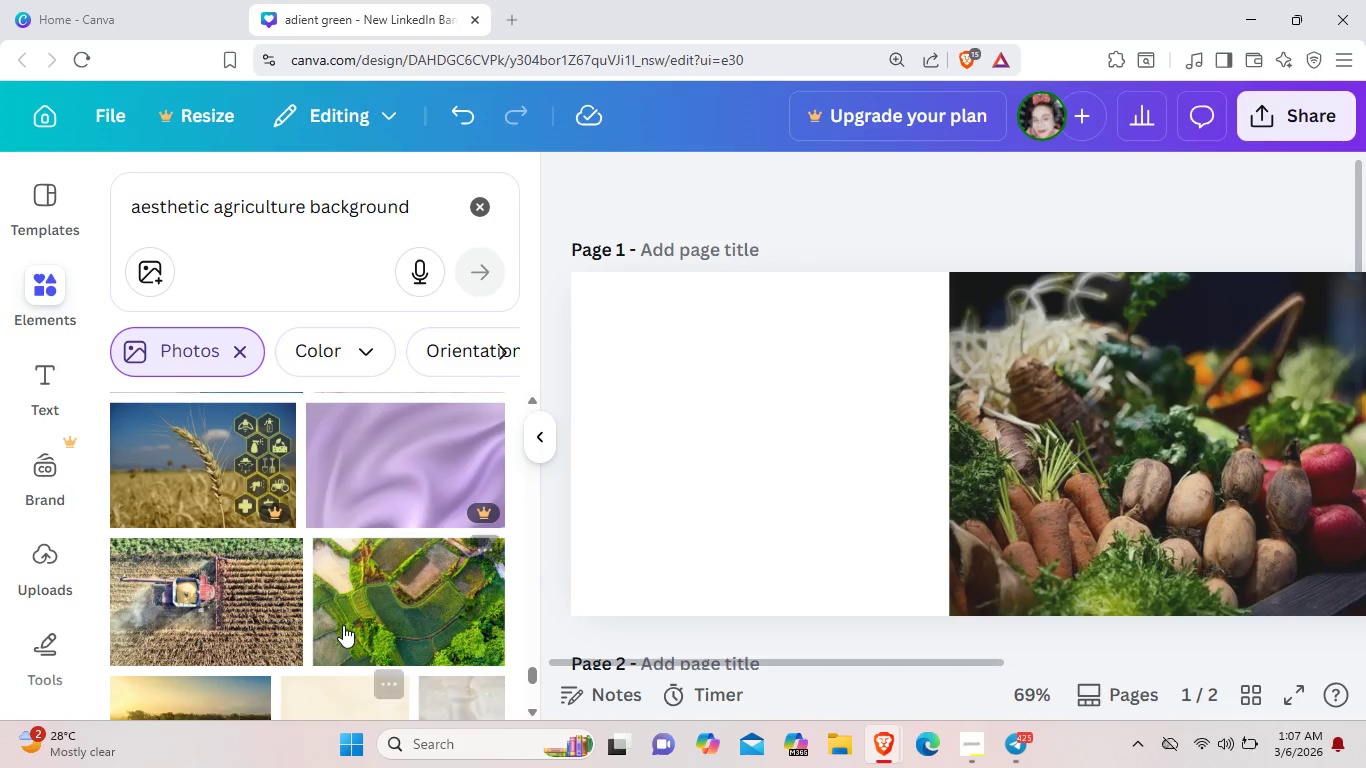 
scroll: coordinate [343, 625], scroll_direction: down, amount: 11.0
 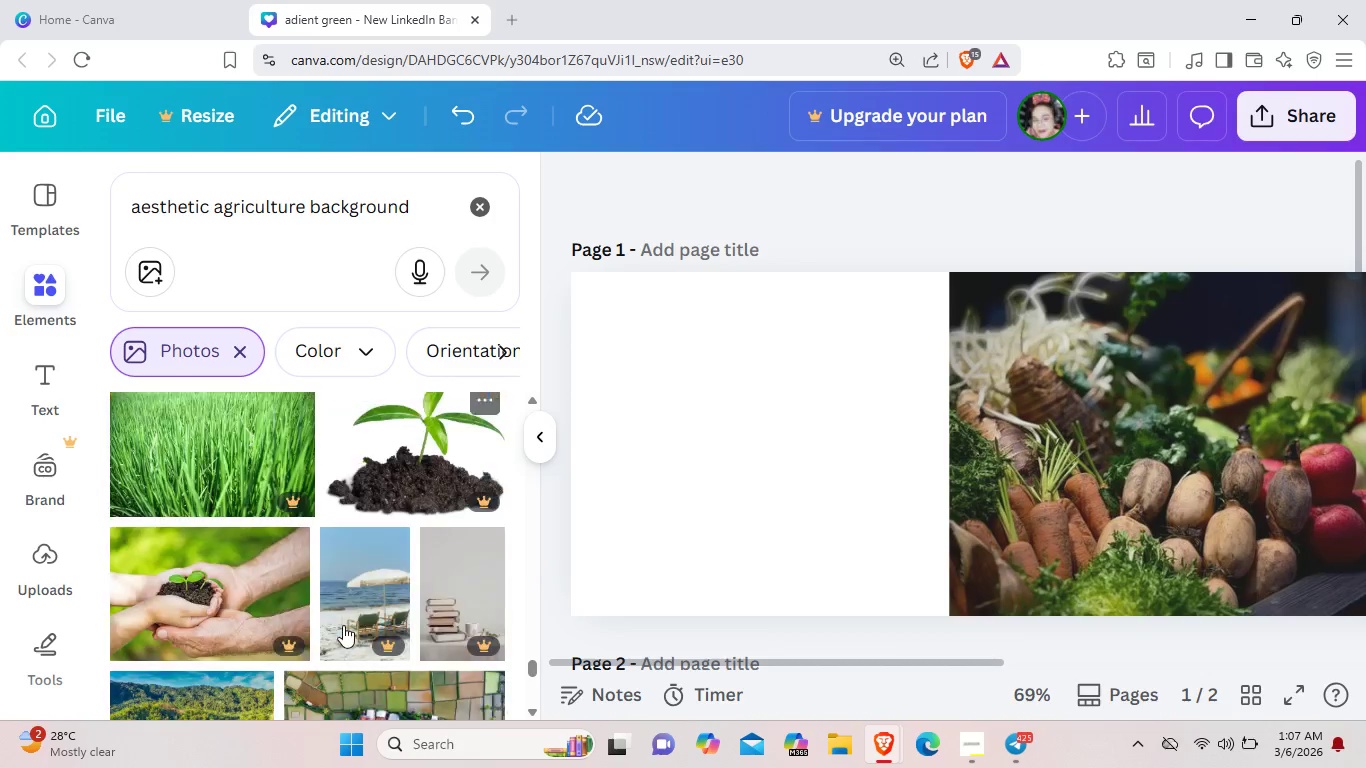 
scroll: coordinate [344, 625], scroll_direction: down, amount: 4.0
 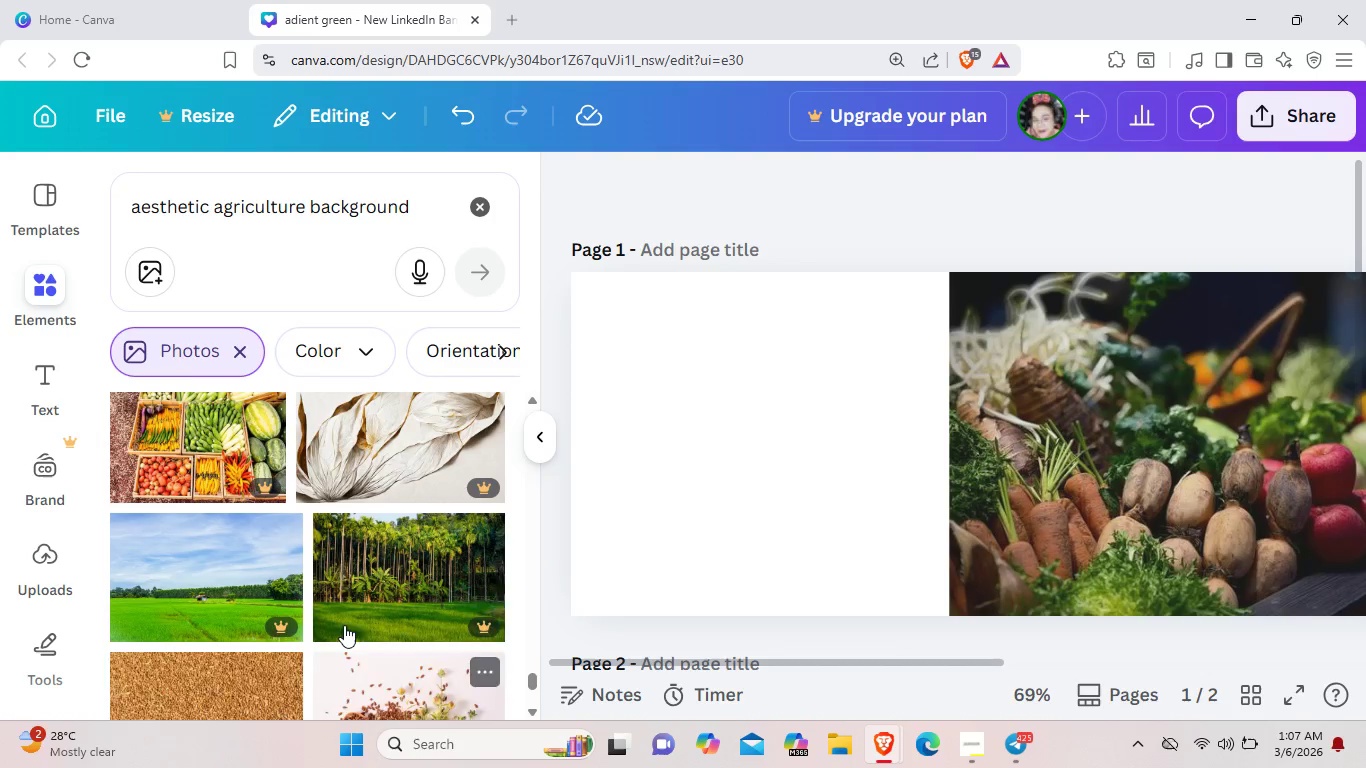 
scroll: coordinate [344, 625], scroll_direction: up, amount: 1.0
 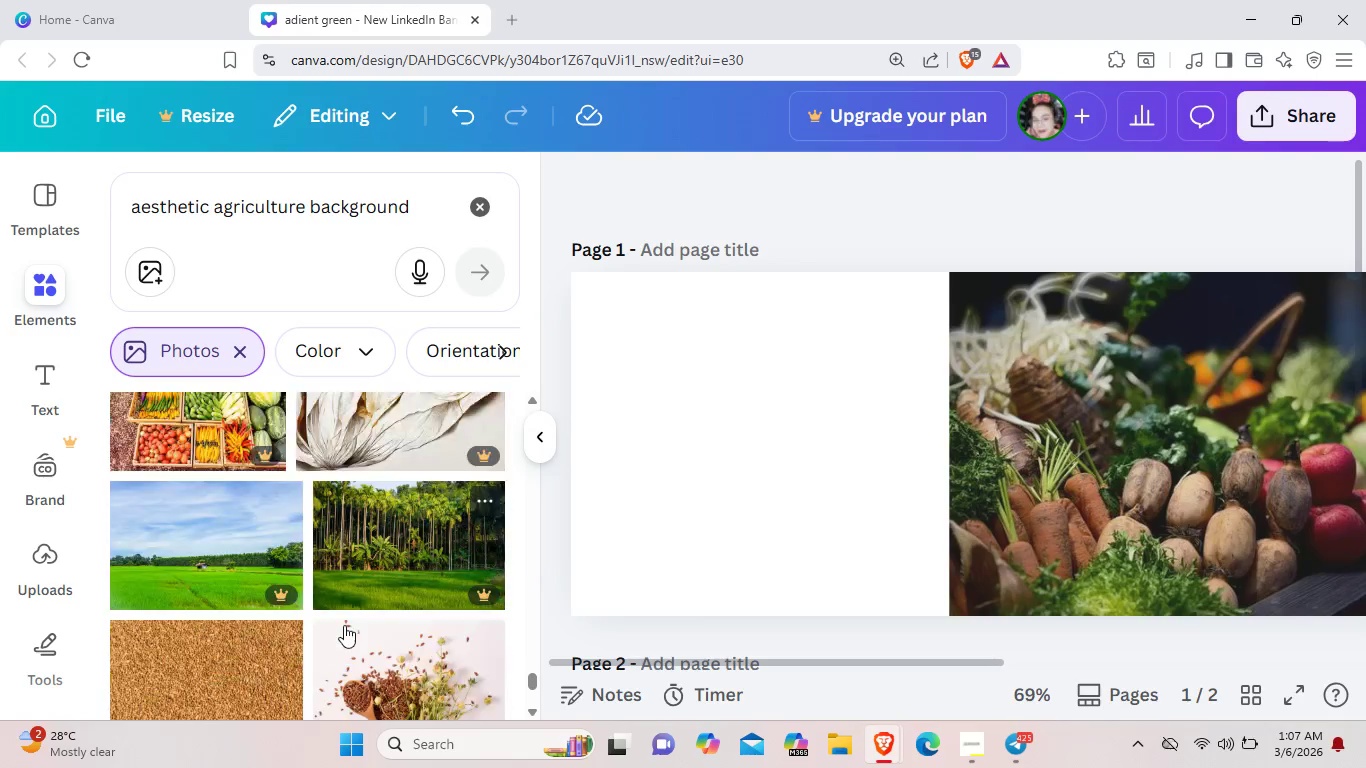 
scroll: coordinate [344, 625], scroll_direction: down, amount: 2.0
 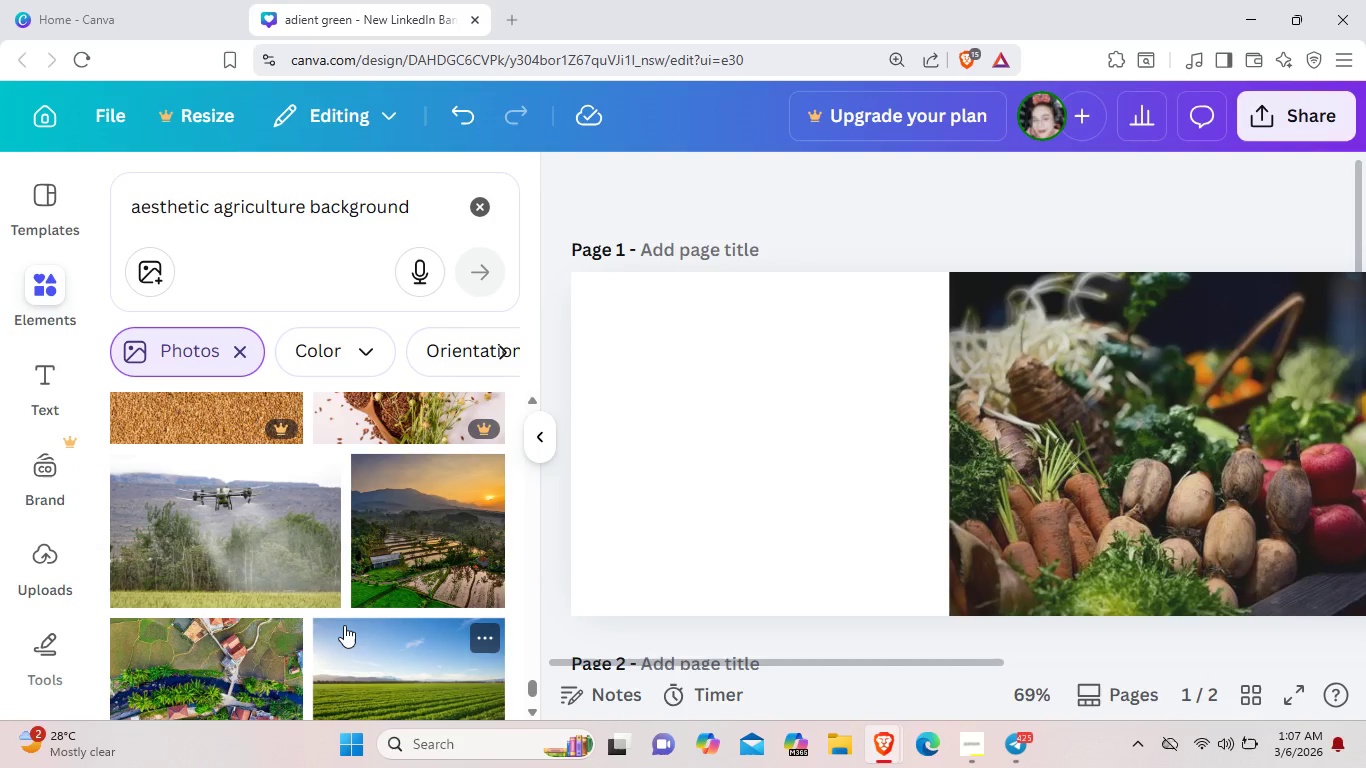 
scroll: coordinate [344, 625], scroll_direction: up, amount: 1.0
 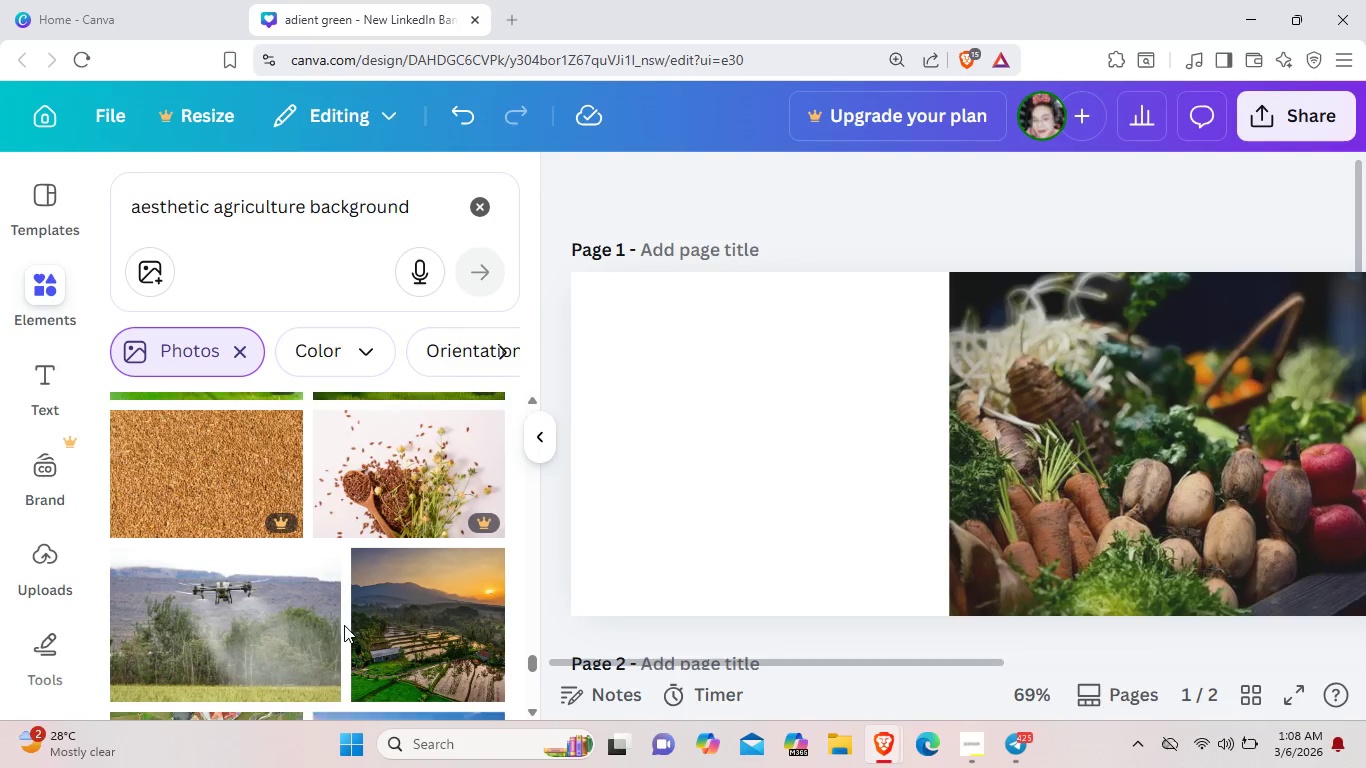 
scroll: coordinate [351, 619], scroll_direction: down, amount: 12.0
 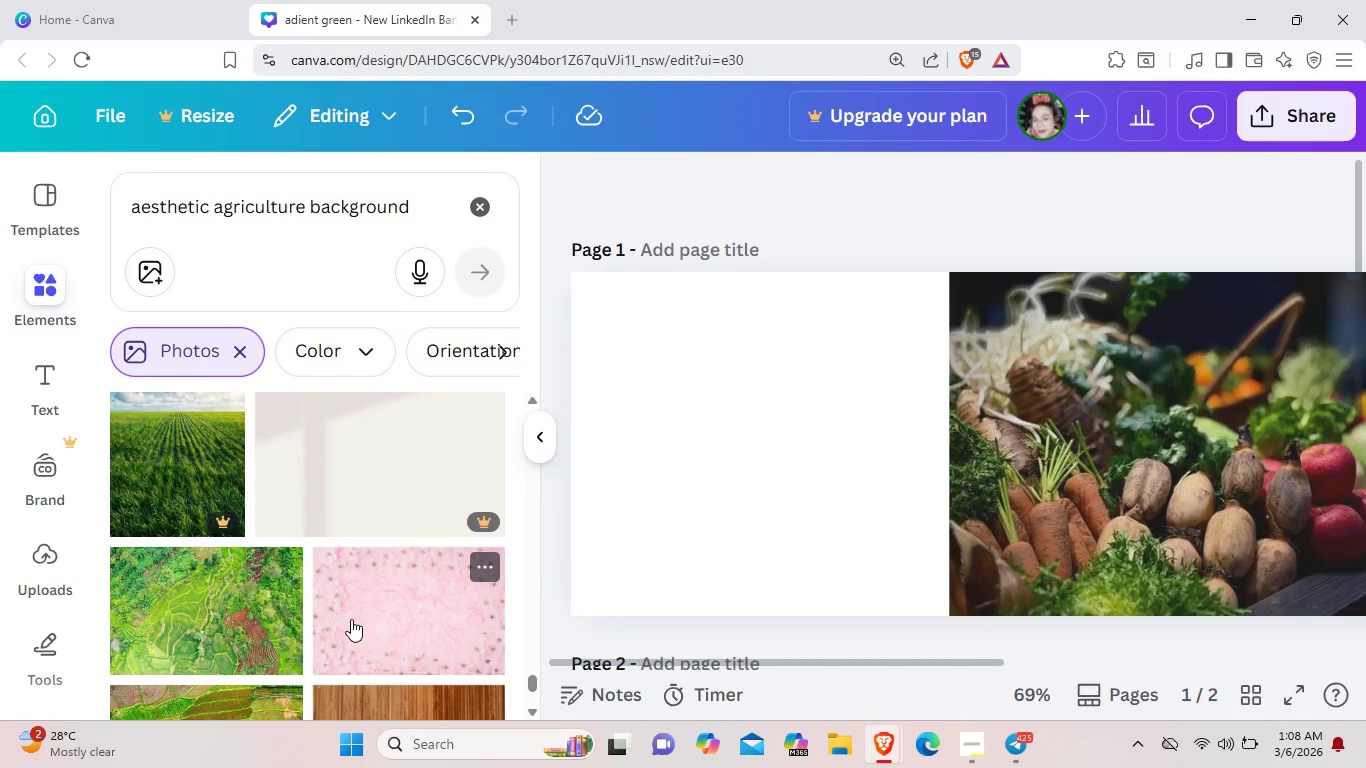 
scroll: coordinate [353, 615], scroll_direction: down, amount: 11.0
 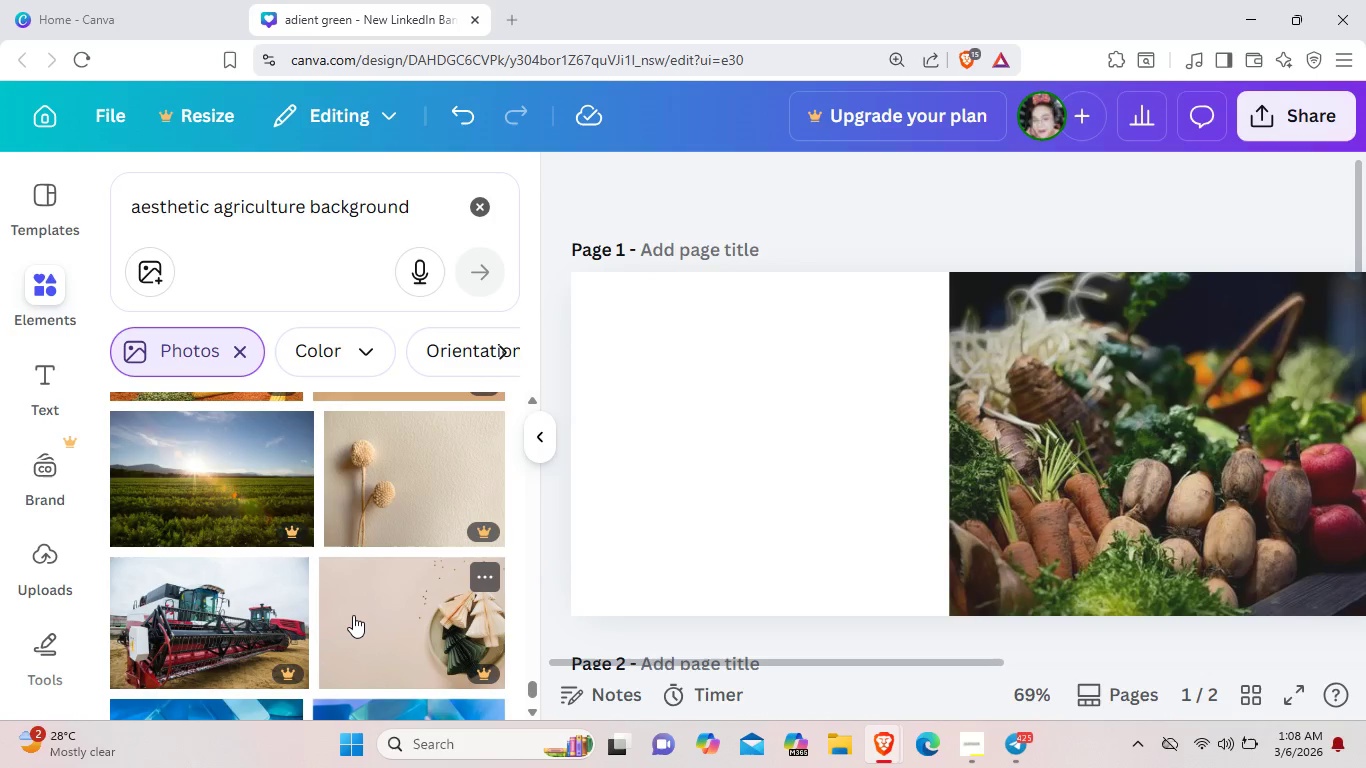 
scroll: coordinate [353, 615], scroll_direction: down, amount: 9.0
 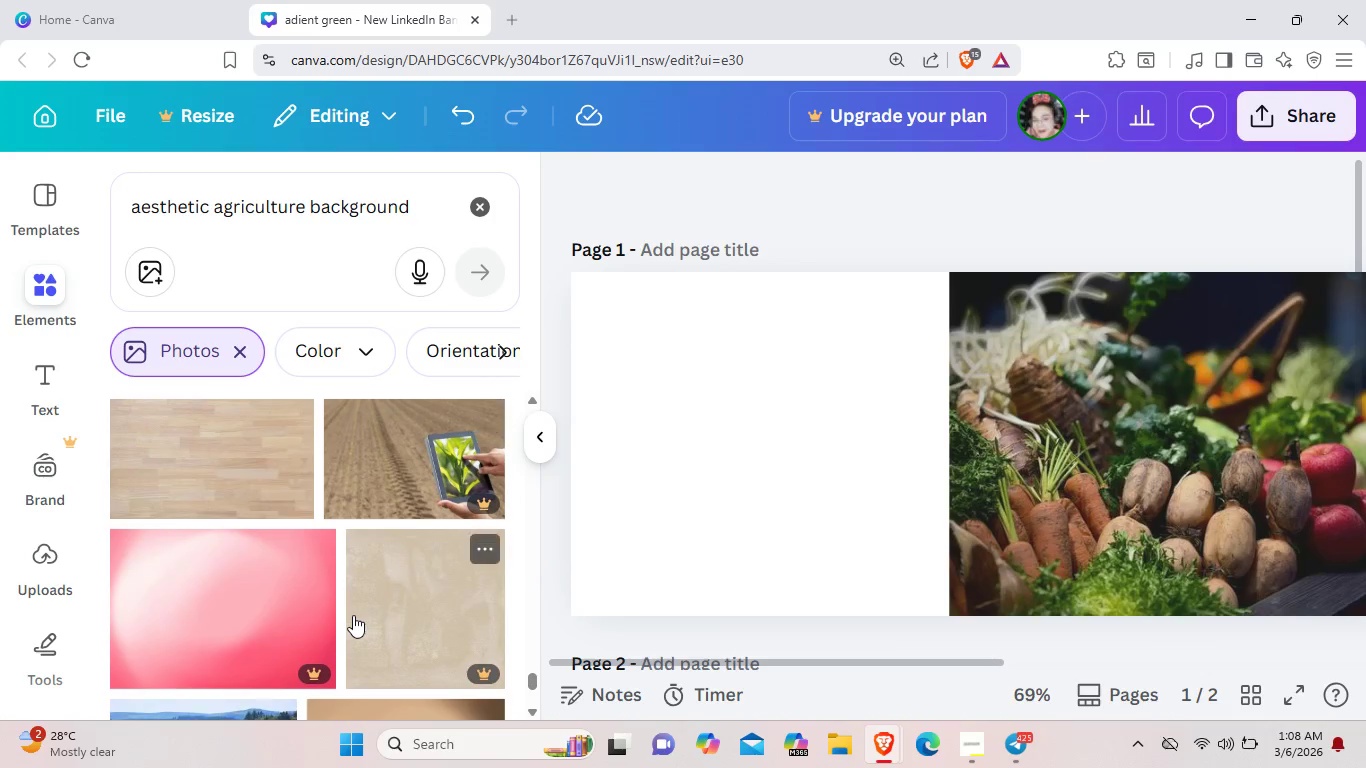 
mouse_move([354, 668])
 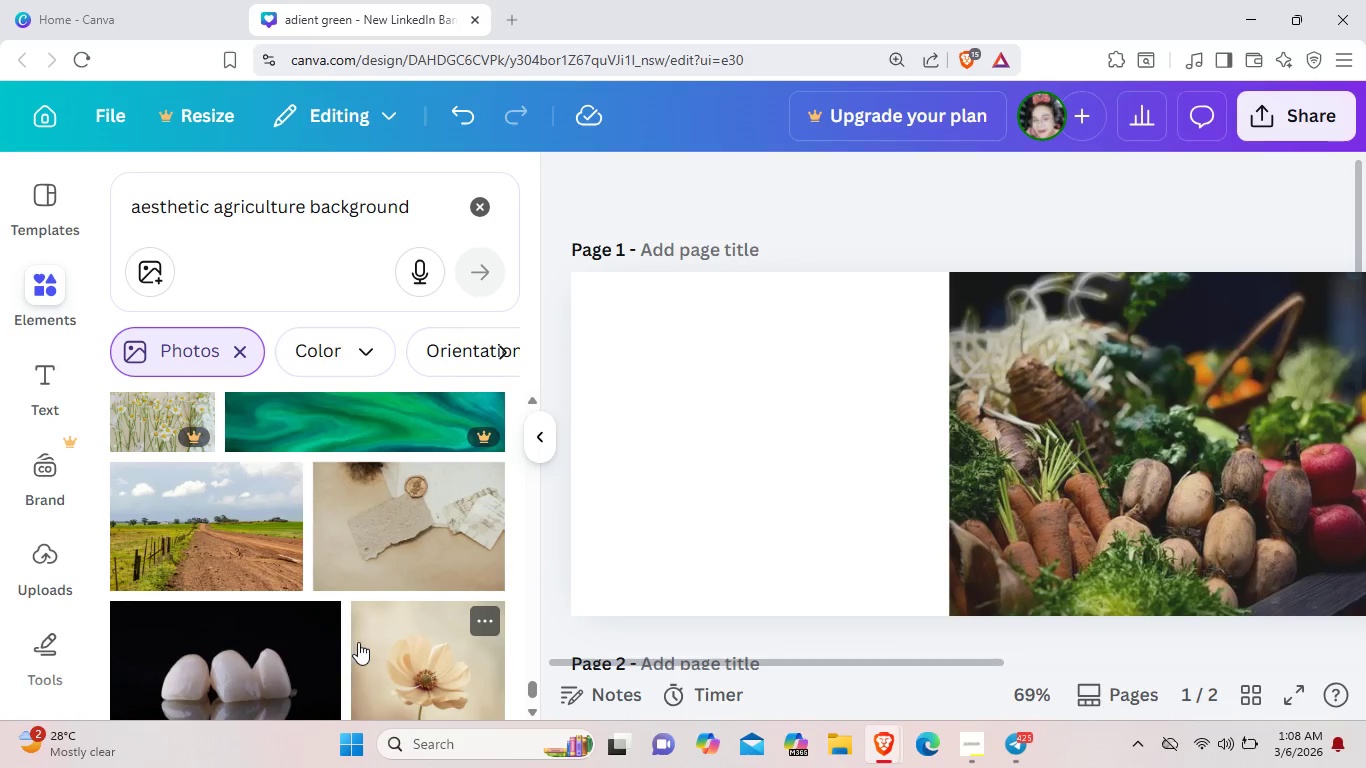 
scroll: coordinate [360, 636], scroll_direction: down, amount: 8.0
 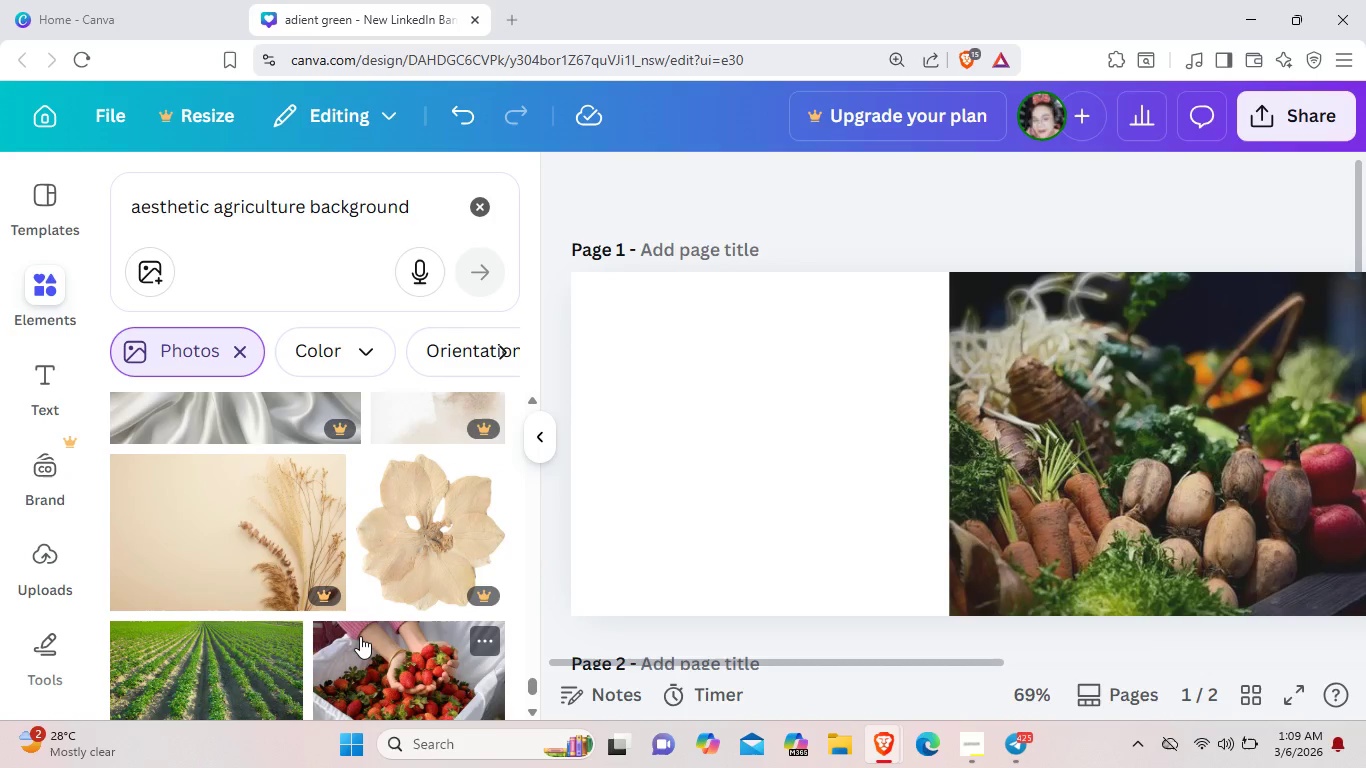 
scroll: coordinate [360, 636], scroll_direction: up, amount: 1.0
 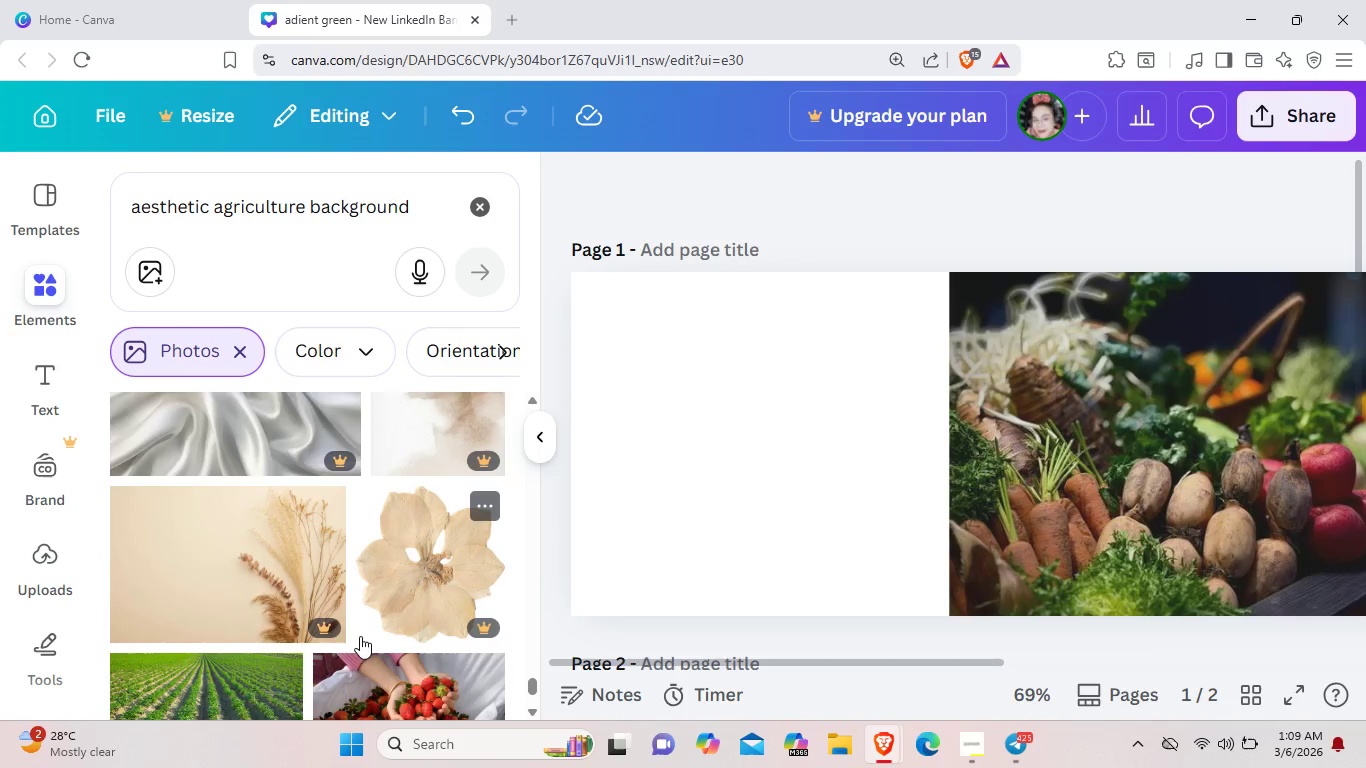 
scroll: coordinate [360, 636], scroll_direction: down, amount: 16.0
 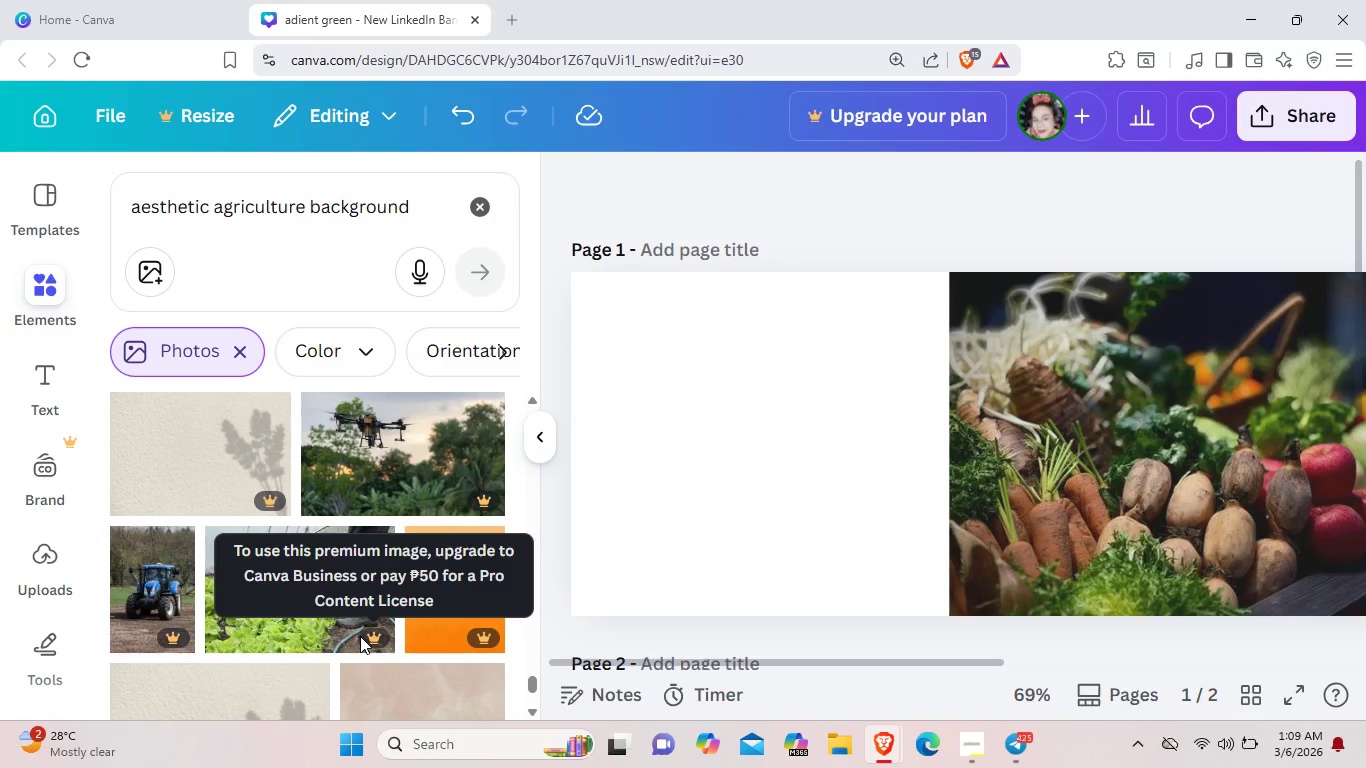 
scroll: coordinate [348, 656], scroll_direction: down, amount: 3.0
 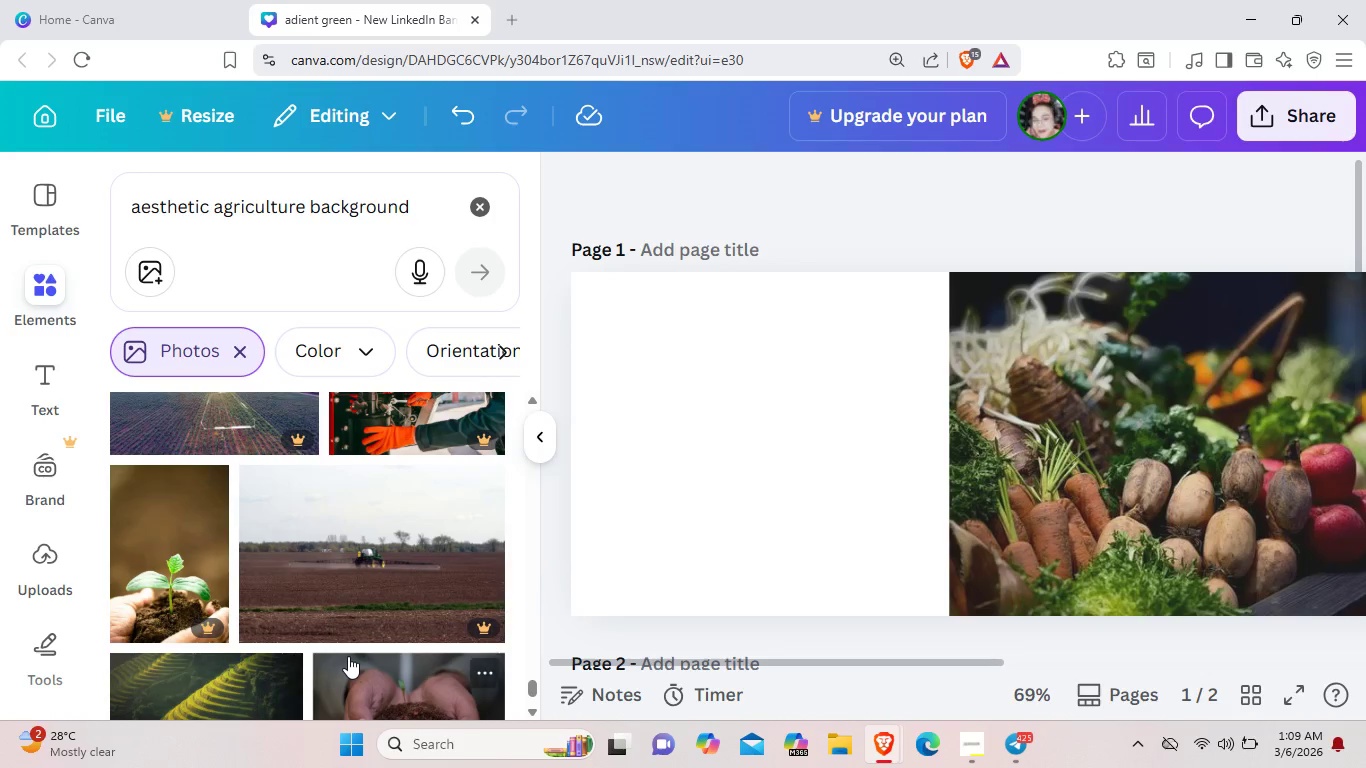 
scroll: coordinate [348, 656], scroll_direction: up, amount: 2.0
 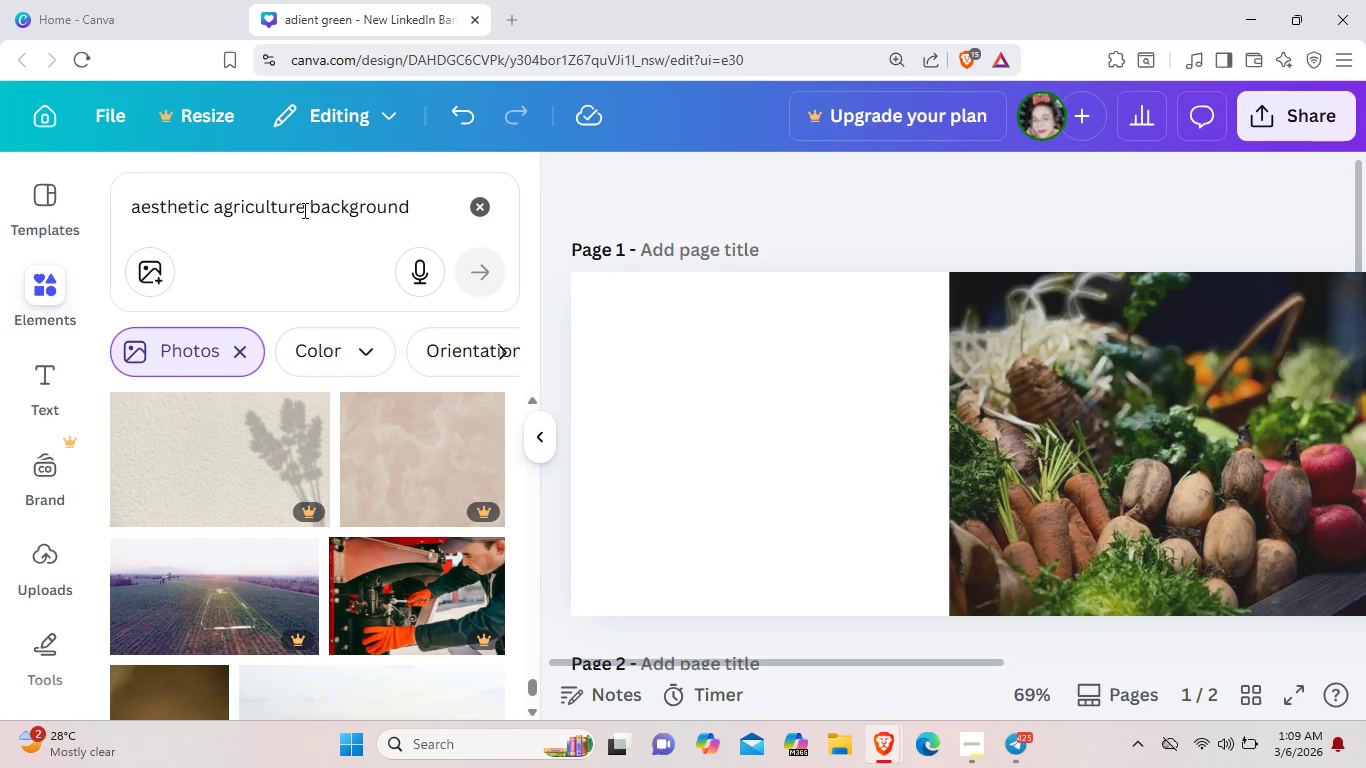 
left_click_drag(start_coordinate=[307, 210], to_coordinate=[218, 220])
 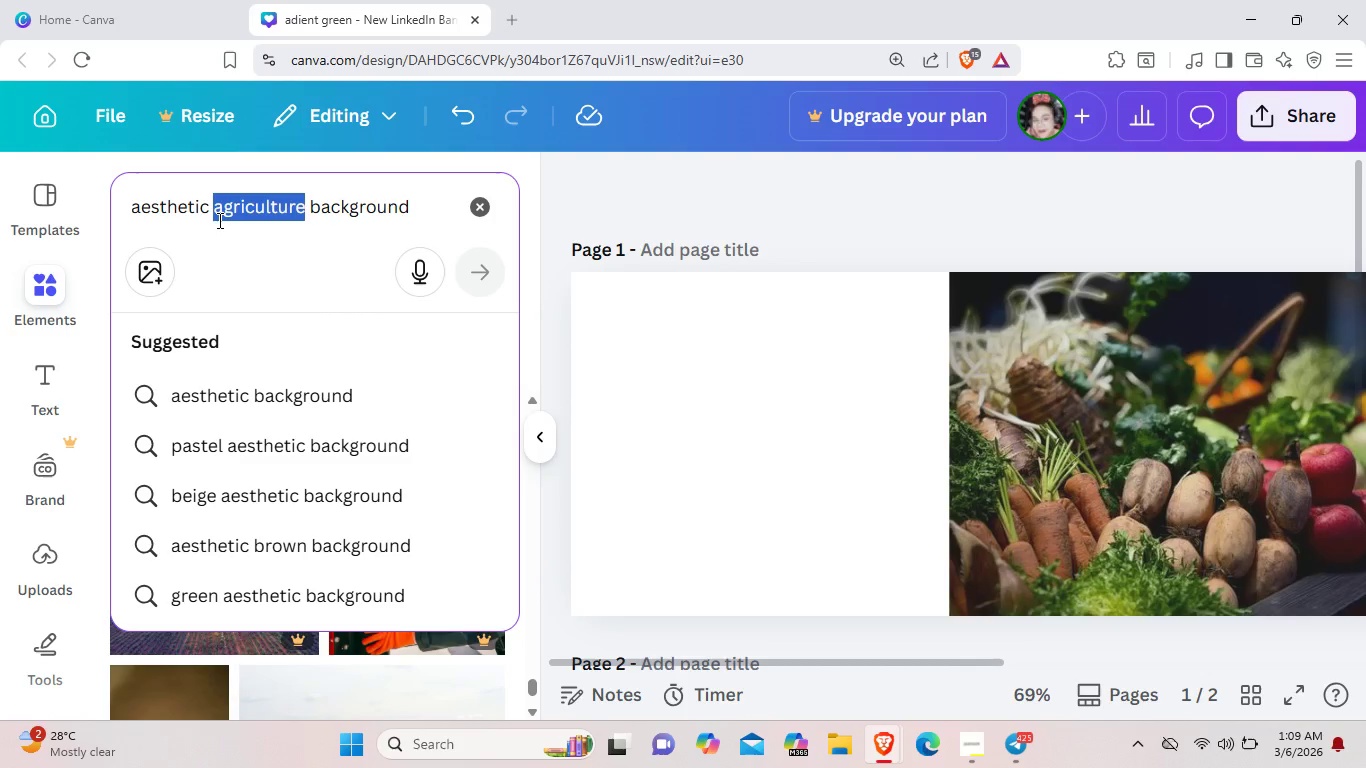 
key(Backspace)
type(crops and sack)
 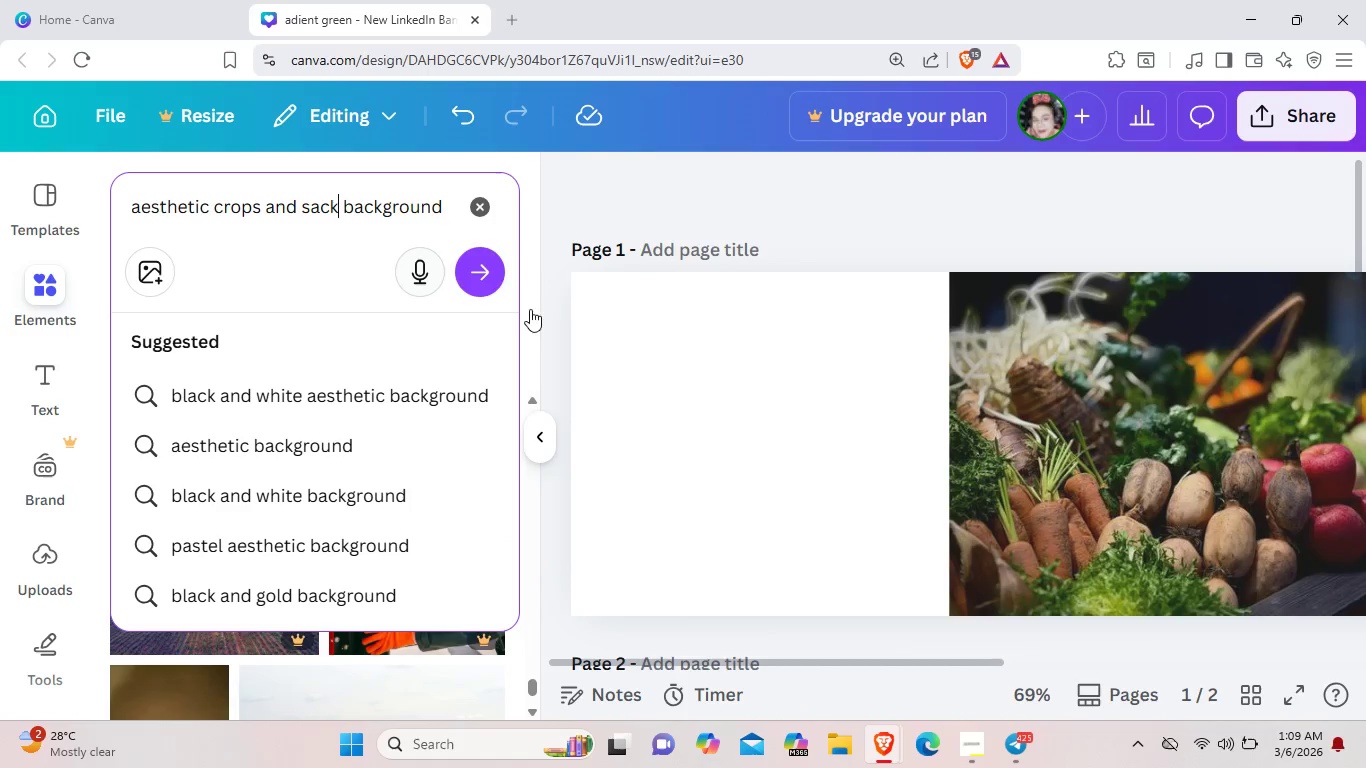 
left_click([493, 280])
 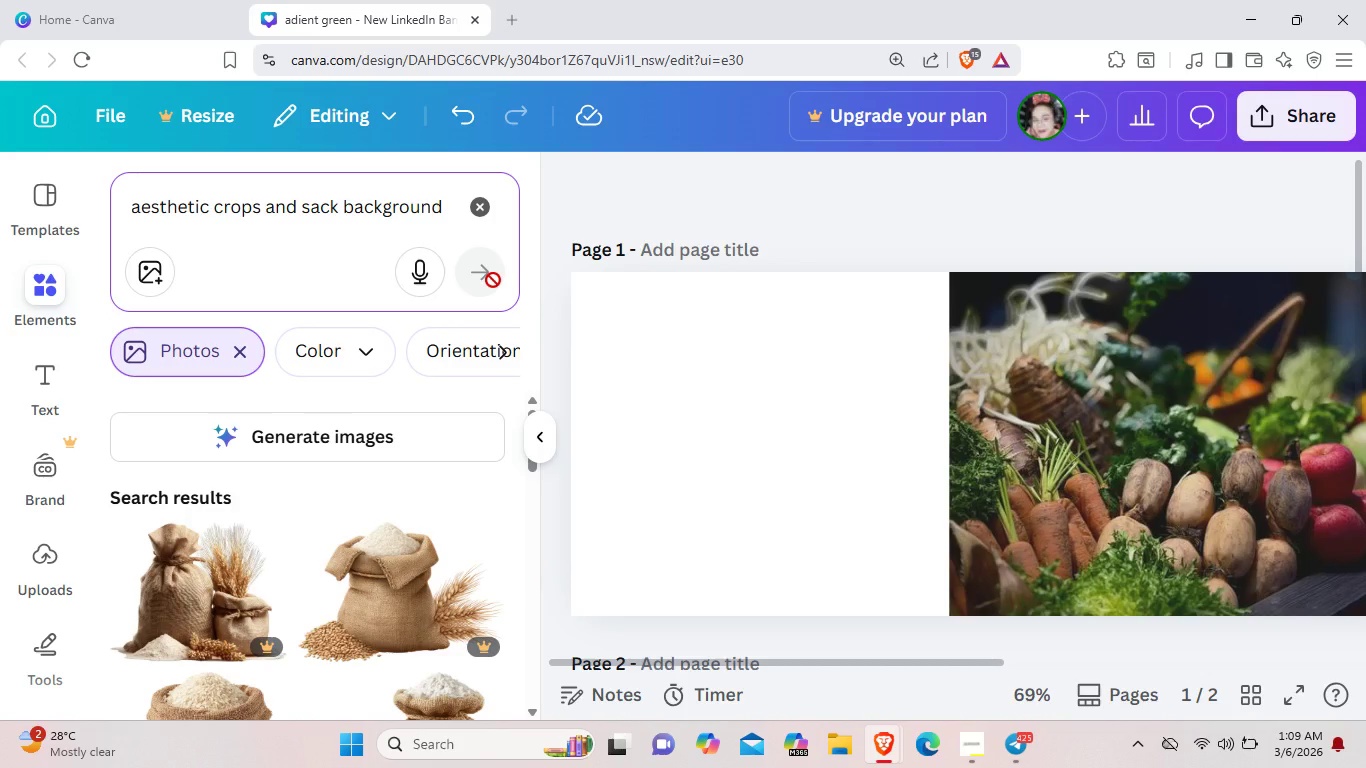 
wait(6.86)
 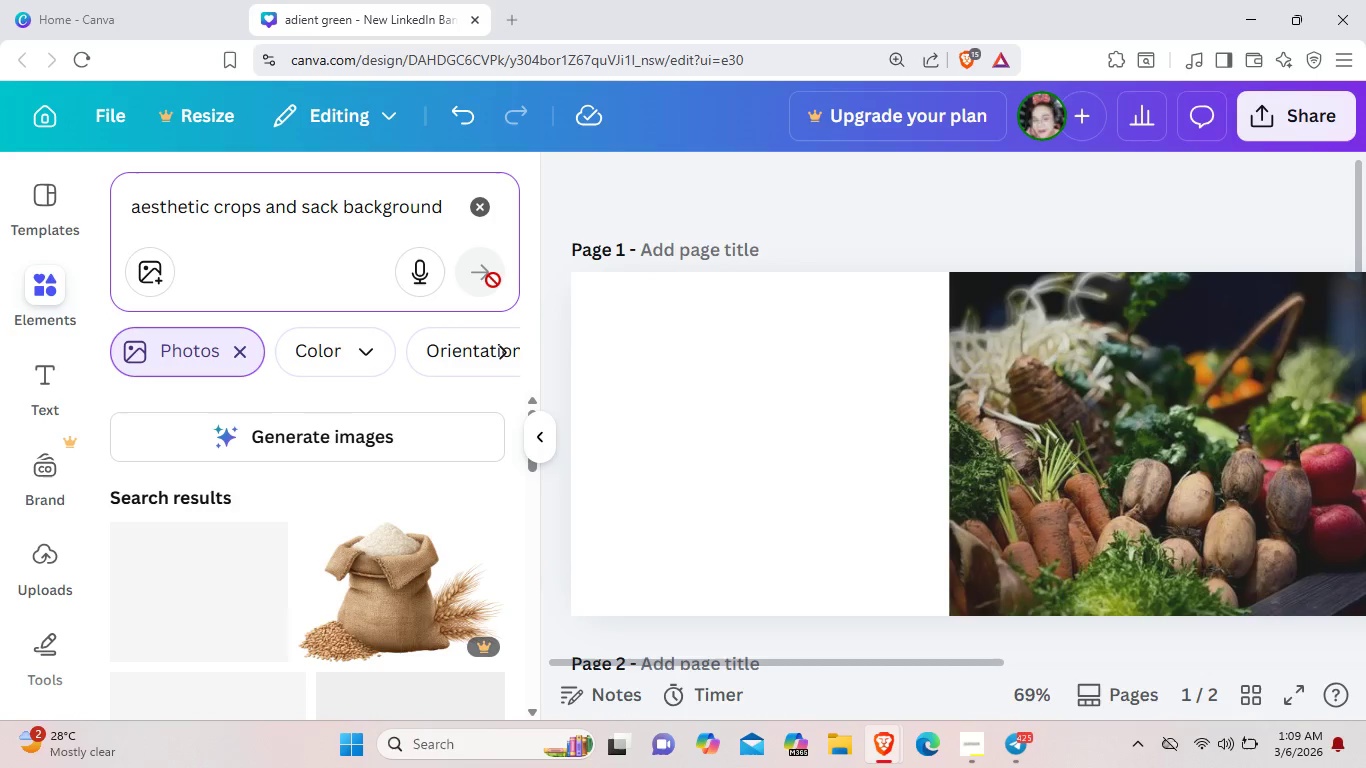 
scroll: coordinate [387, 569], scroll_direction: down, amount: 10.0
 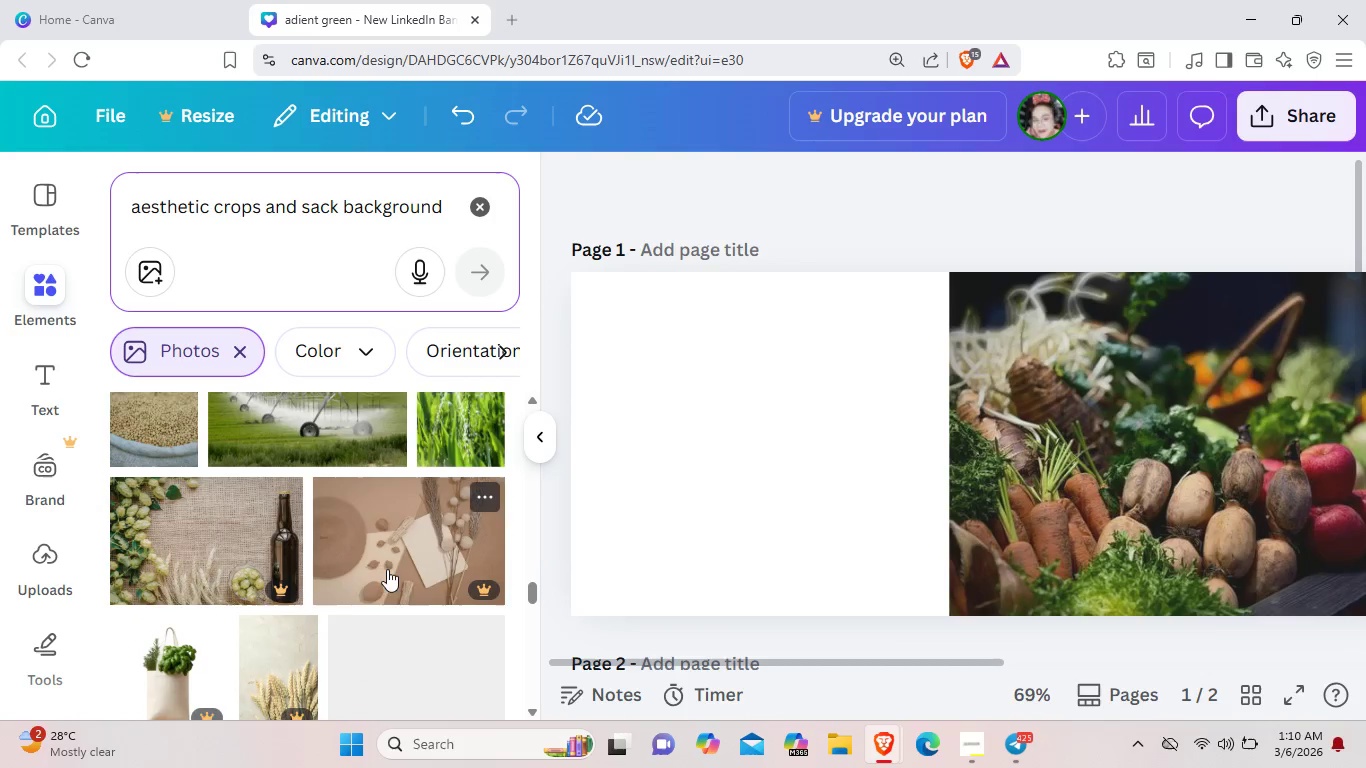 
scroll: coordinate [397, 566], scroll_direction: down, amount: 8.0
 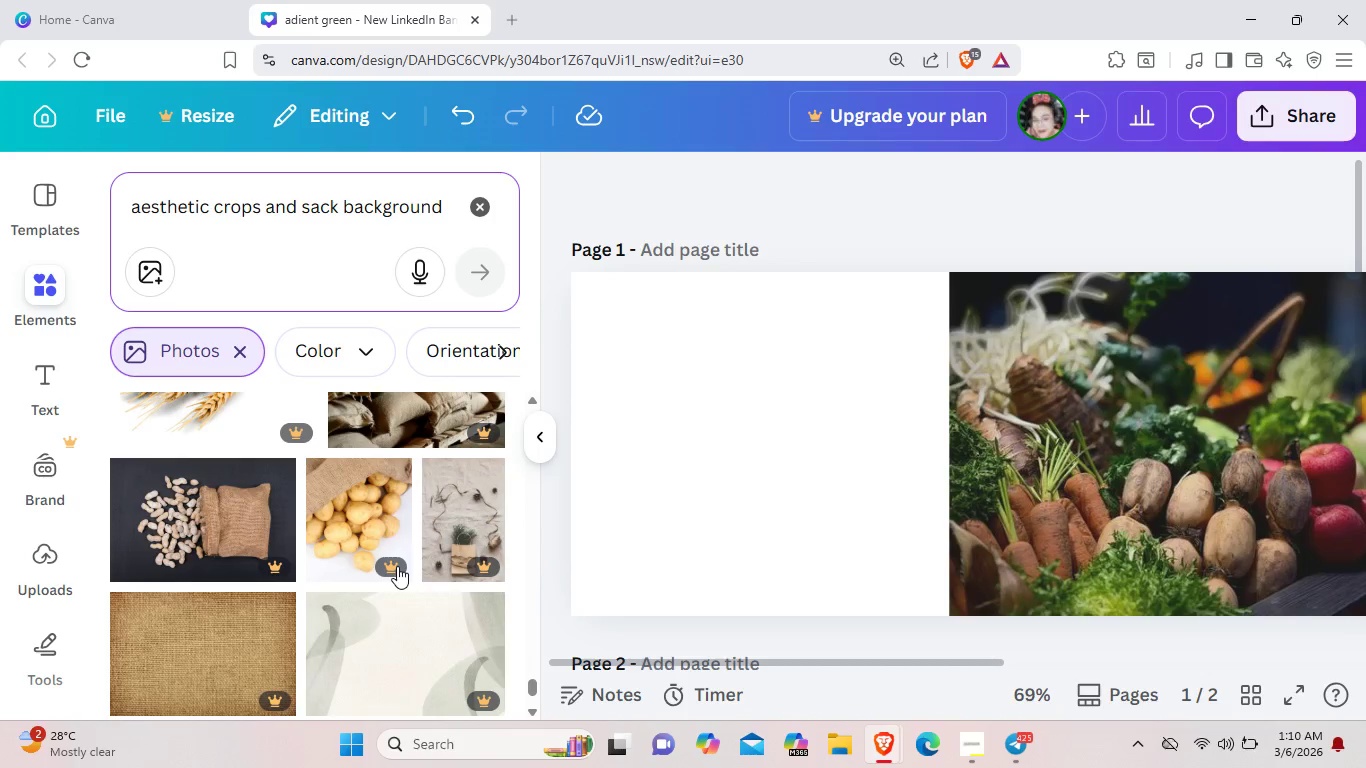 
scroll: coordinate [397, 566], scroll_direction: up, amount: 1.0
 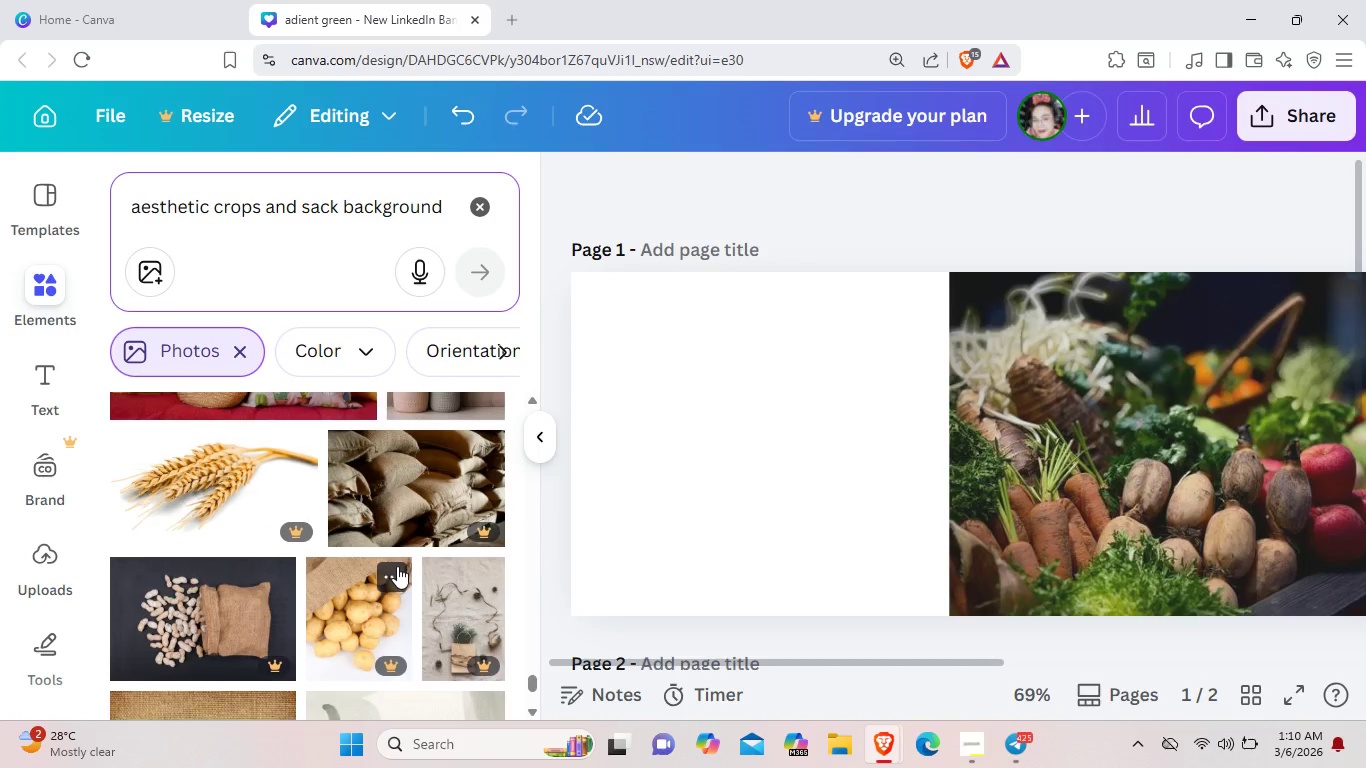 
scroll: coordinate [397, 566], scroll_direction: down, amount: 12.0
 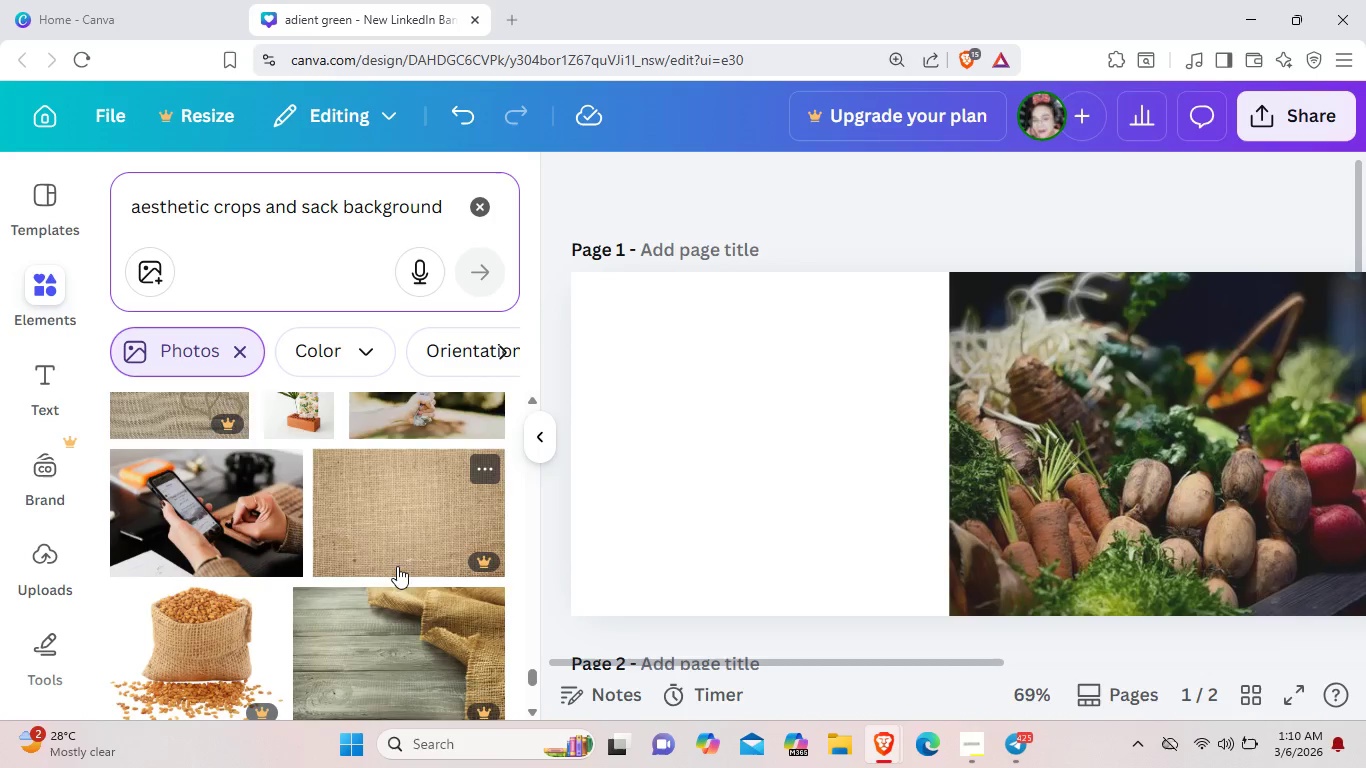 
scroll: coordinate [397, 566], scroll_direction: down, amount: 11.0
 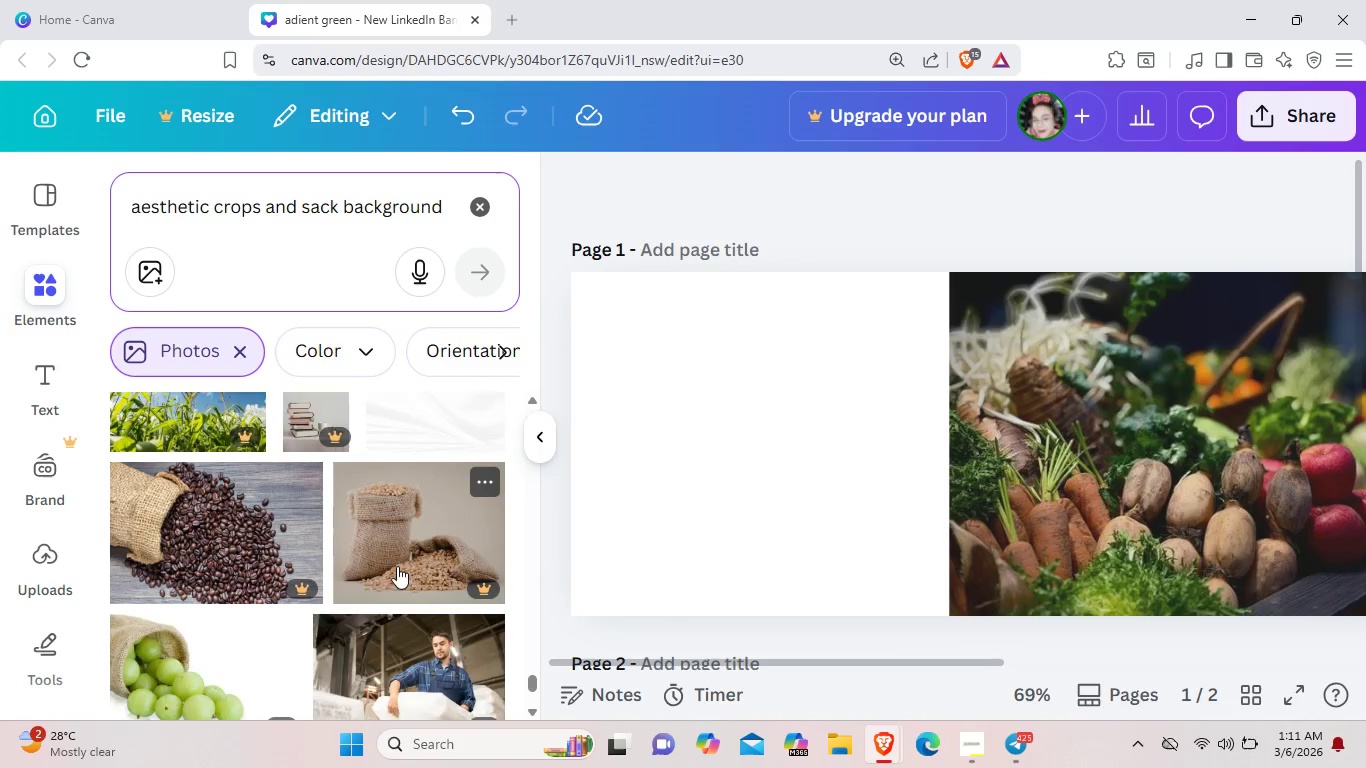 
scroll: coordinate [400, 560], scroll_direction: down, amount: 9.0
 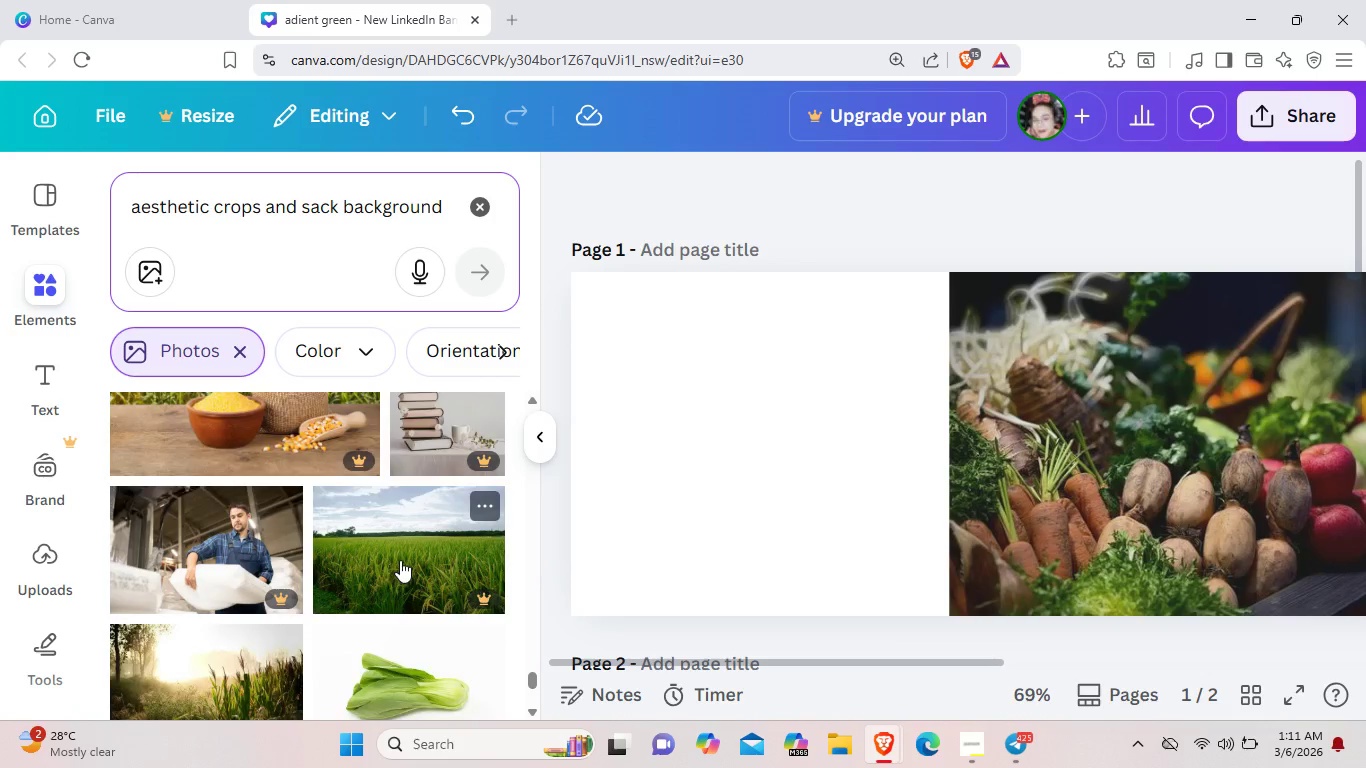 
scroll: coordinate [400, 560], scroll_direction: none, amount: 0.0
 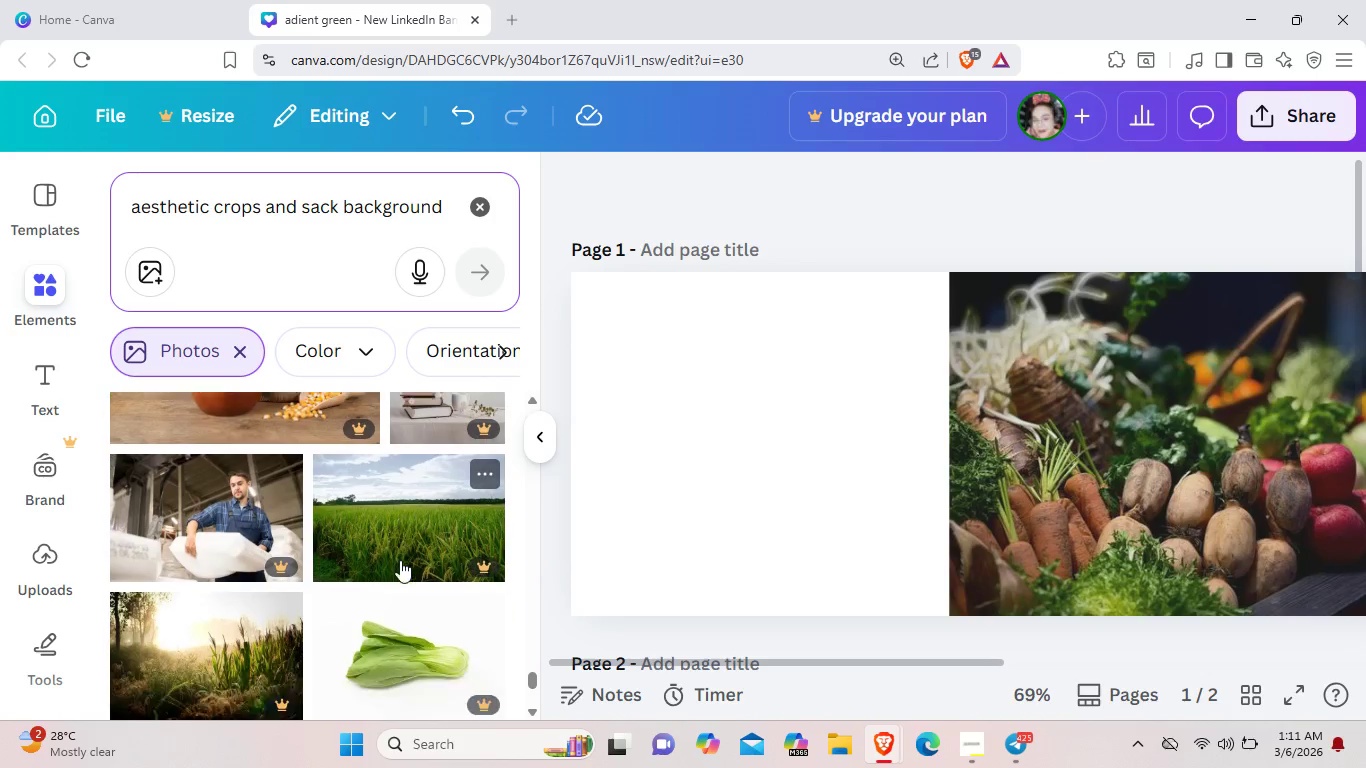 
scroll: coordinate [400, 560], scroll_direction: down, amount: 5.0
 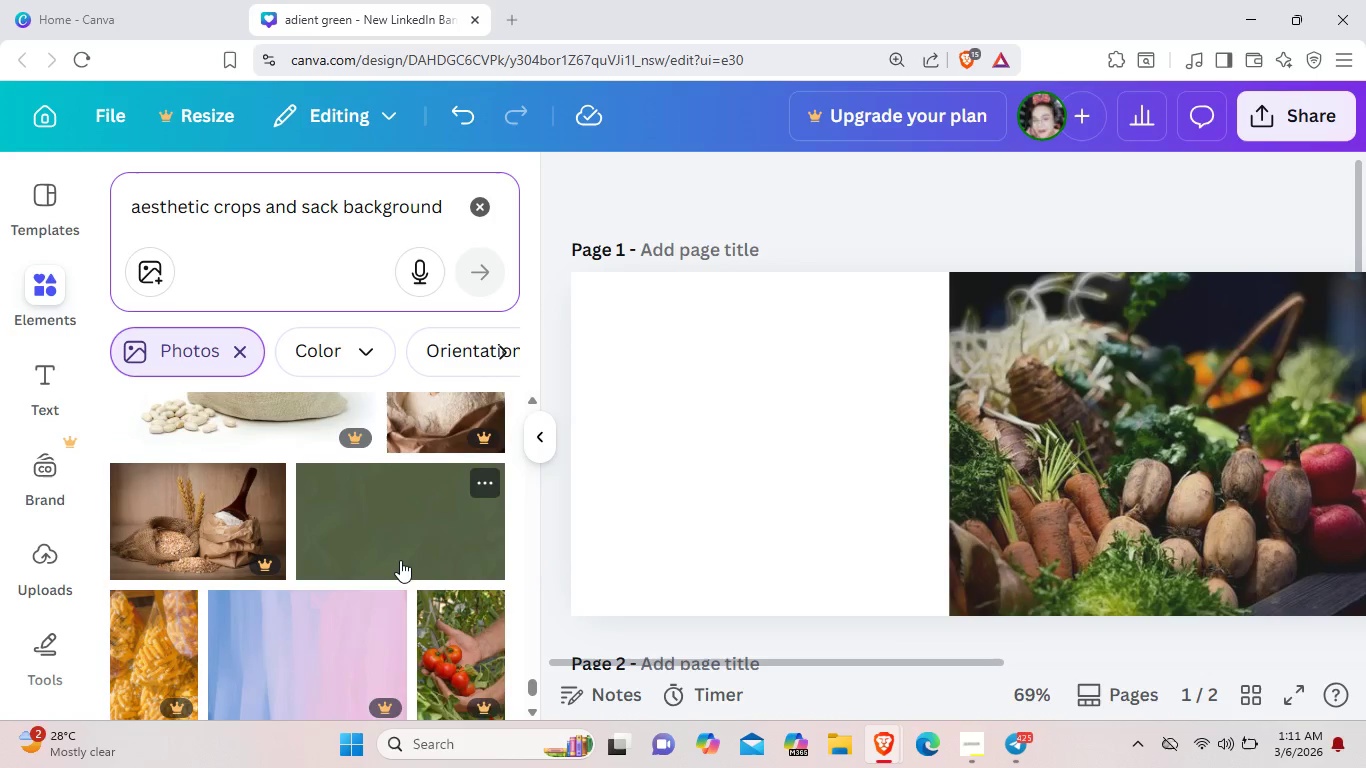 
scroll: coordinate [400, 560], scroll_direction: up, amount: 1.0
 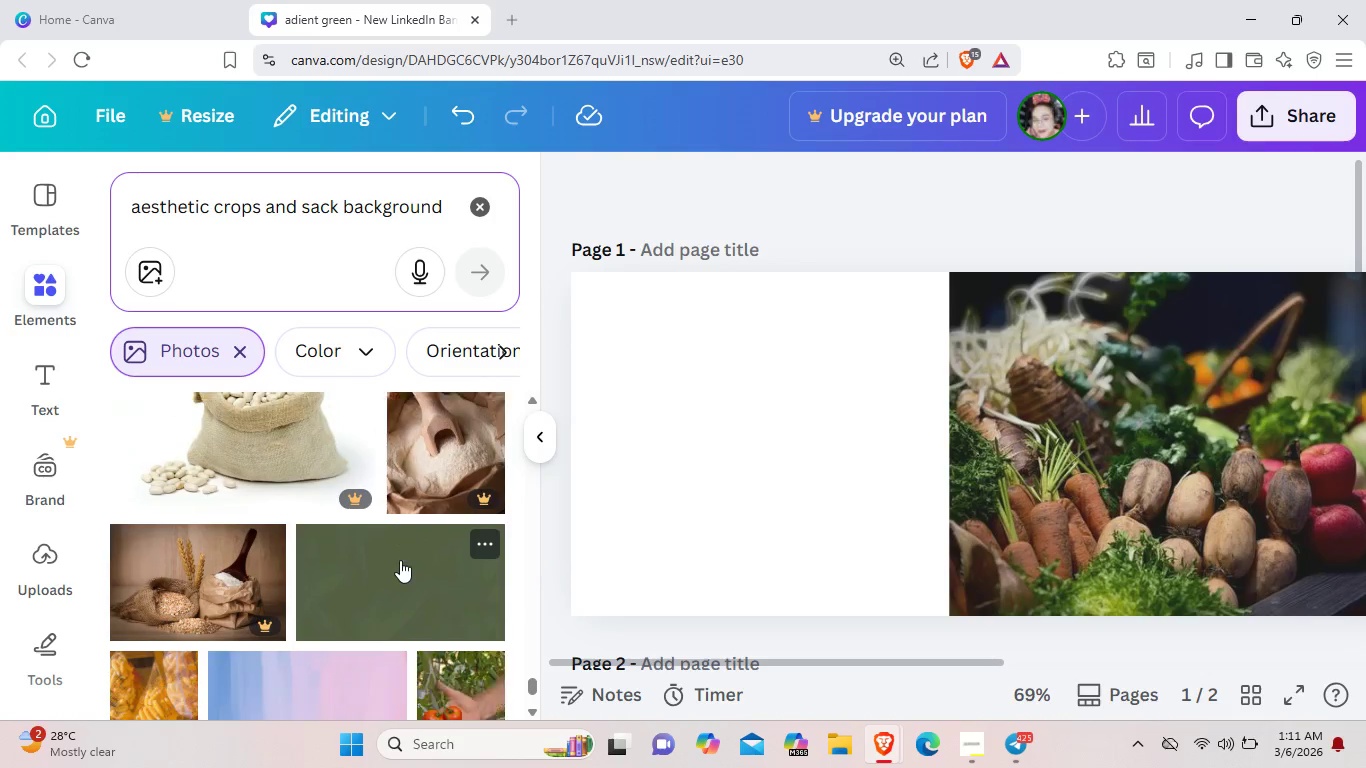 
scroll: coordinate [400, 560], scroll_direction: down, amount: 7.0
 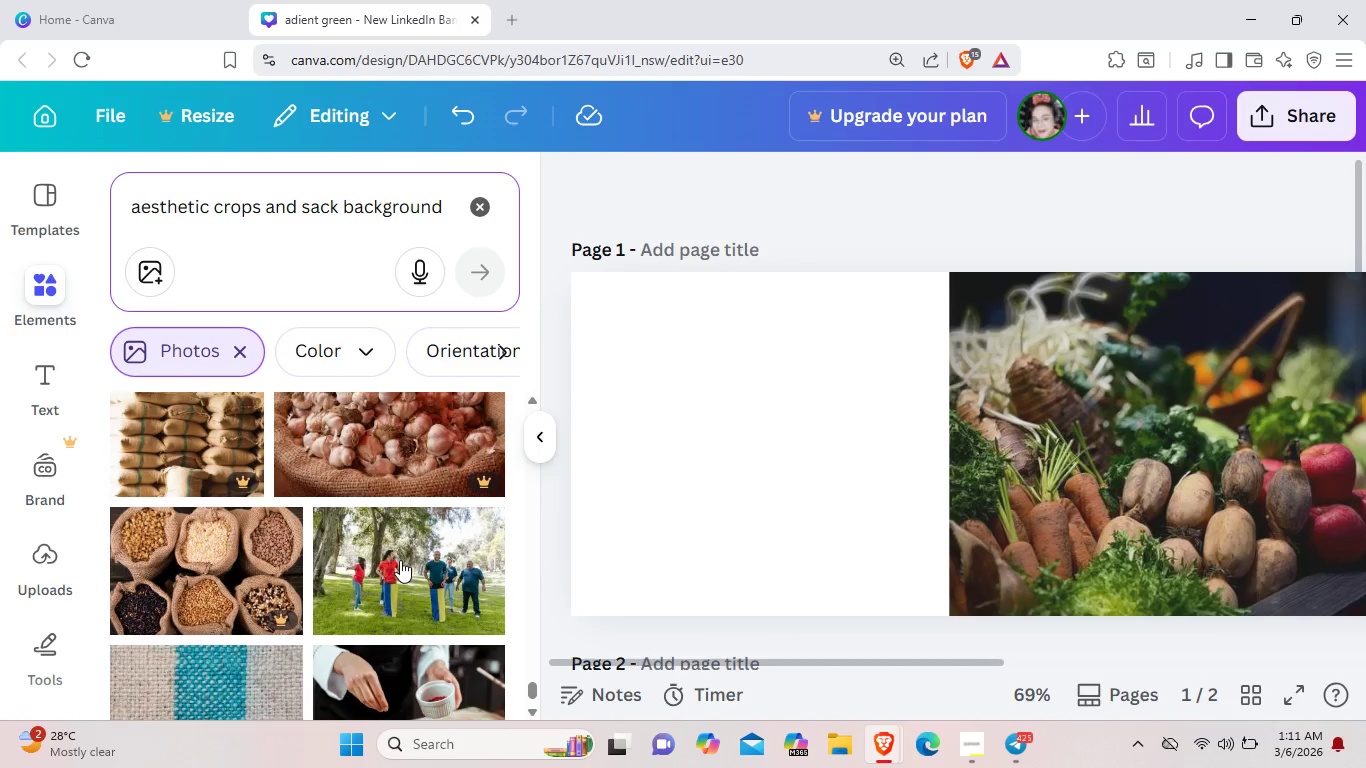 
scroll: coordinate [400, 560], scroll_direction: down, amount: 9.0
 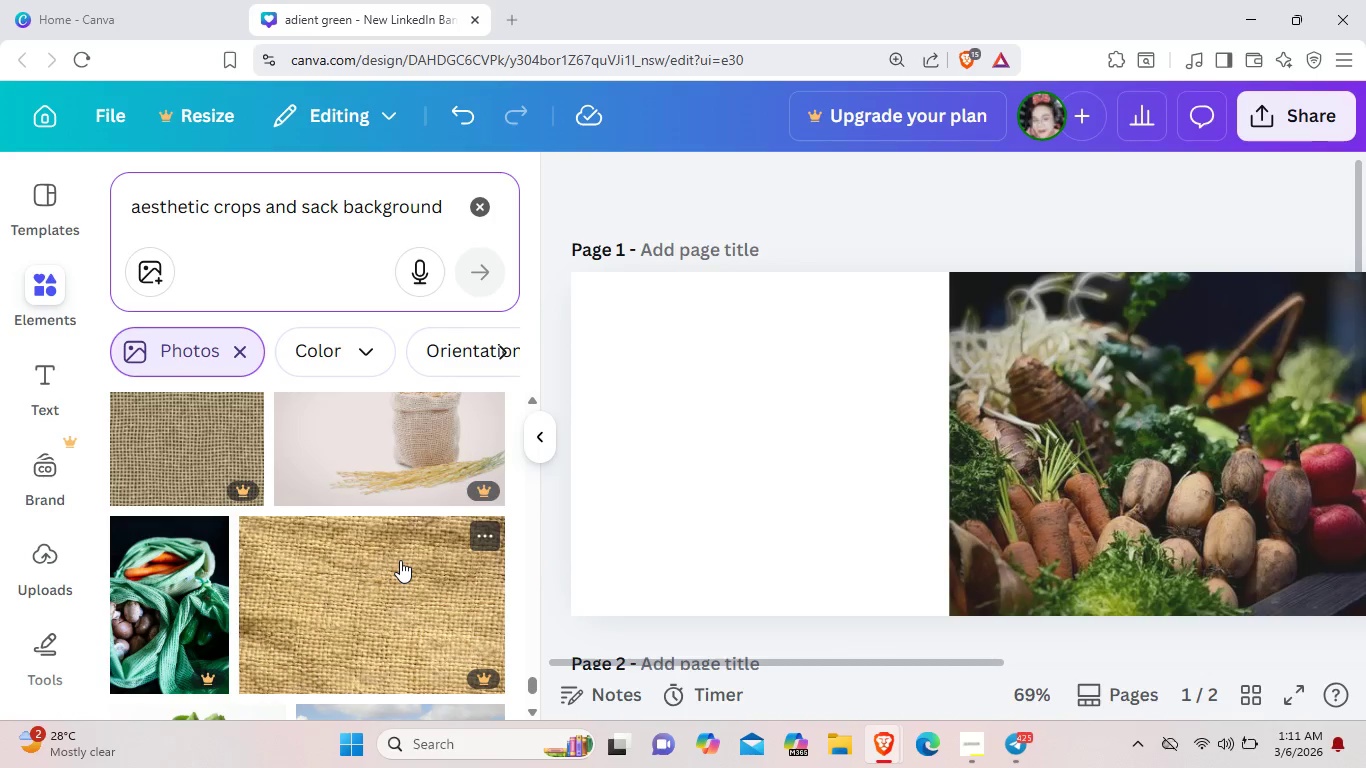 
scroll: coordinate [400, 560], scroll_direction: up, amount: 1.0
 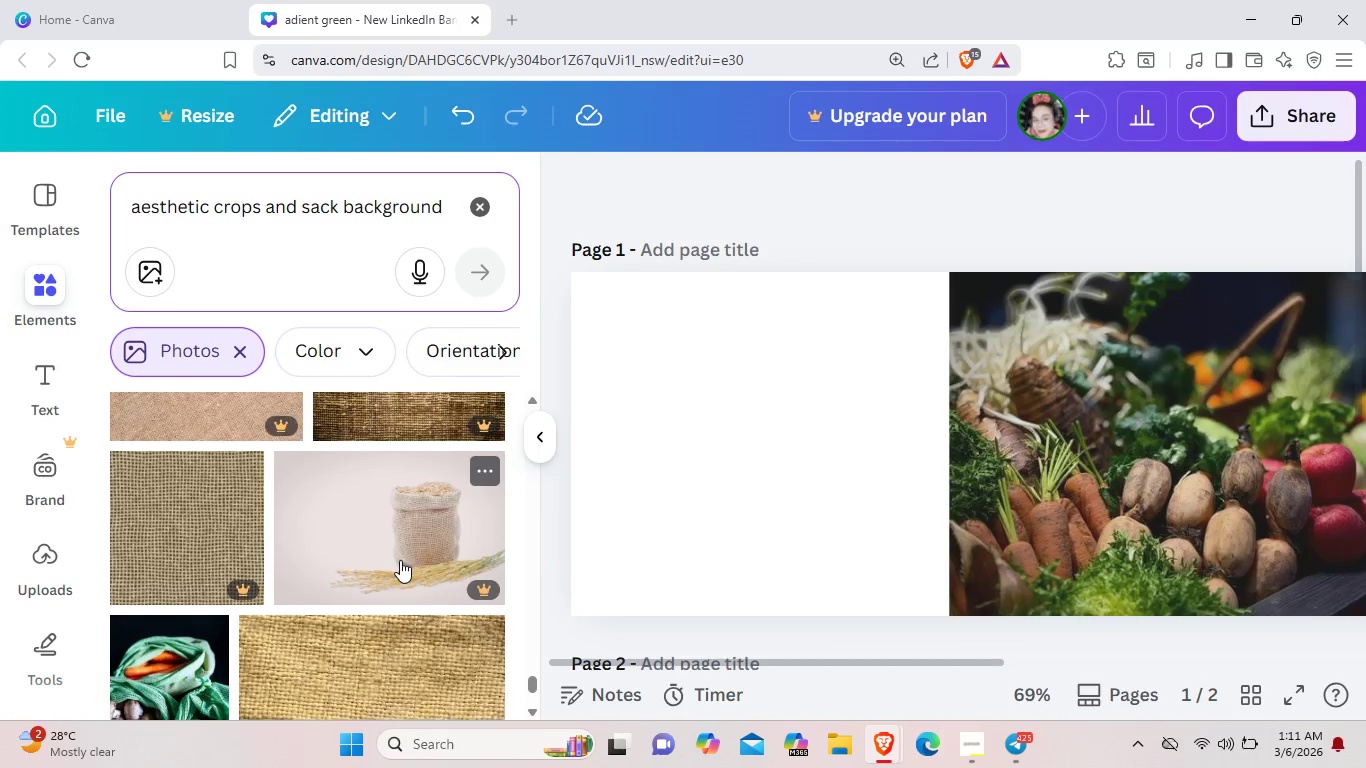 
scroll: coordinate [451, 635], scroll_direction: down, amount: 18.0
 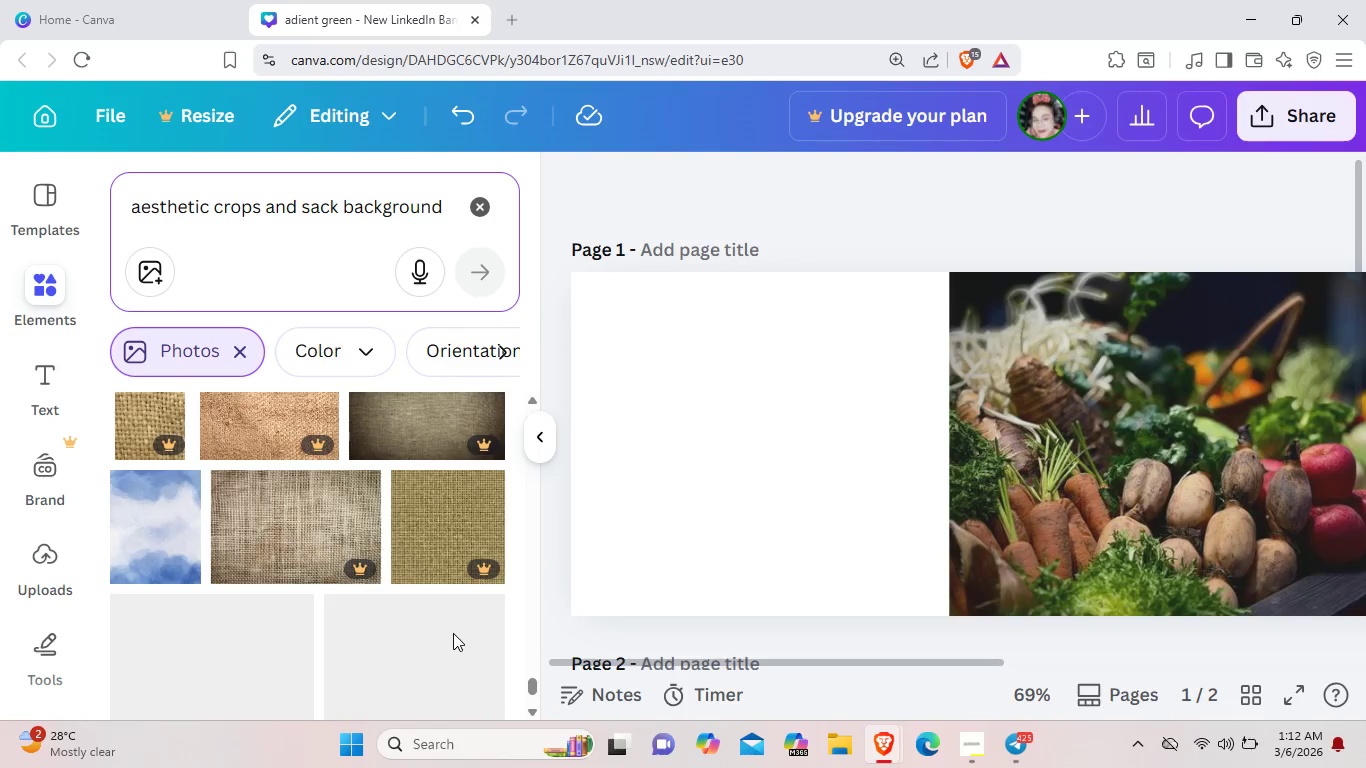 
scroll: coordinate [457, 624], scroll_direction: down, amount: 10.0
 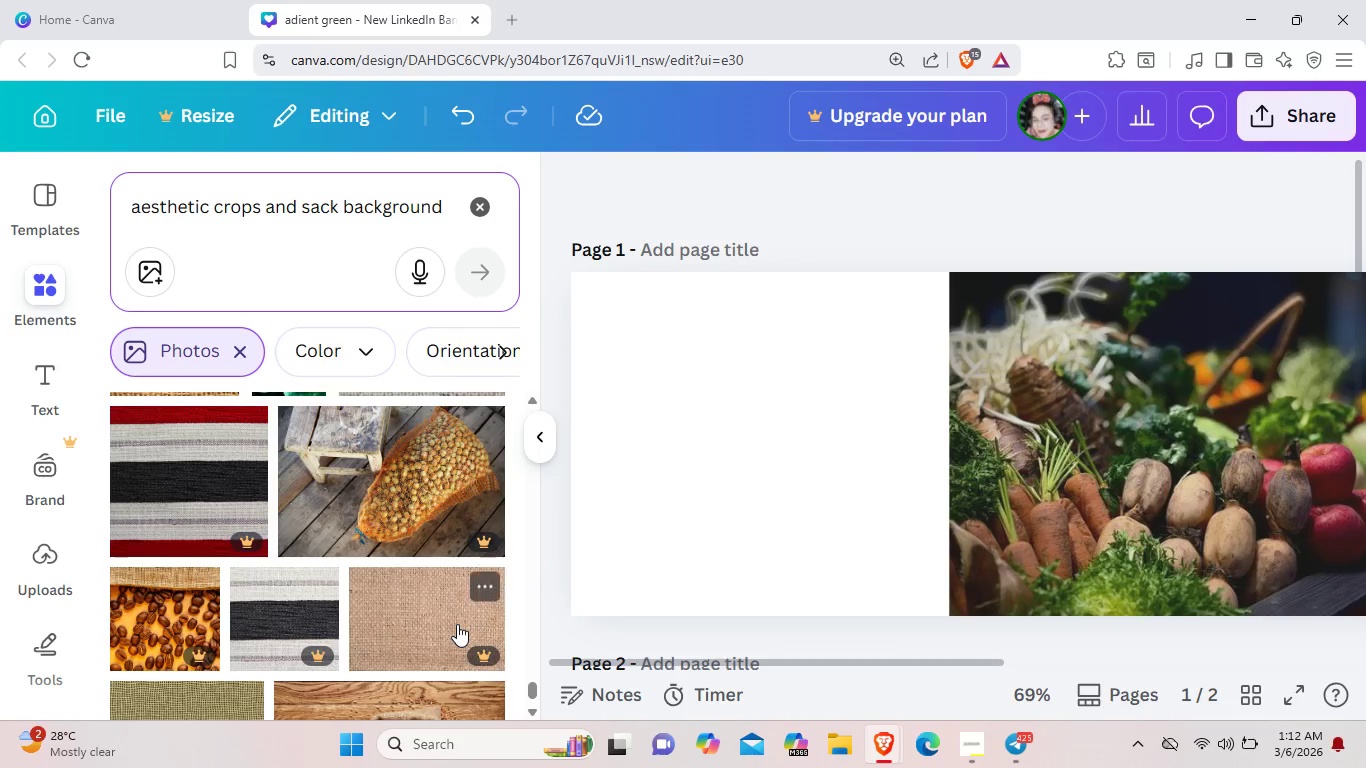 
scroll: coordinate [457, 624], scroll_direction: none, amount: 0.0
 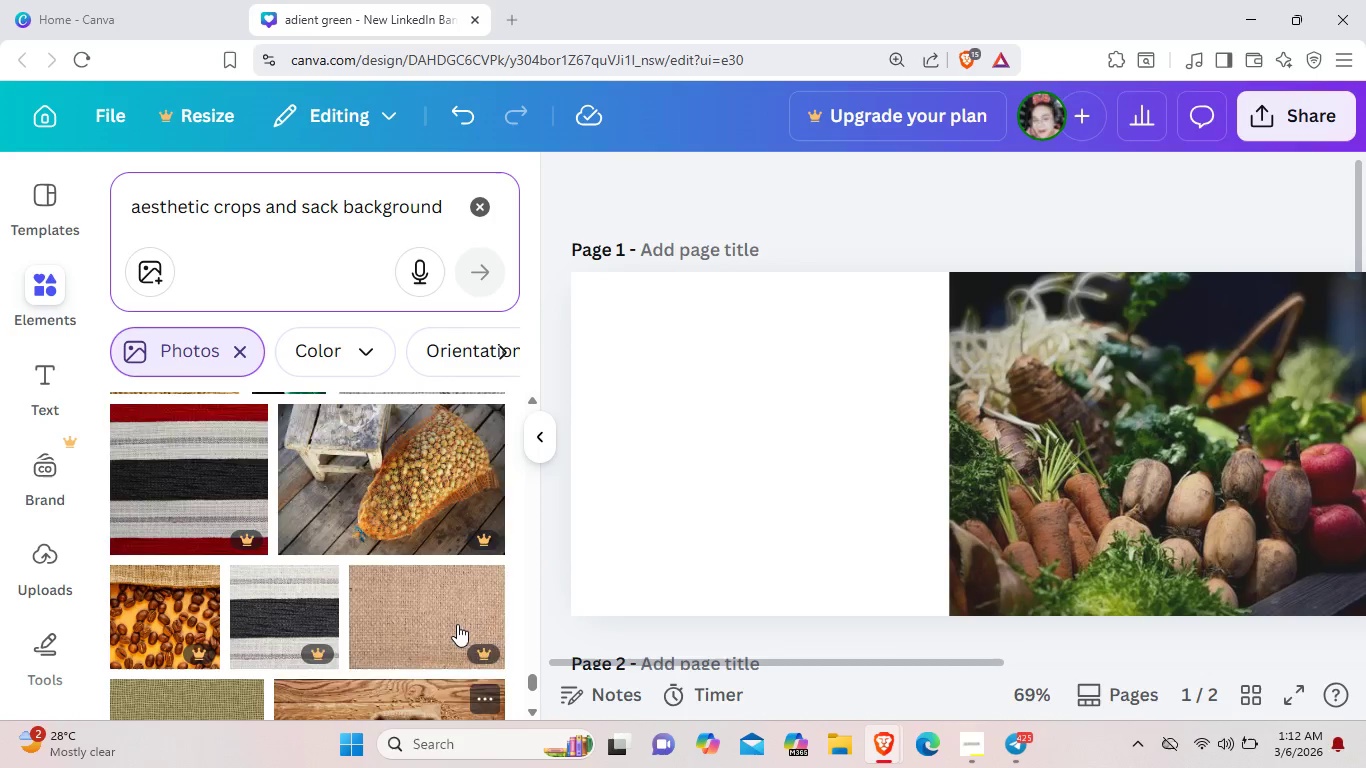 
scroll: coordinate [457, 624], scroll_direction: down, amount: 13.0
 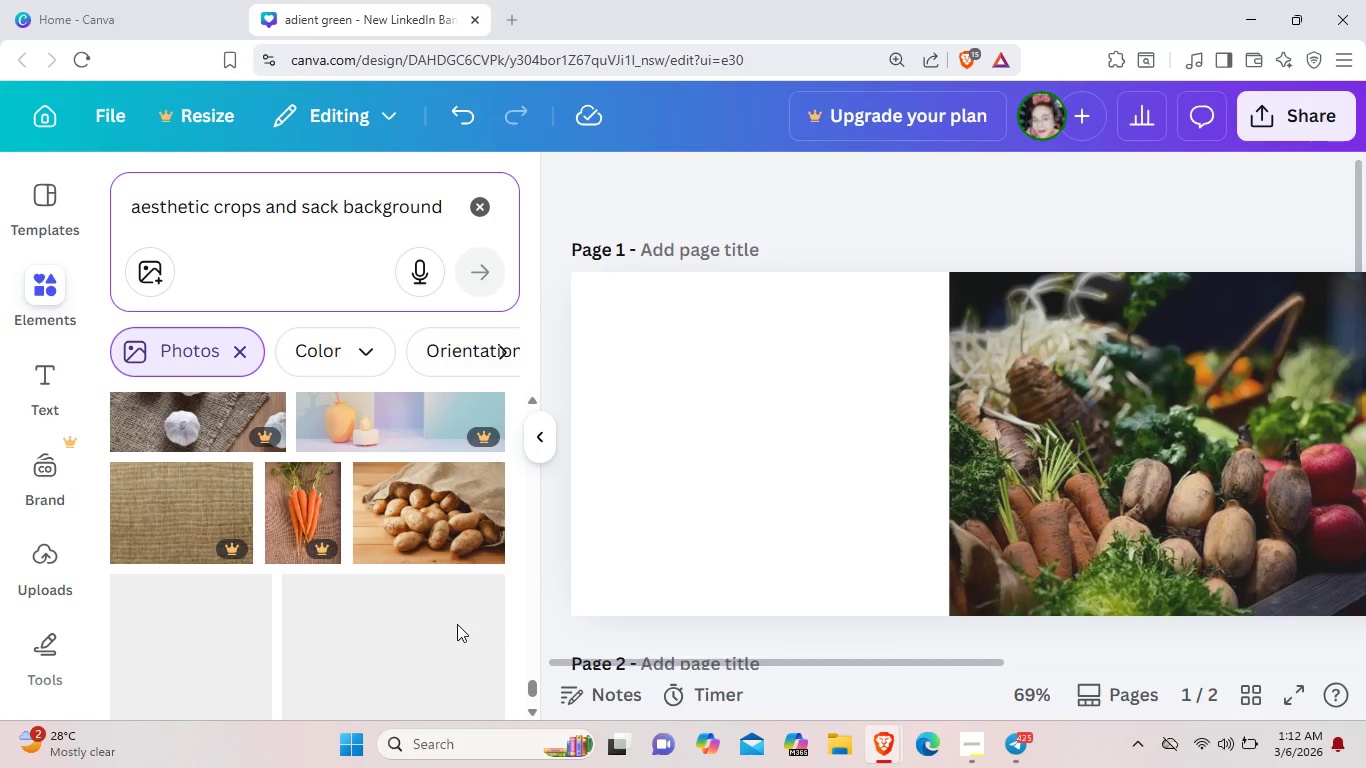 
scroll: coordinate [457, 624], scroll_direction: down, amount: 9.0
 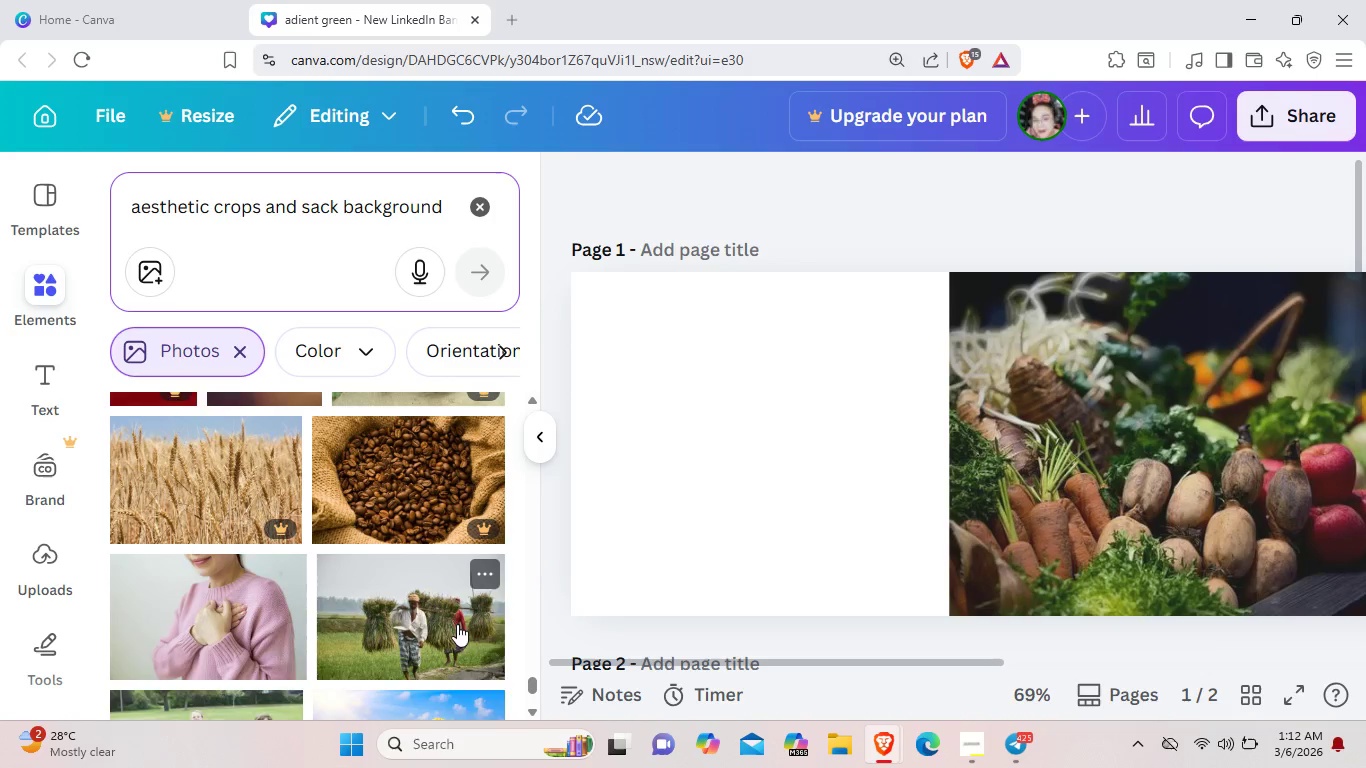 
scroll: coordinate [457, 624], scroll_direction: up, amount: 1.0
 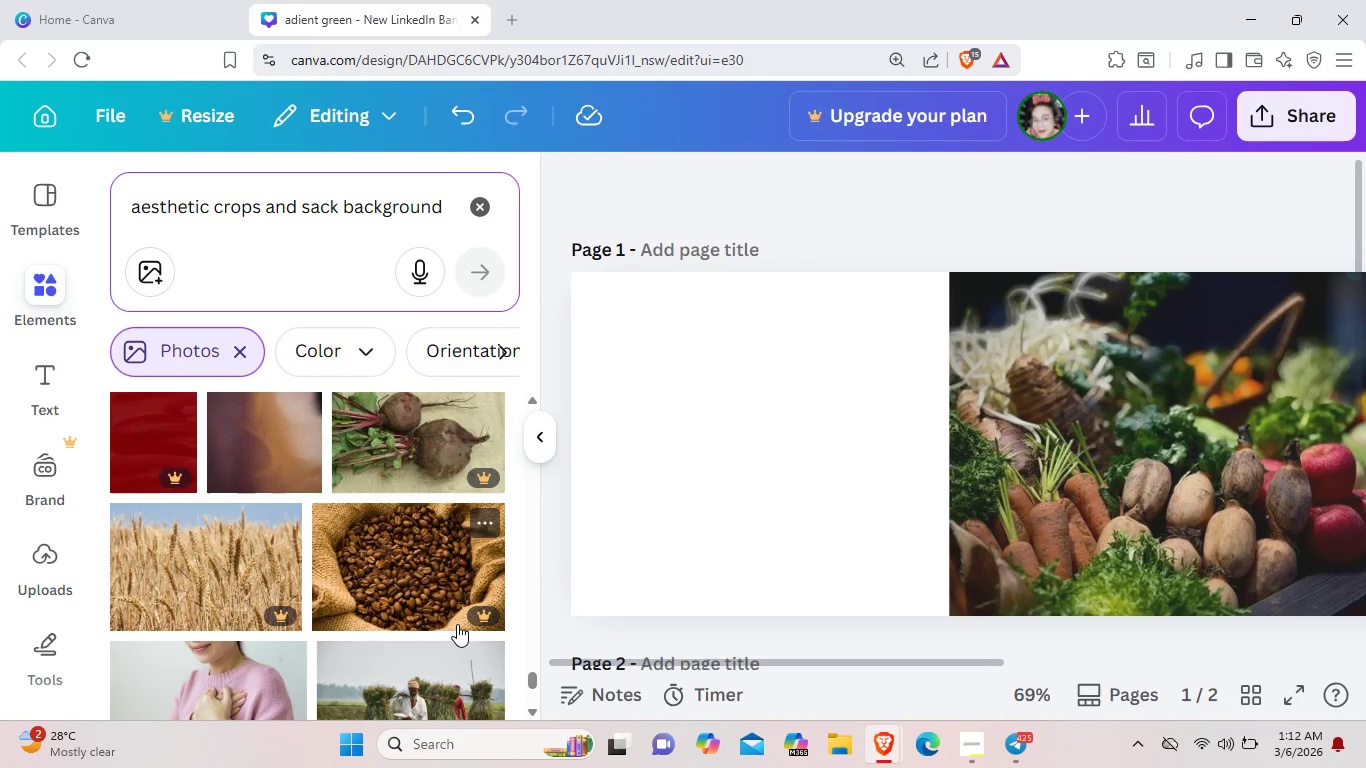 
scroll: coordinate [463, 599], scroll_direction: down, amount: 8.0
 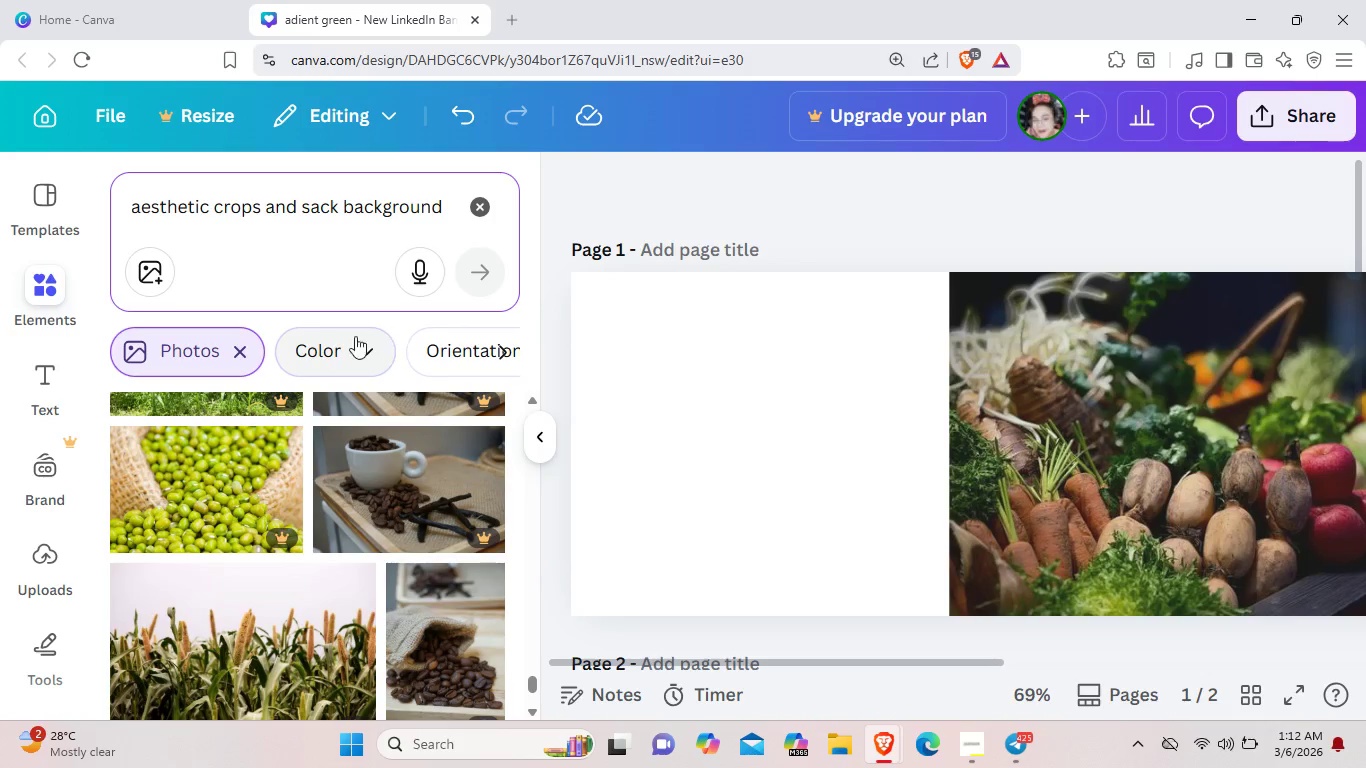 
left_click([244, 344])
 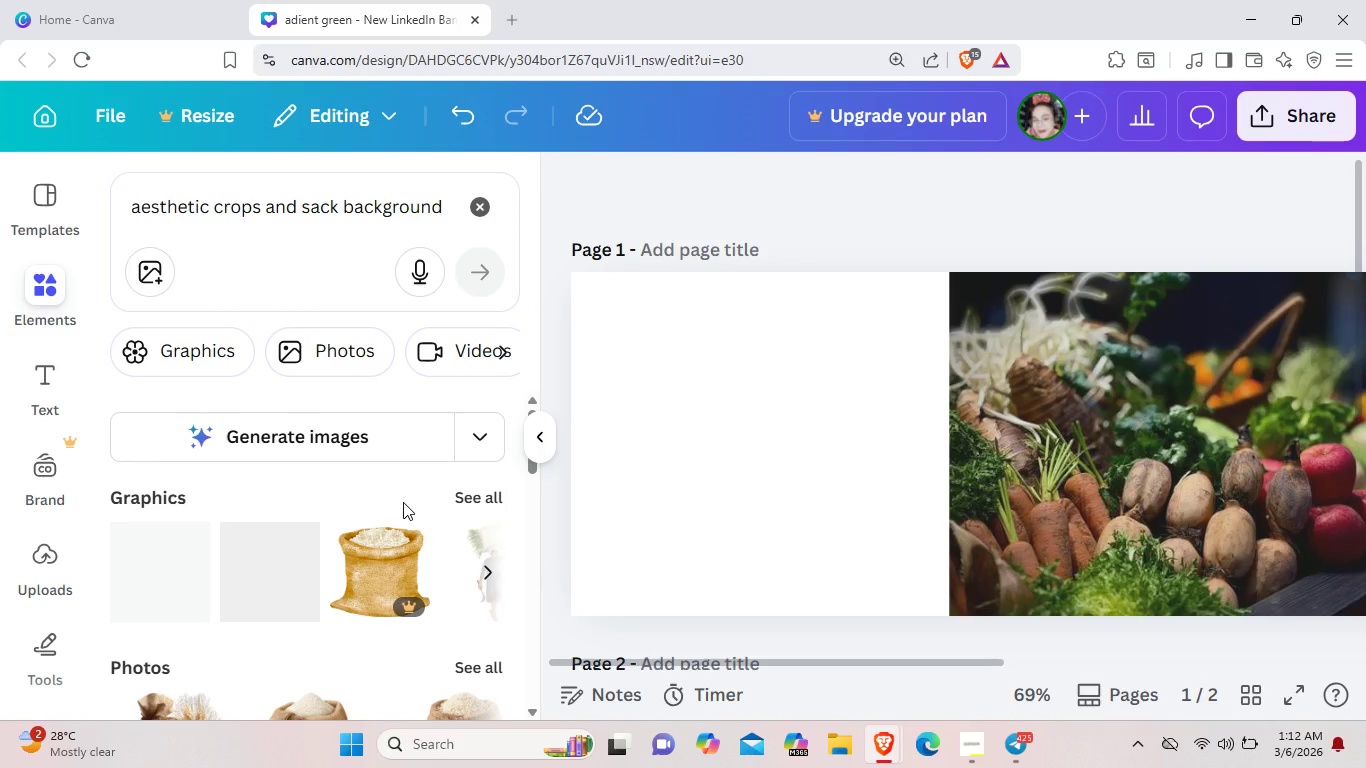 
left_click([397, 446])
 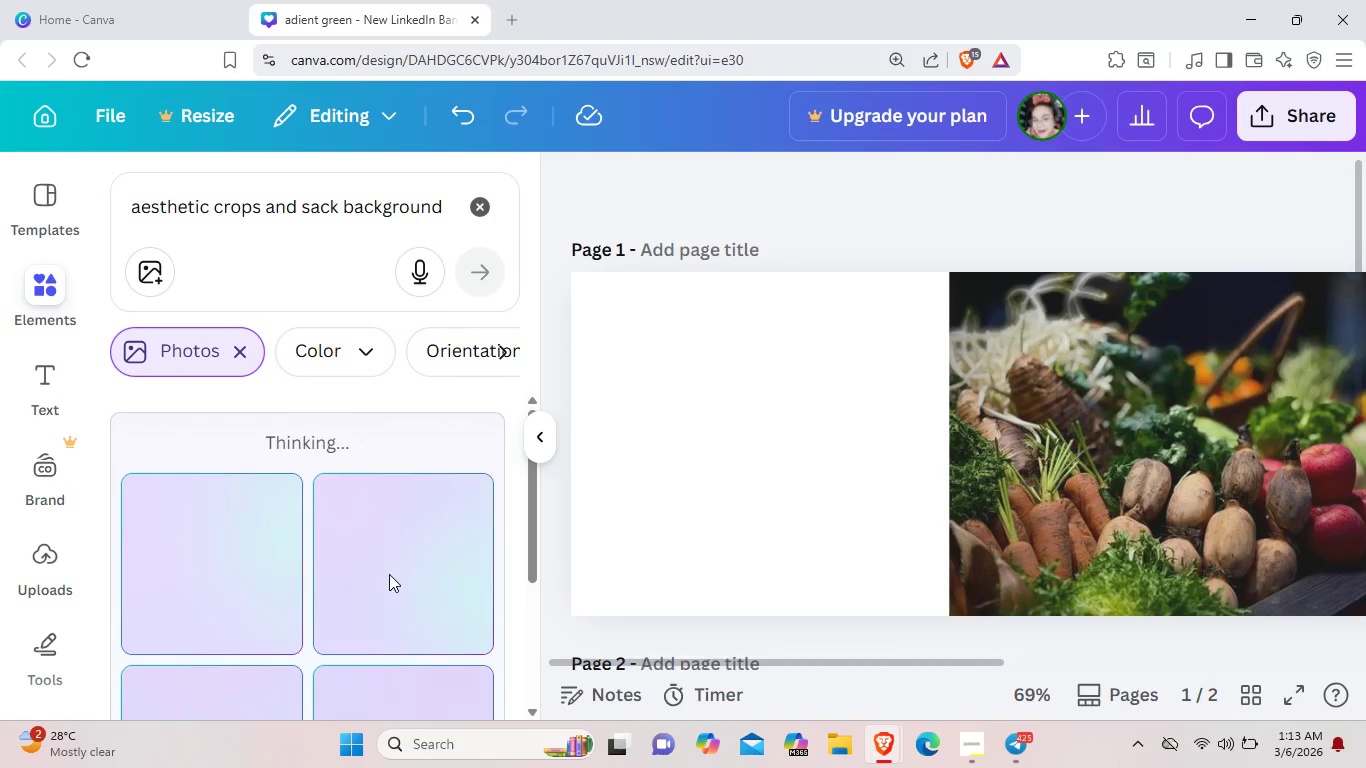 
wait(17.52)
 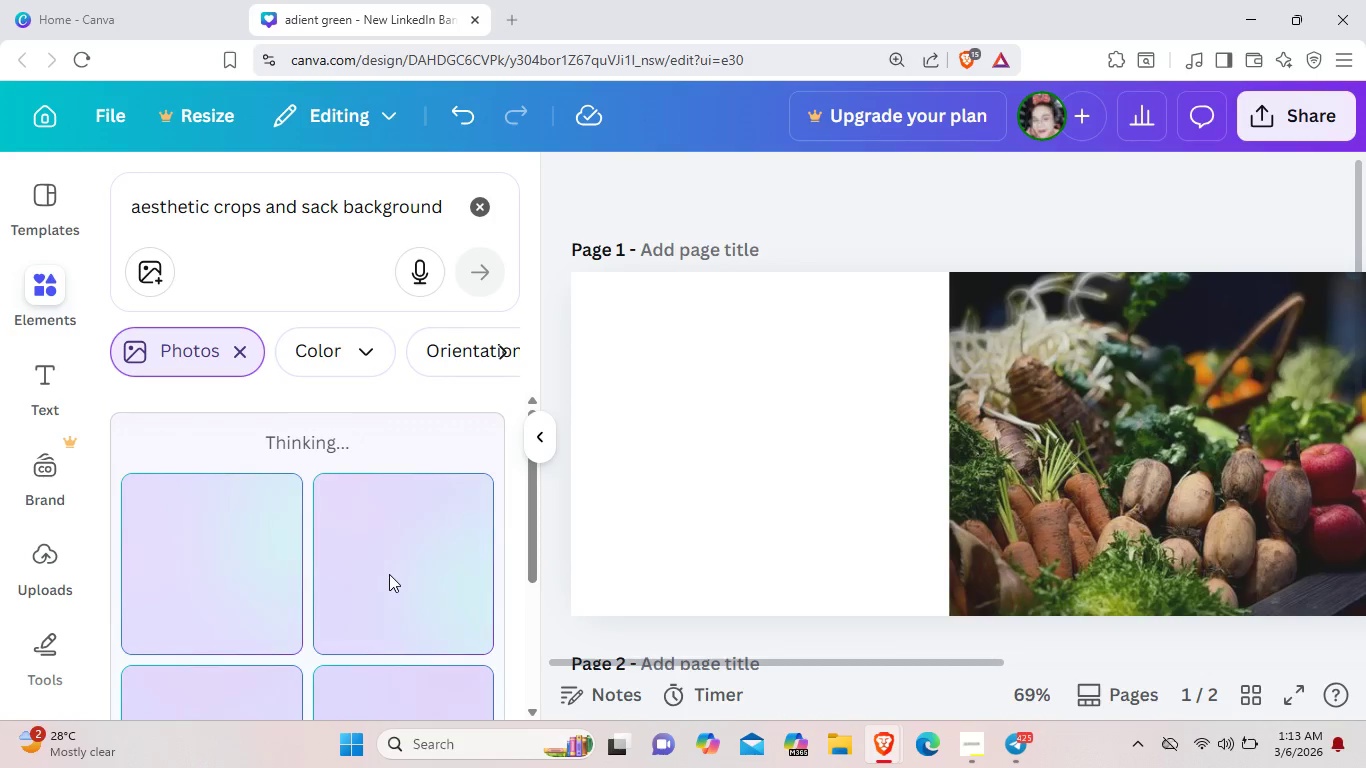 
scroll: coordinate [380, 574], scroll_direction: down, amount: 3.0
 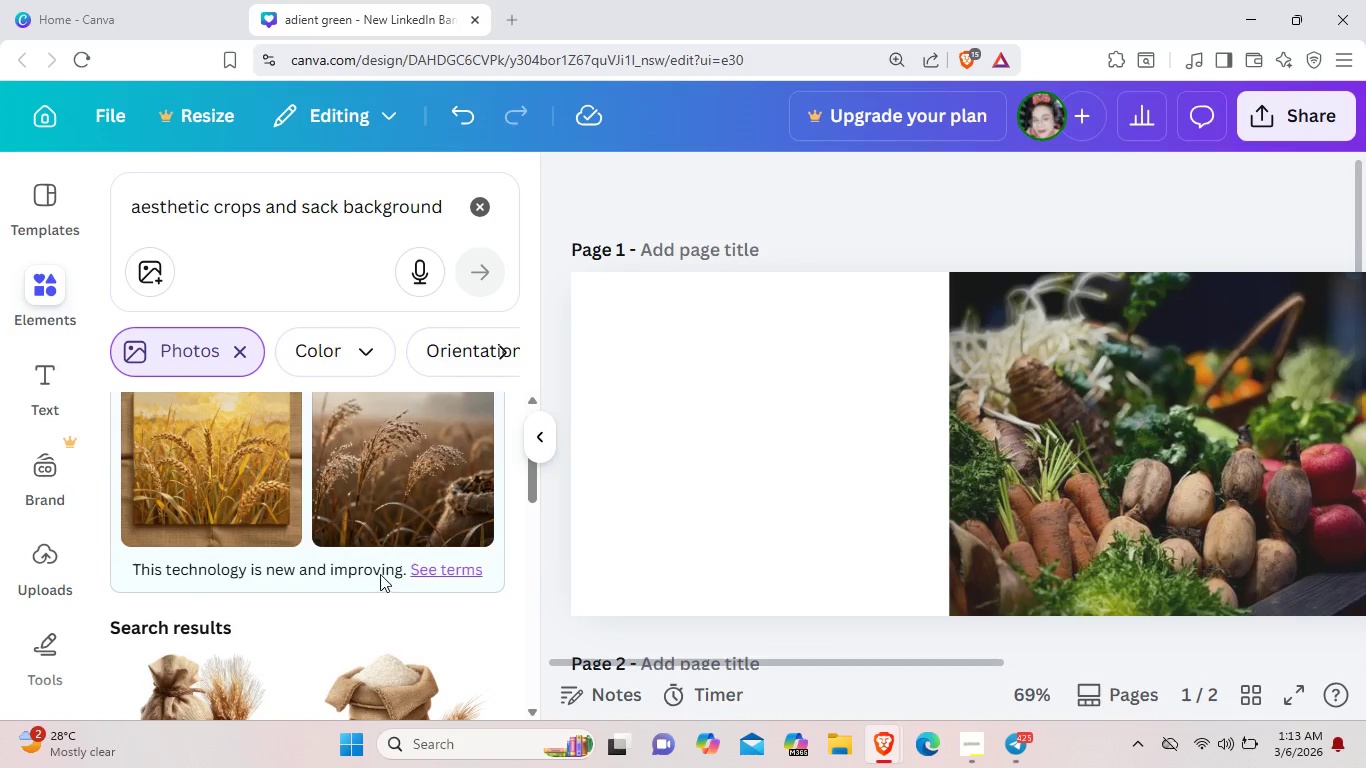 
scroll: coordinate [380, 574], scroll_direction: up, amount: 1.0
 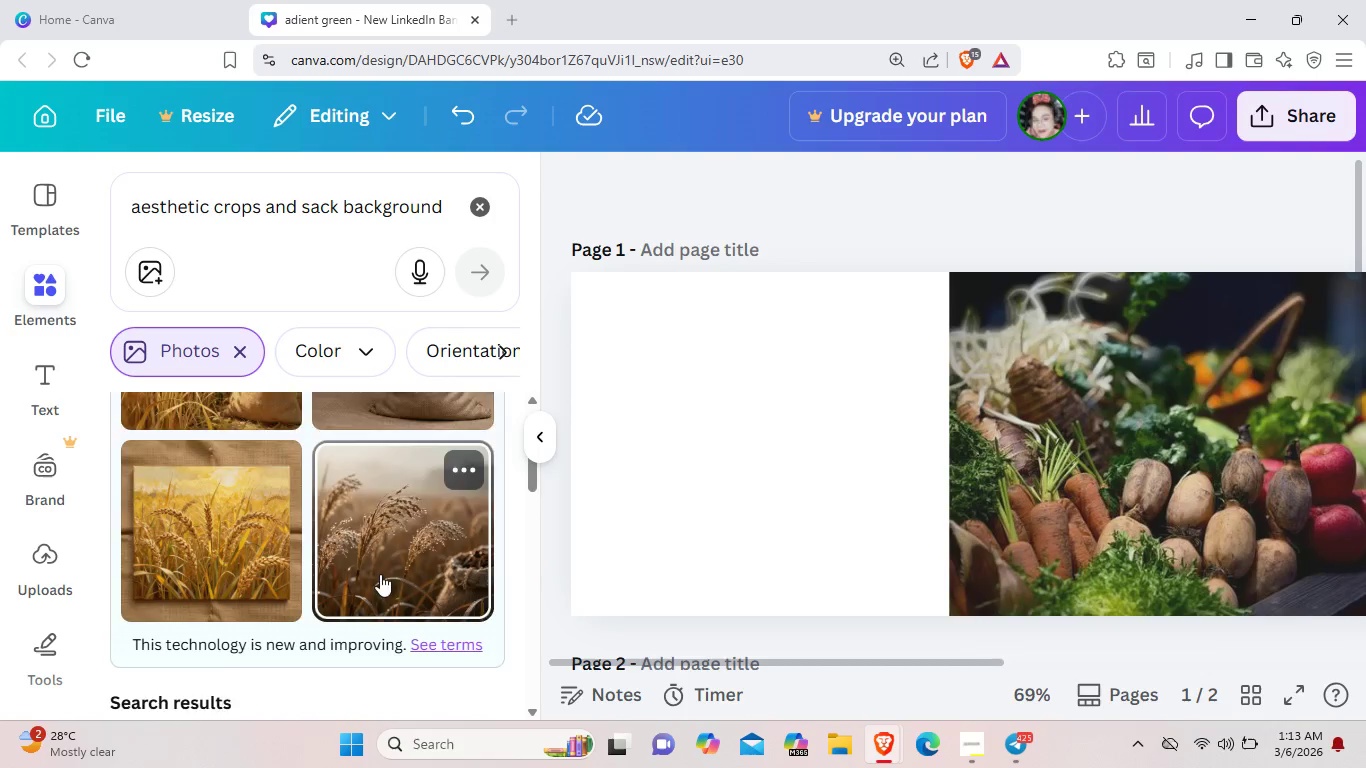 
scroll: coordinate [380, 574], scroll_direction: down, amount: 5.0
 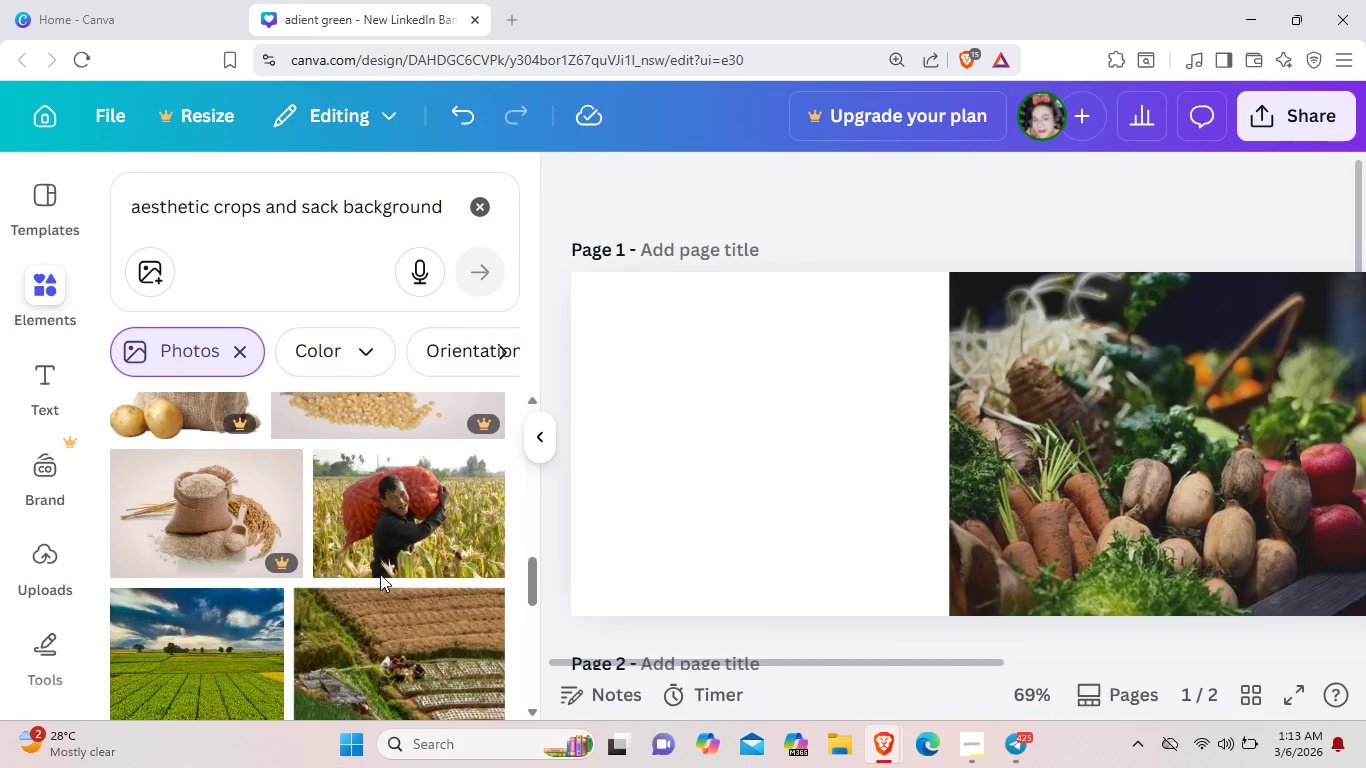 
scroll: coordinate [380, 574], scroll_direction: up, amount: 5.0
 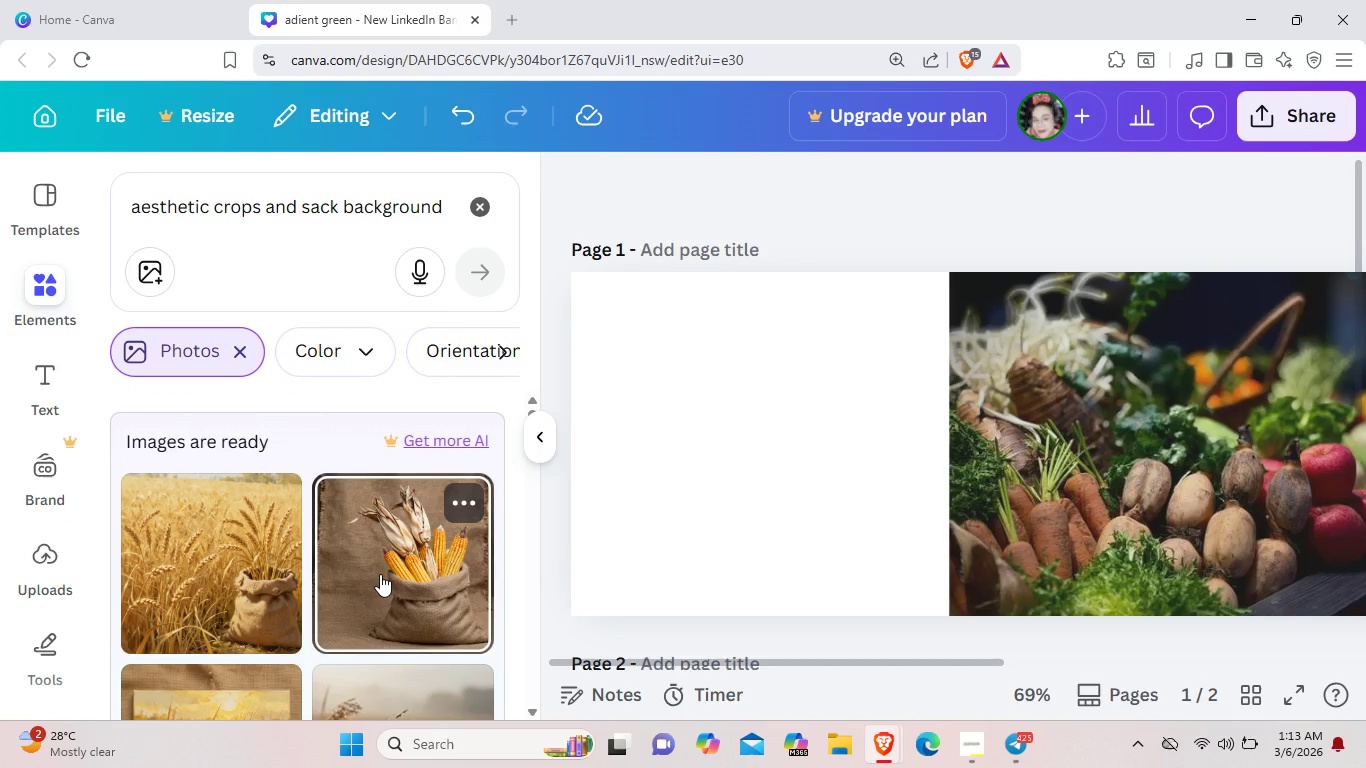 
scroll: coordinate [380, 574], scroll_direction: down, amount: 4.0
 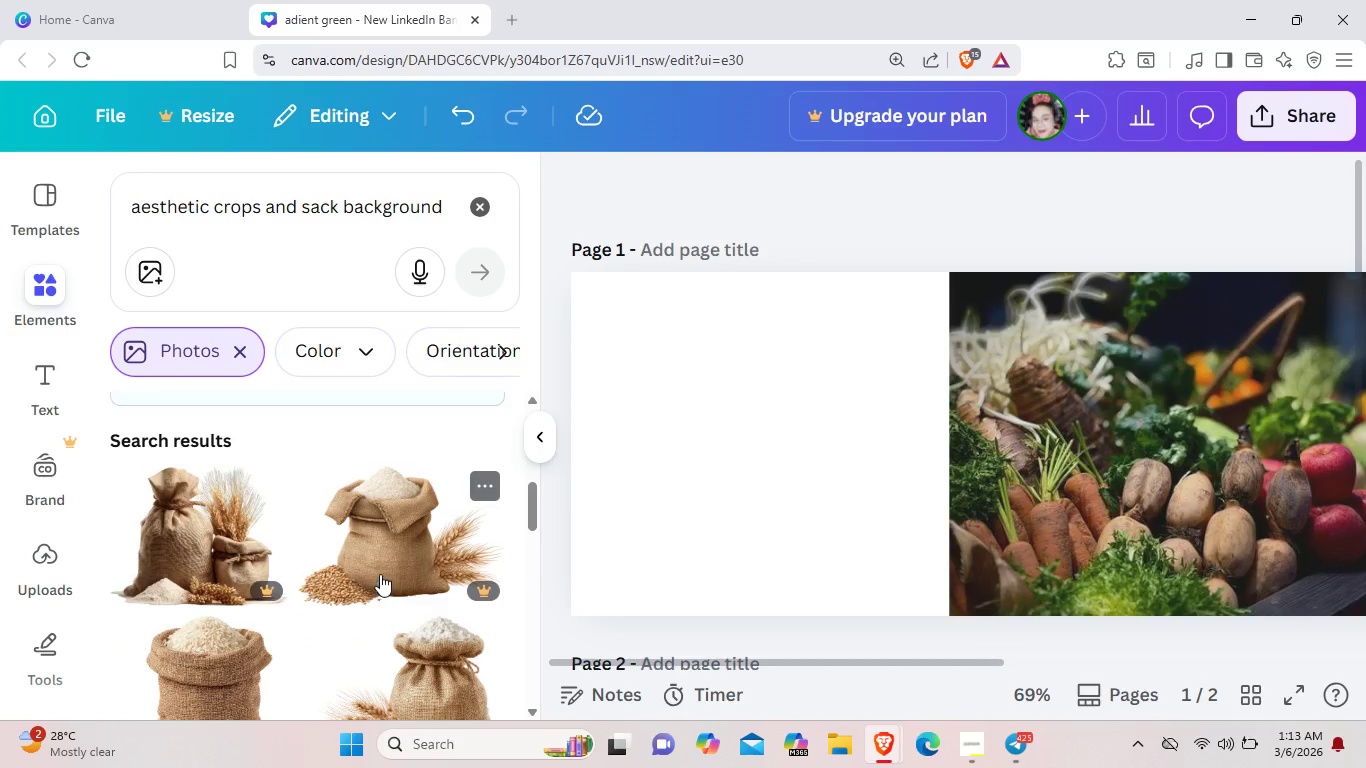 
scroll: coordinate [380, 574], scroll_direction: up, amount: 2.0
 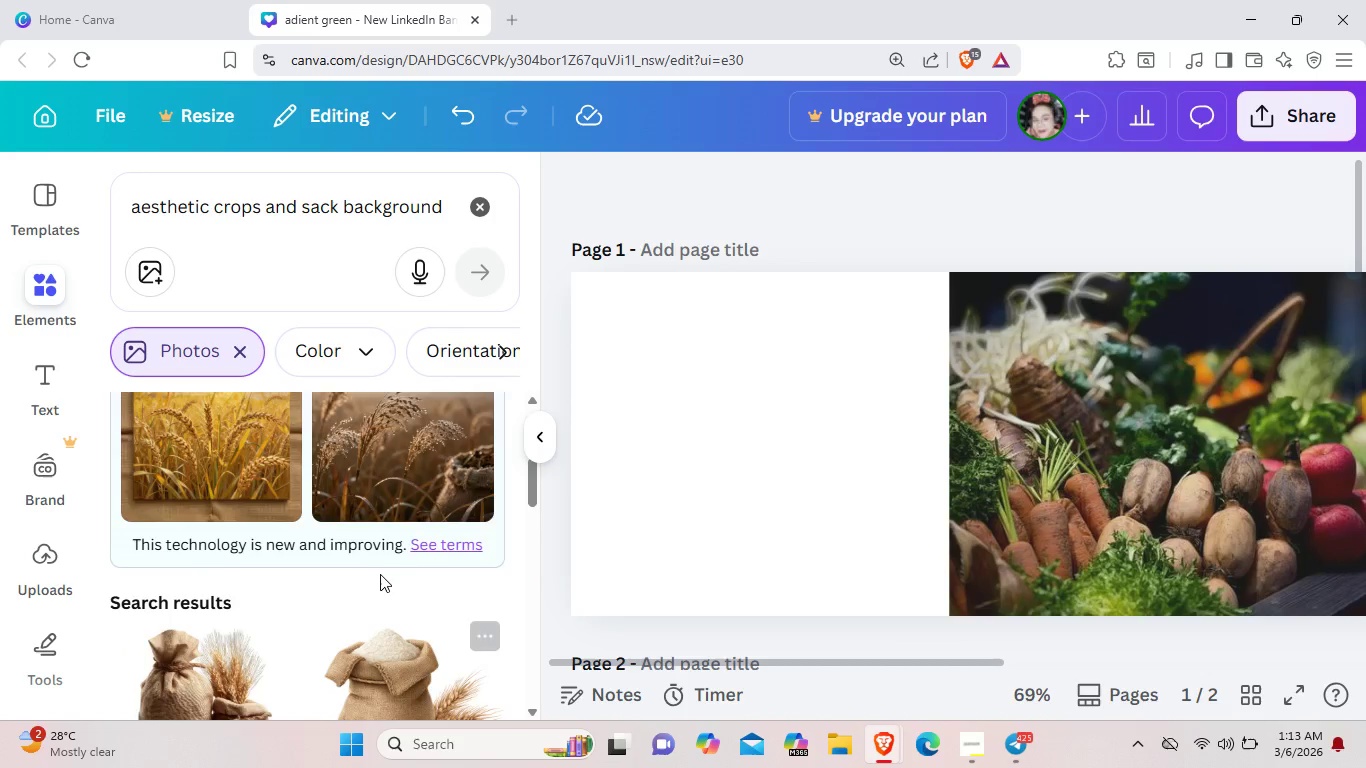 
scroll: coordinate [486, 431], scroll_direction: down, amount: 9.0
 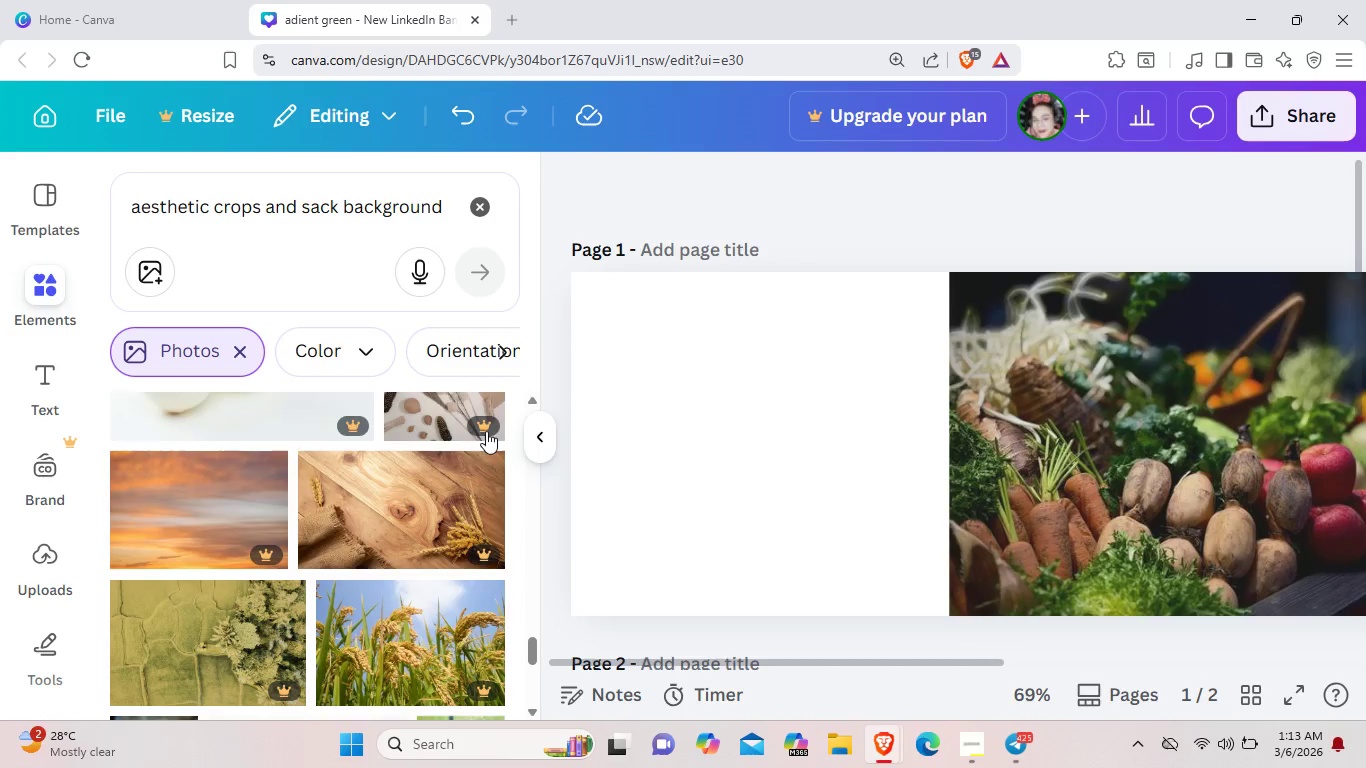 
scroll: coordinate [486, 431], scroll_direction: none, amount: 0.0
 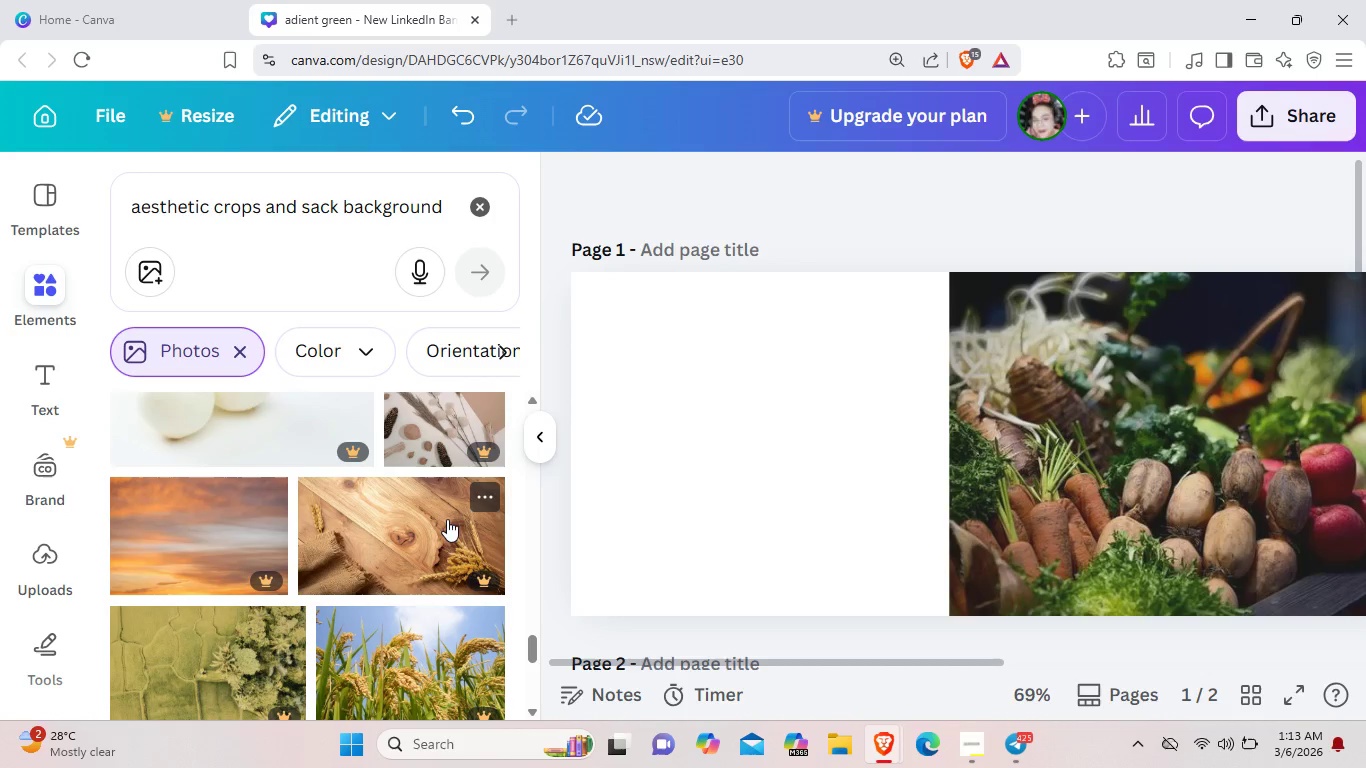 
left_click([447, 519])
 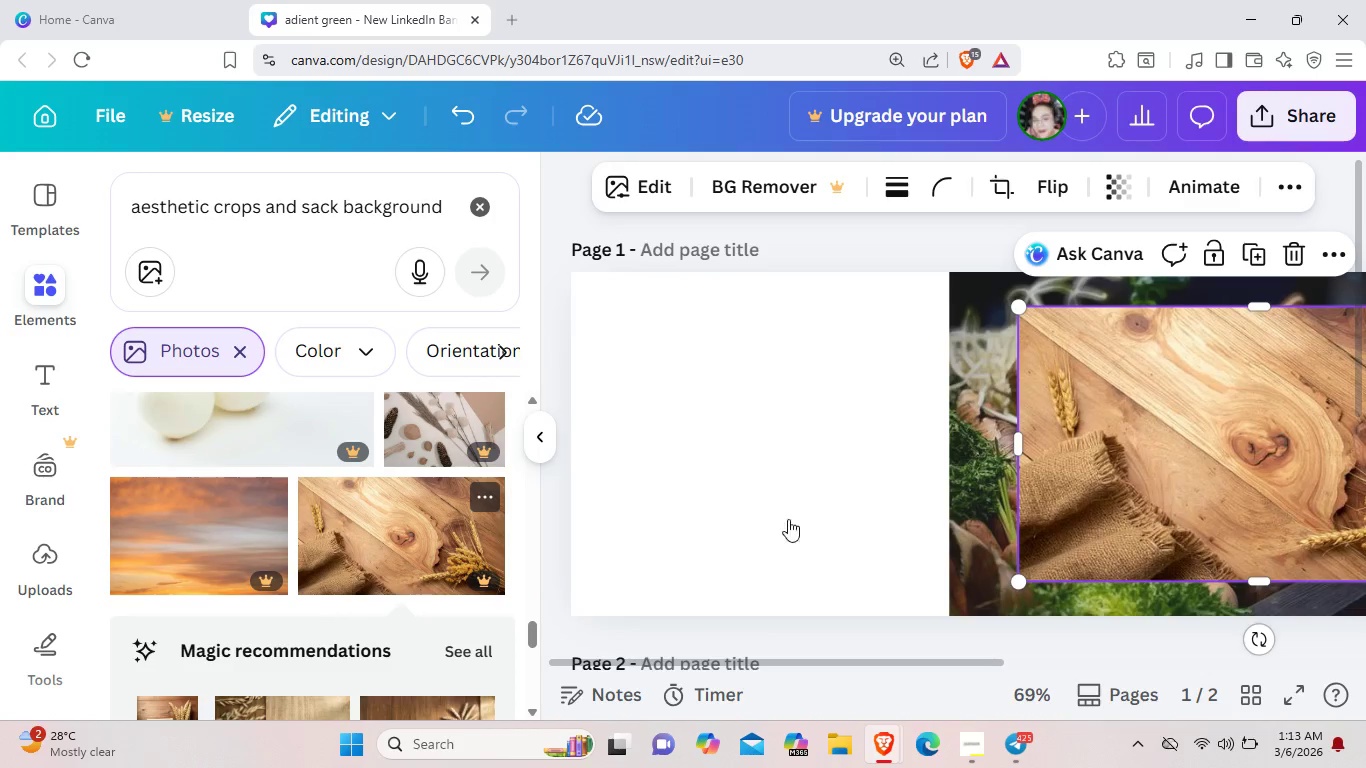 
left_click_drag(start_coordinate=[1187, 469], to_coordinate=[803, 473])
 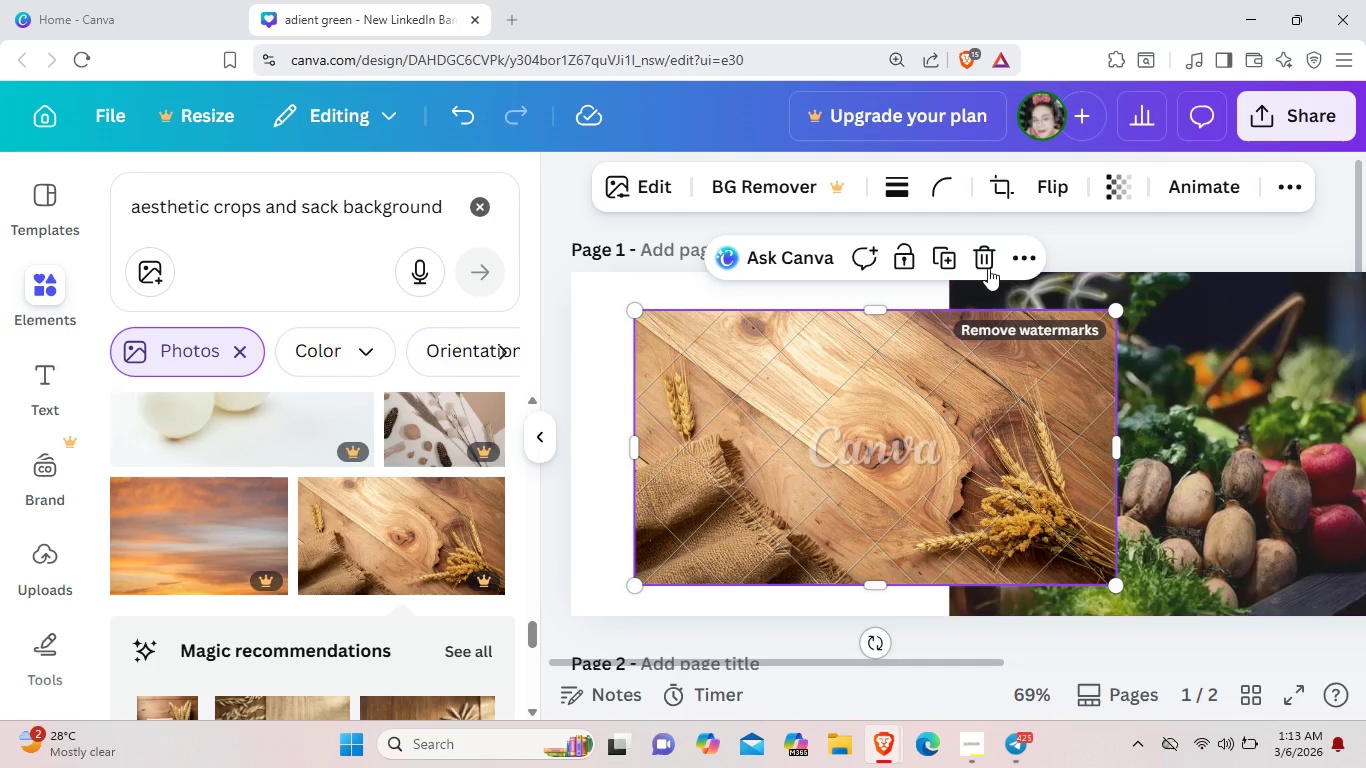 
left_click([981, 265])
 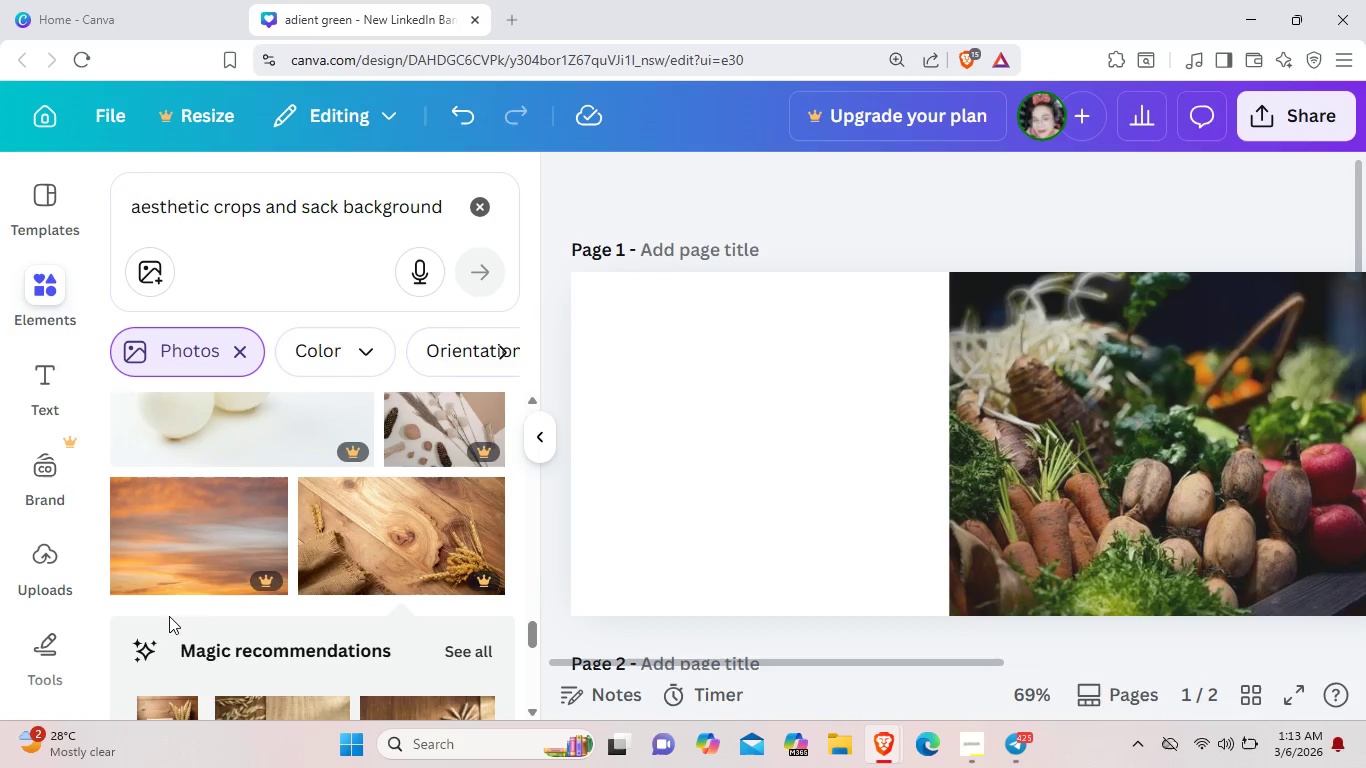 
scroll: coordinate [200, 611], scroll_direction: down, amount: 2.0
 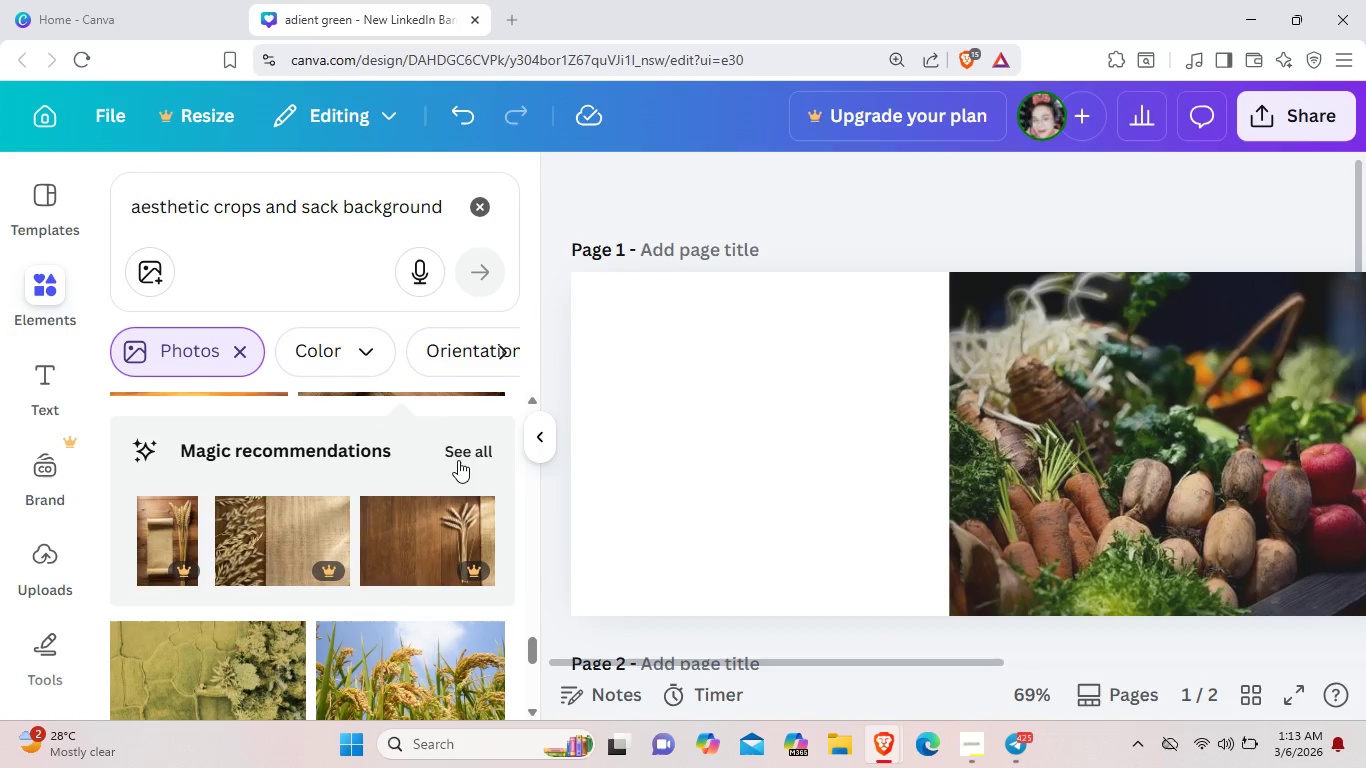 
left_click([466, 453])
 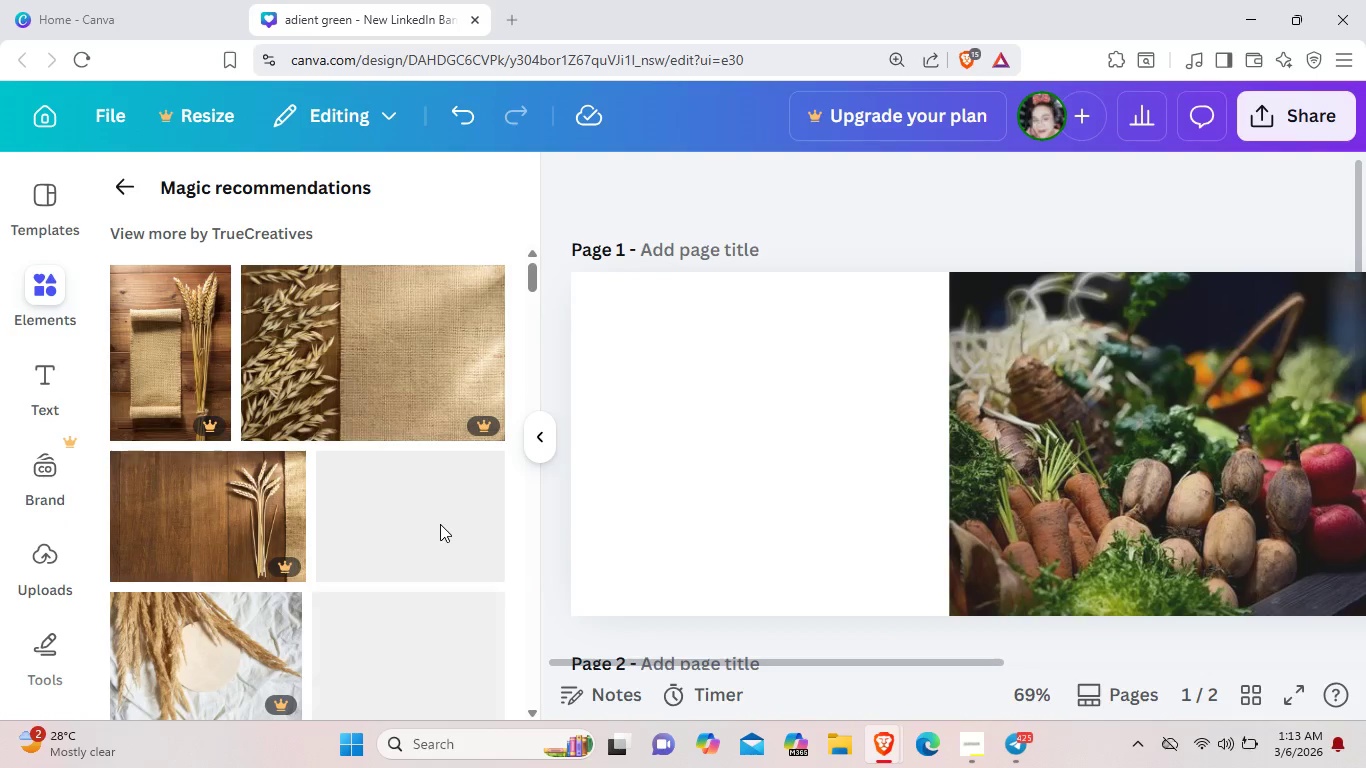 
scroll: coordinate [440, 524], scroll_direction: down, amount: 11.0
 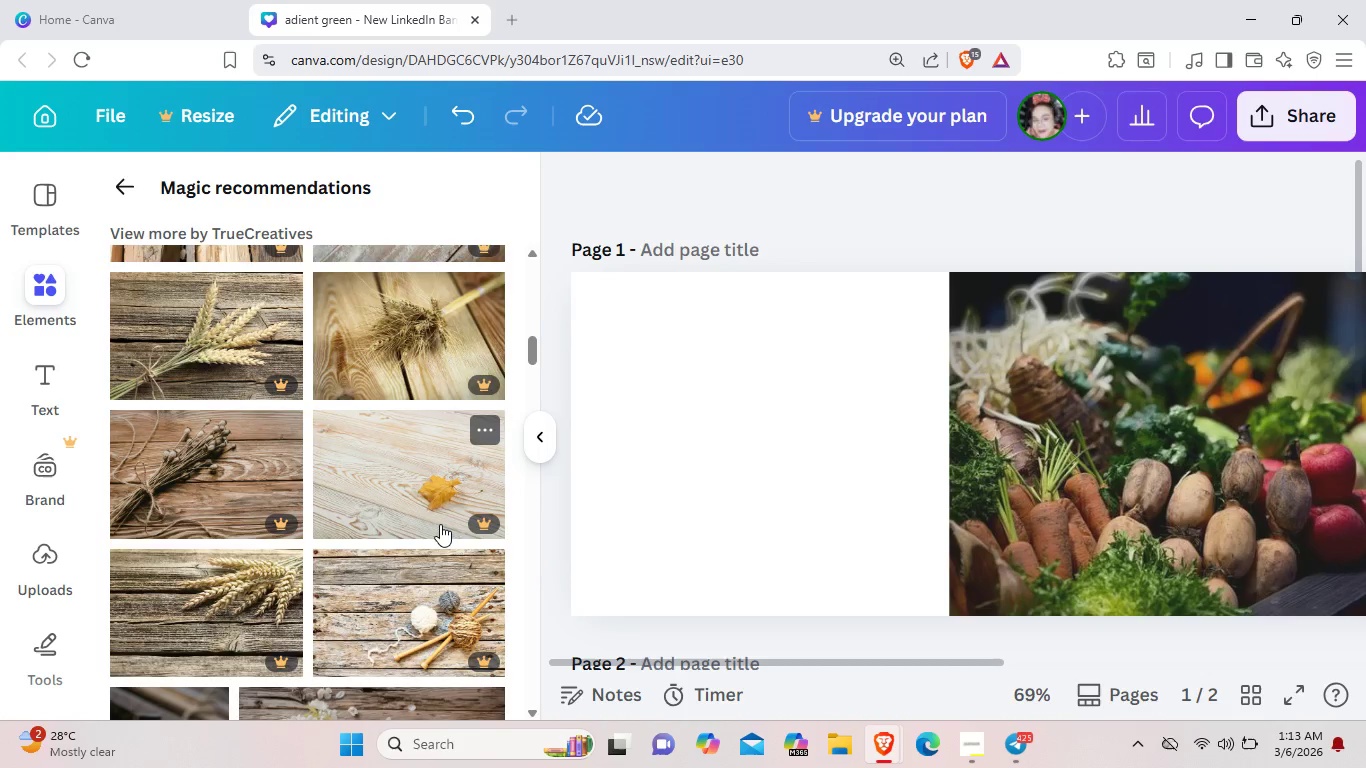 
scroll: coordinate [440, 524], scroll_direction: down, amount: 10.0
 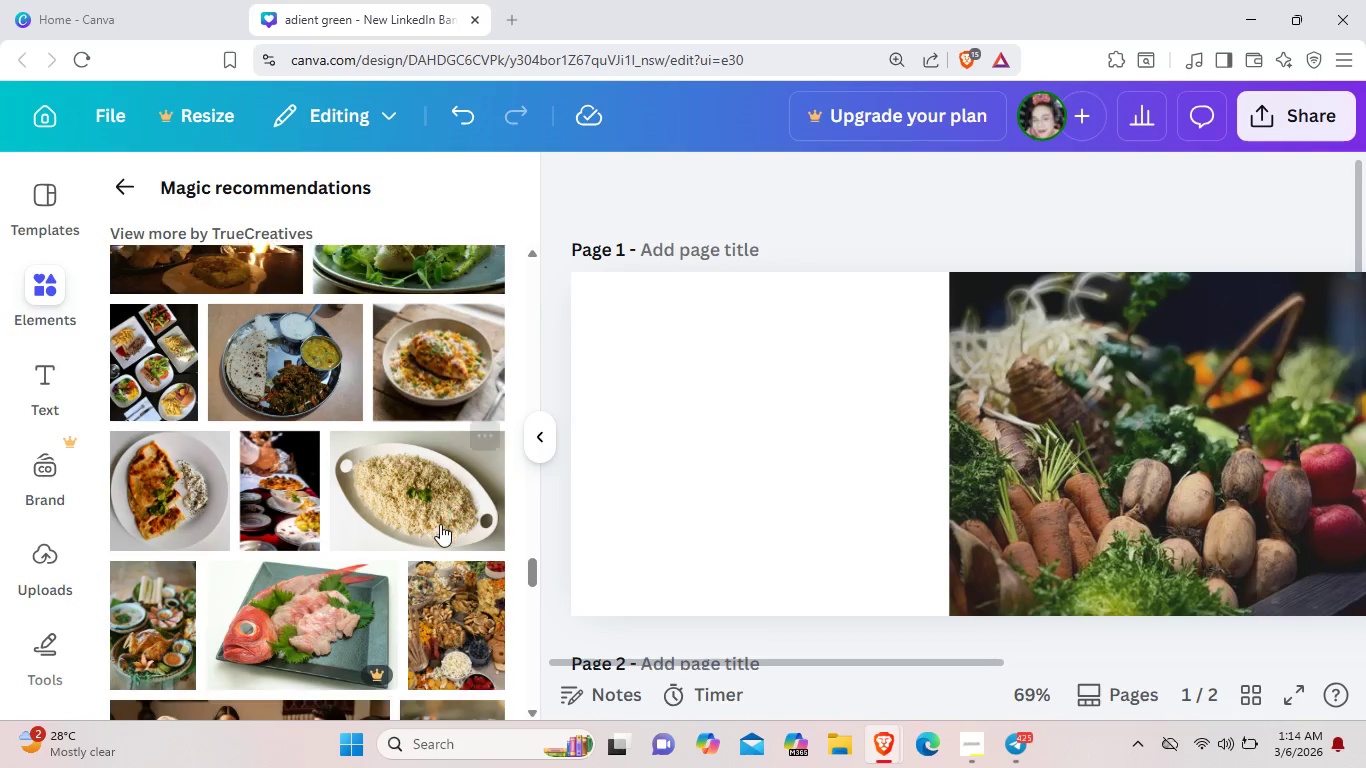 
scroll: coordinate [451, 527], scroll_direction: down, amount: 10.0
 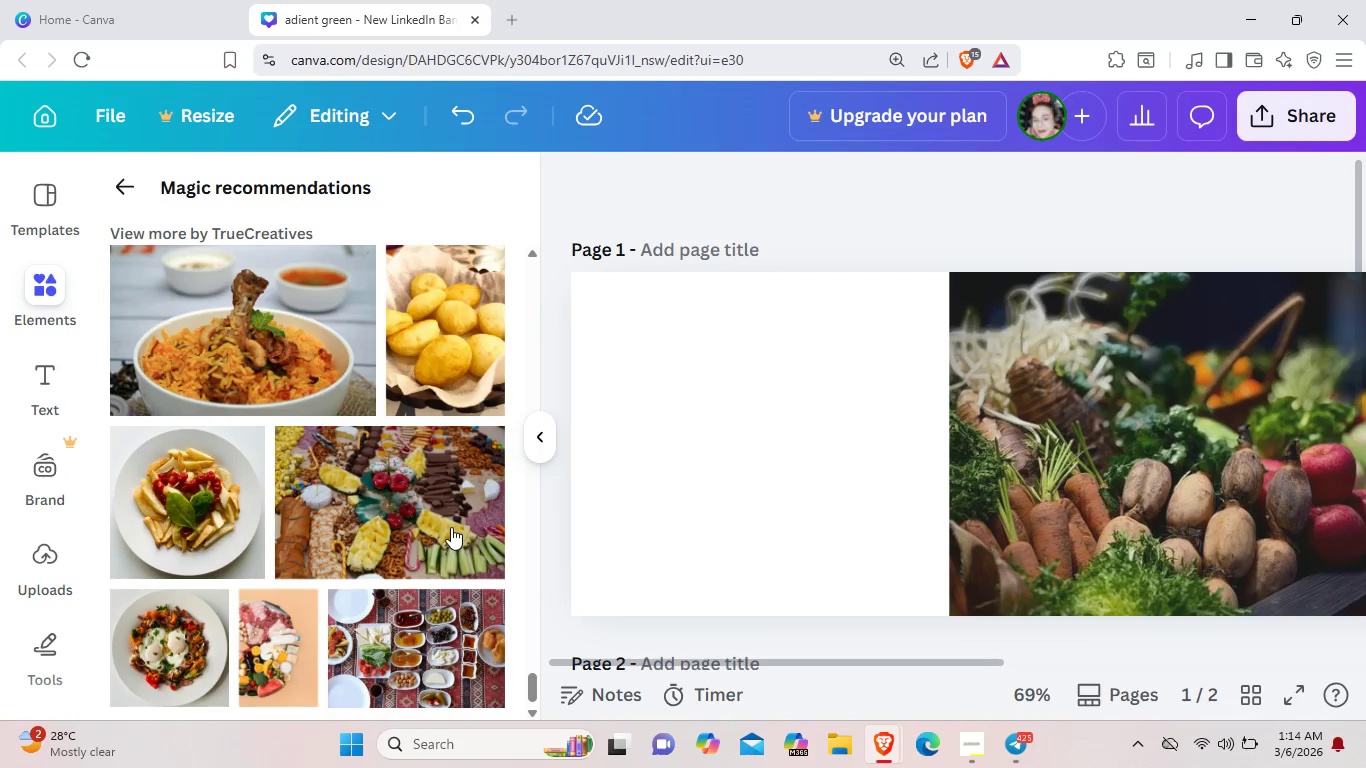 
scroll: coordinate [451, 527], scroll_direction: up, amount: 36.0
 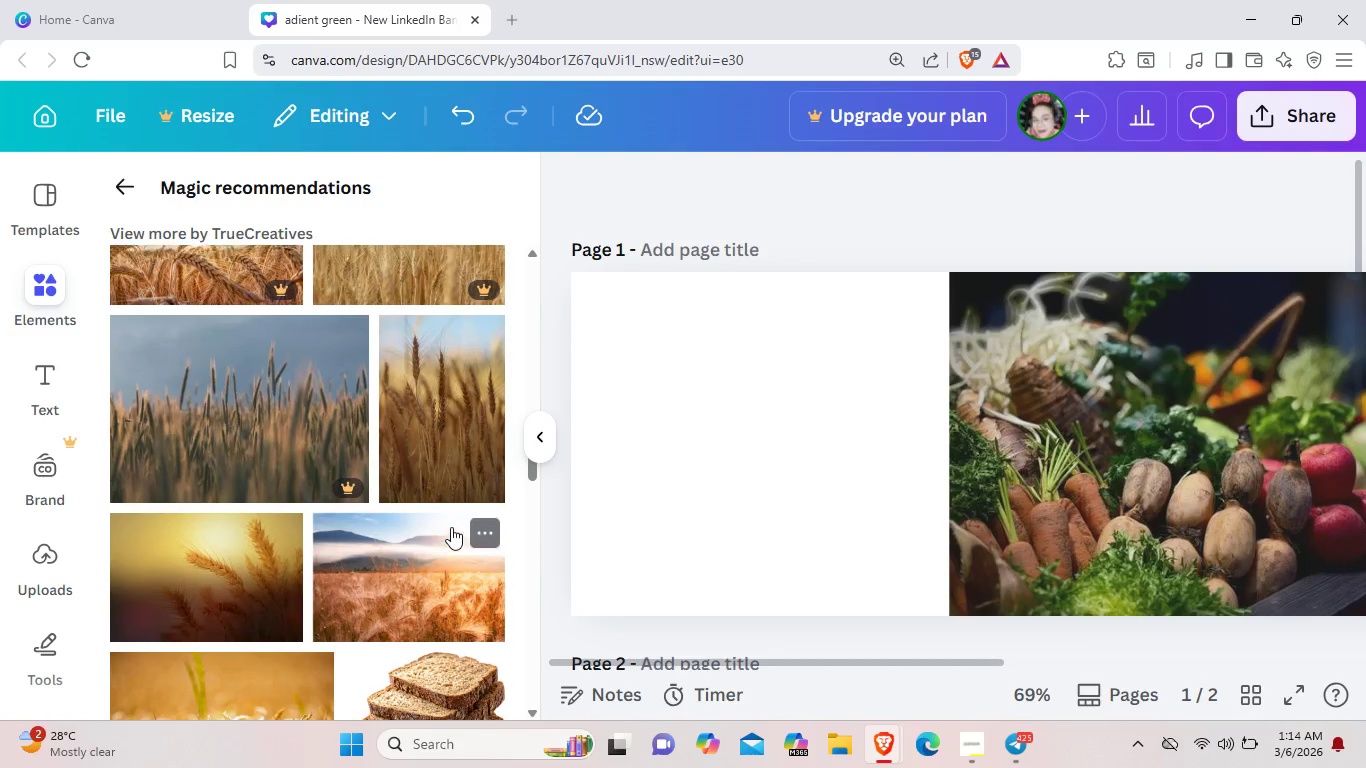 
scroll: coordinate [451, 527], scroll_direction: none, amount: 0.0
 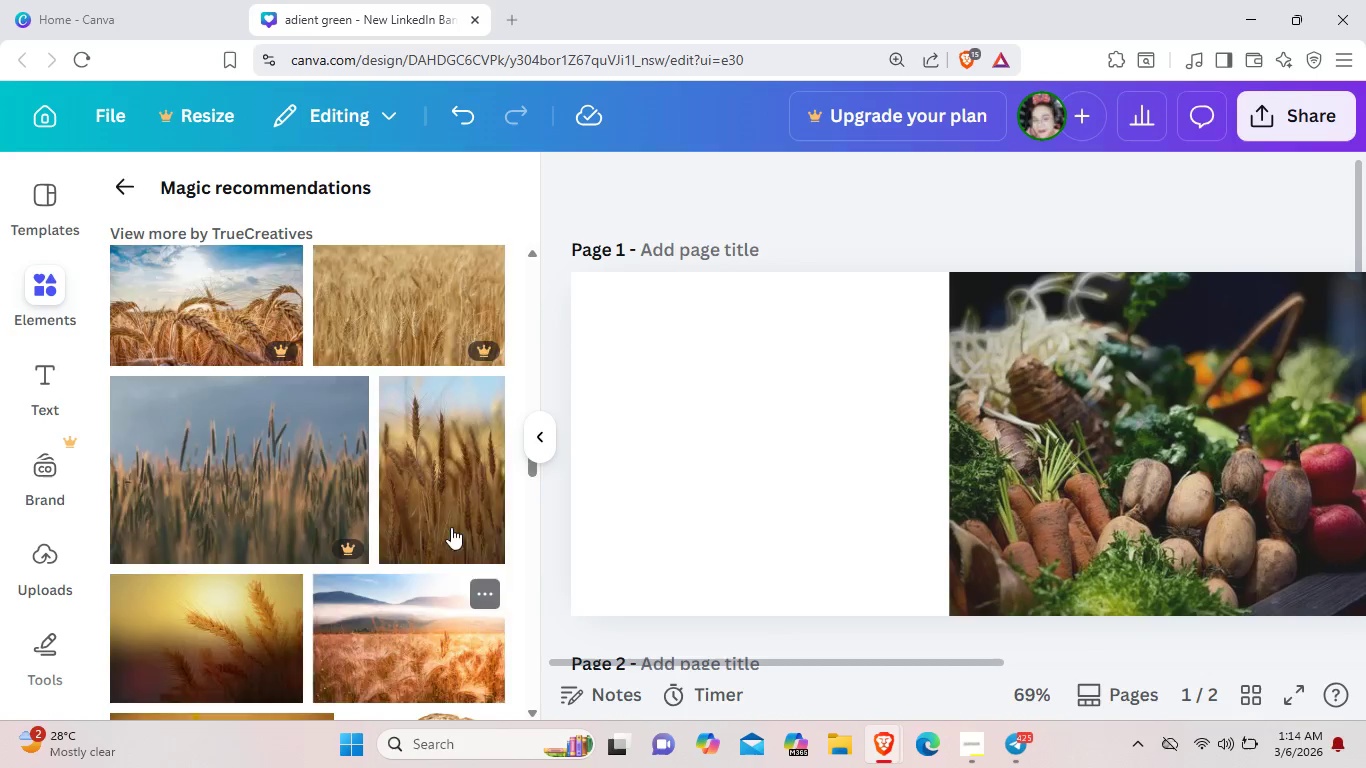 
scroll: coordinate [451, 527], scroll_direction: up, amount: 4.0
 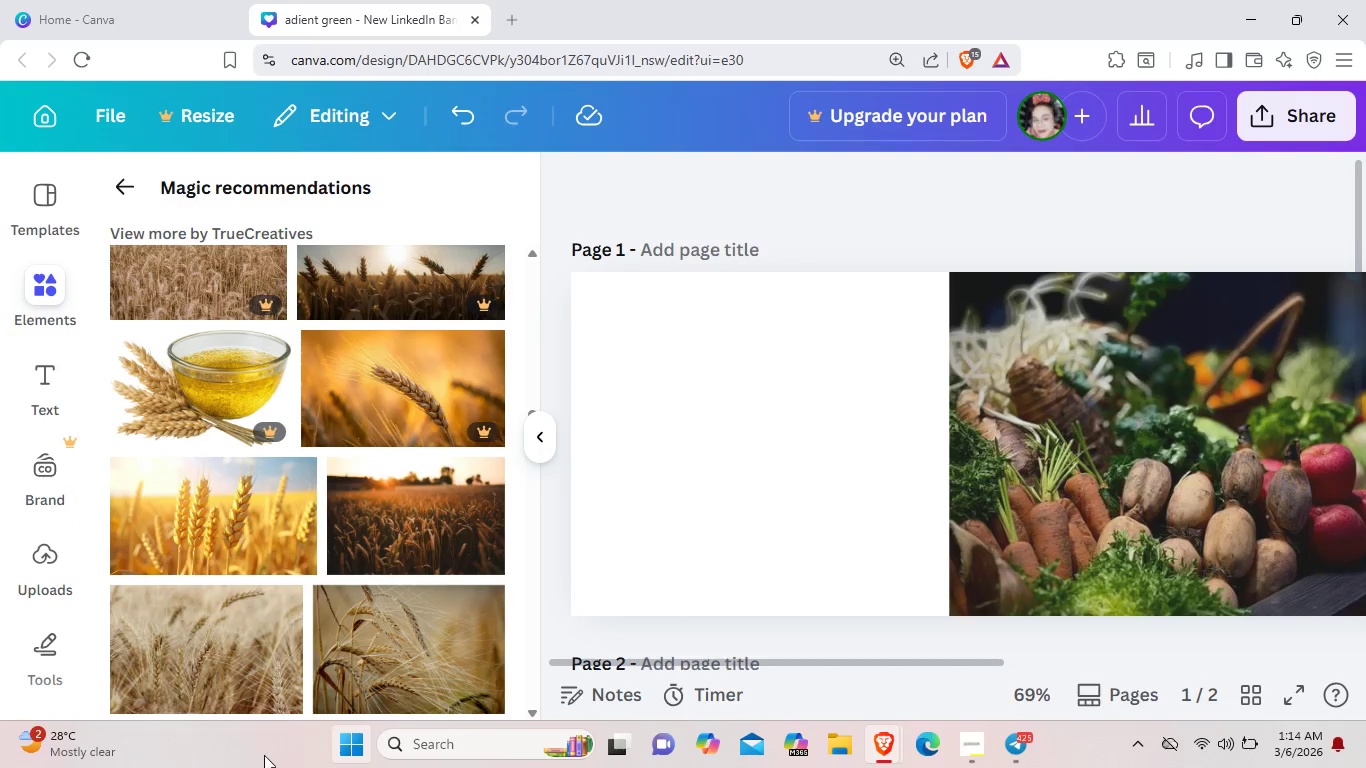 
wait(5.03)
 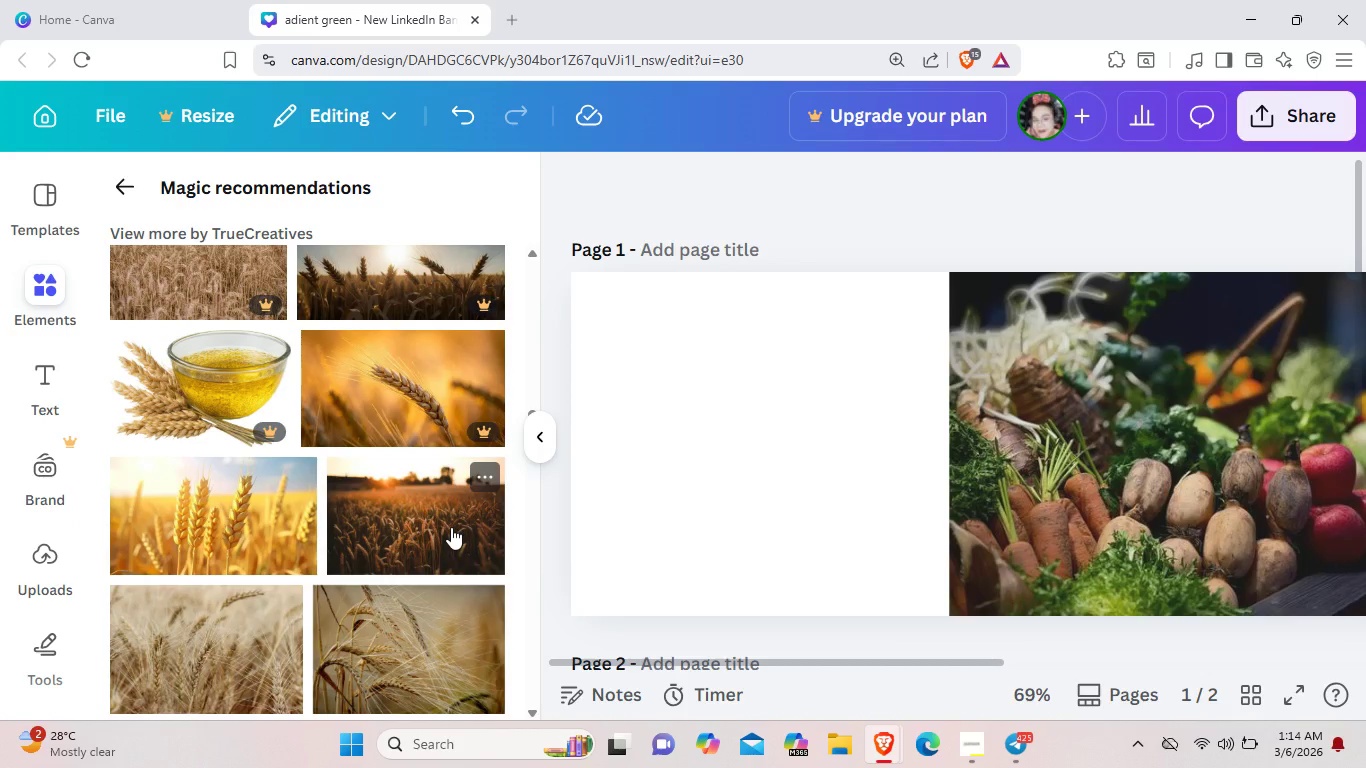 
left_click([195, 662])
 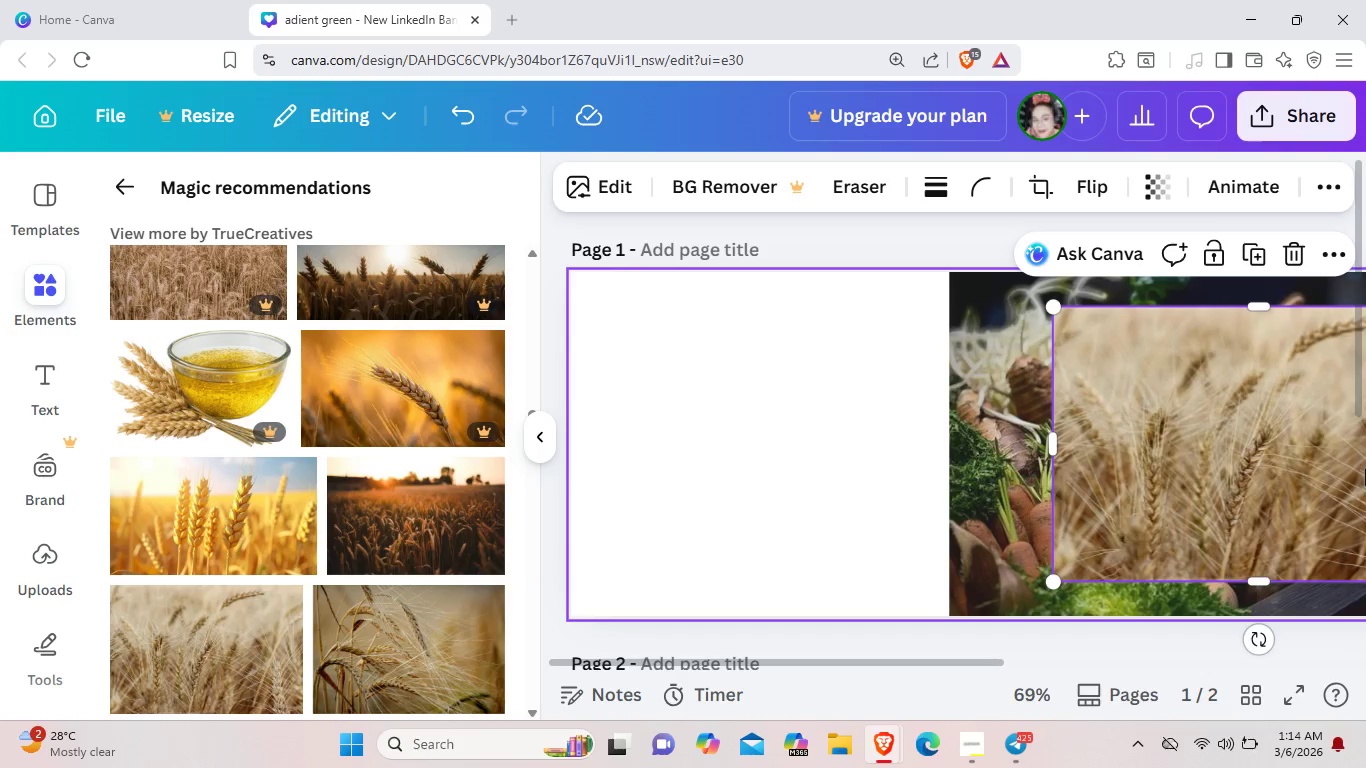 
left_click_drag(start_coordinate=[1298, 466], to_coordinate=[740, 482])
 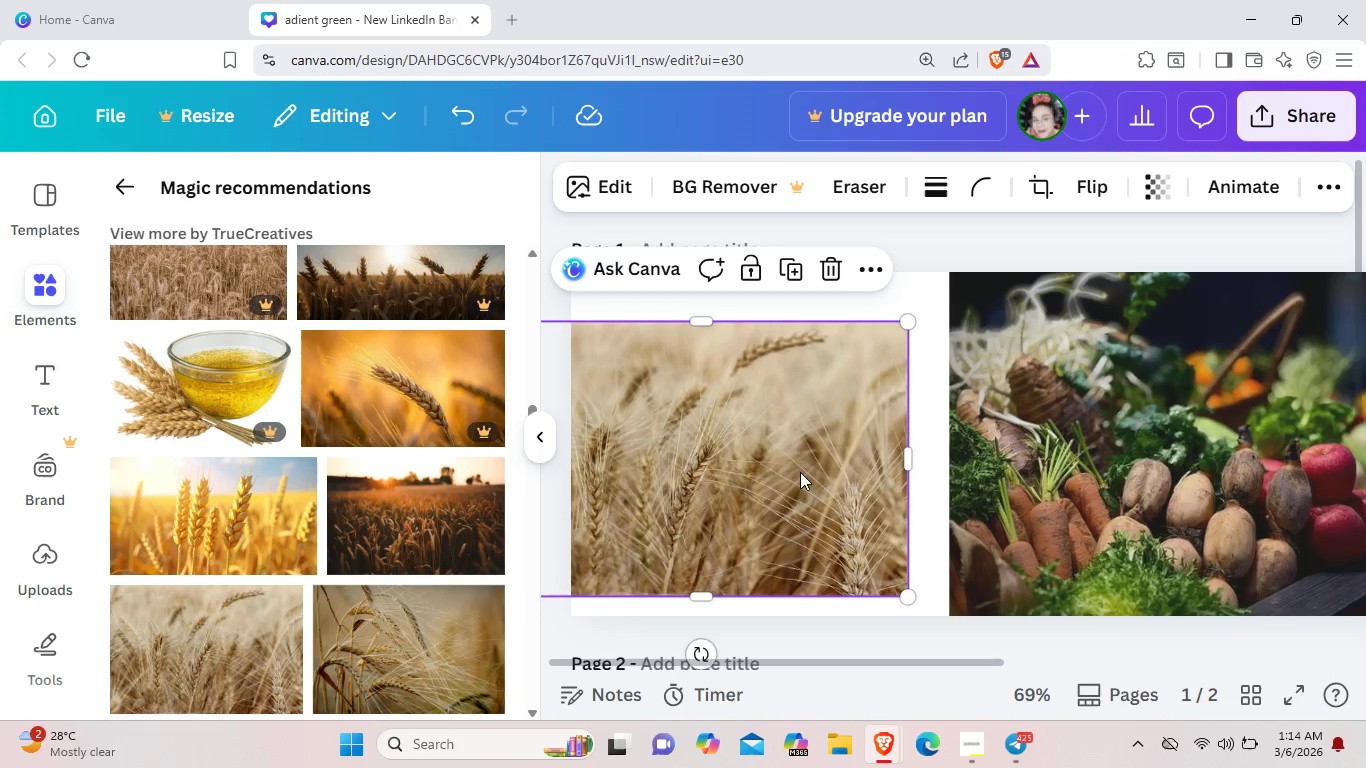 
left_click_drag(start_coordinate=[793, 472], to_coordinate=[841, 422])
 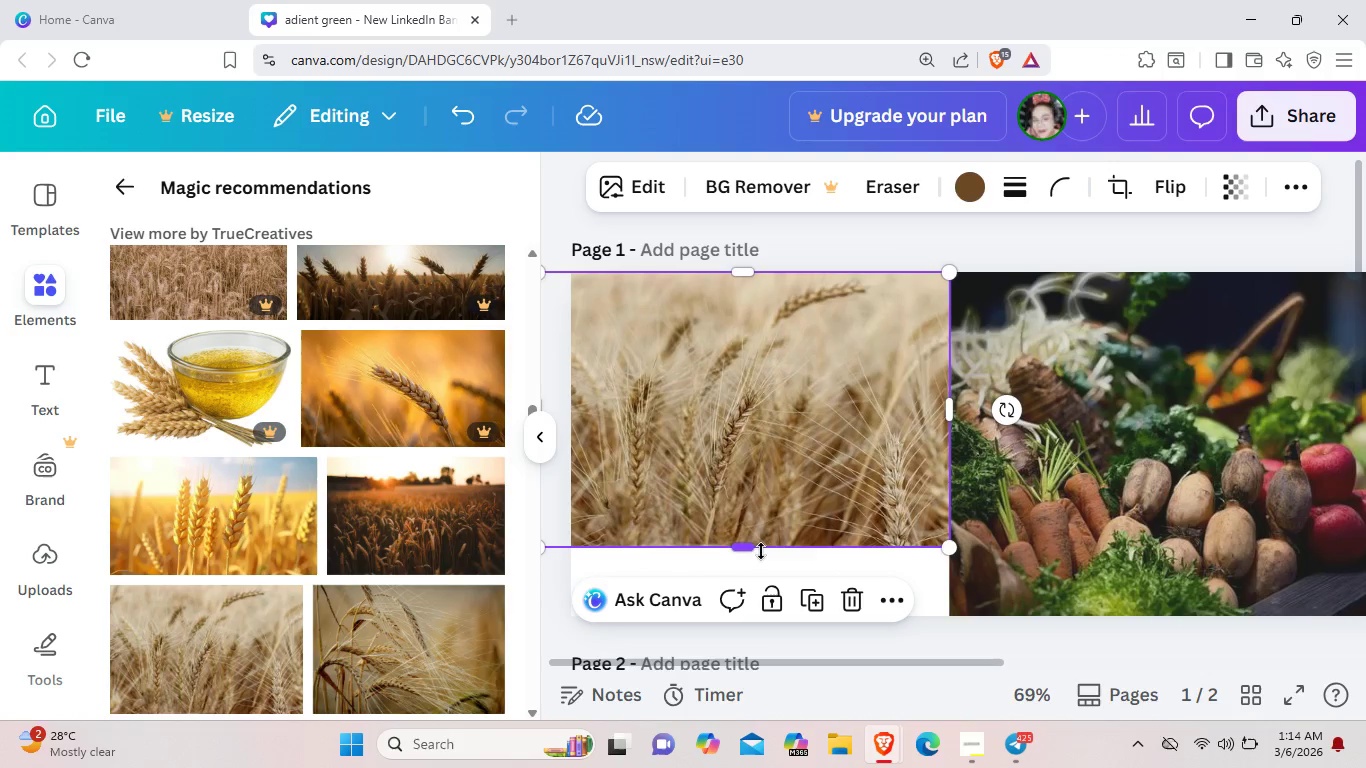 
left_click_drag(start_coordinate=[761, 551], to_coordinate=[764, 647])
 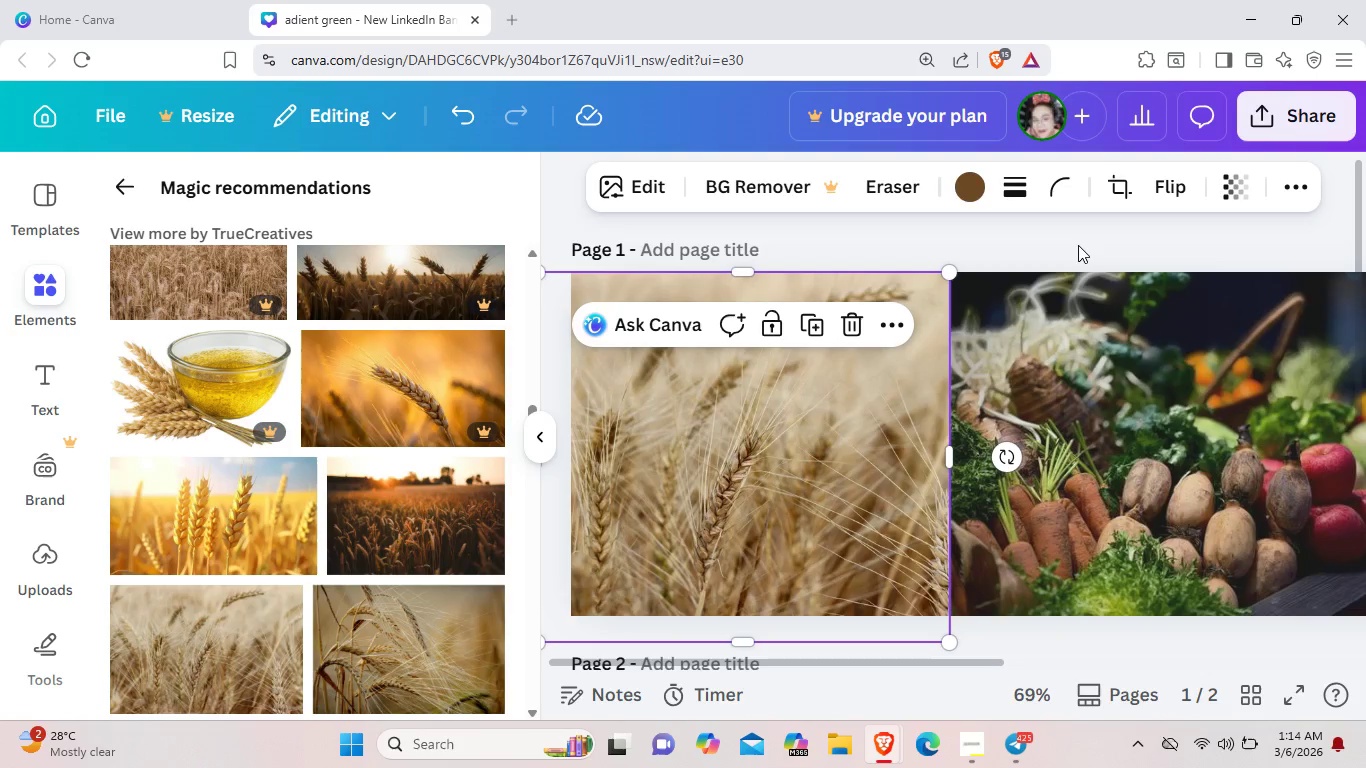 
left_click_drag(start_coordinate=[1078, 245], to_coordinate=[1078, 253])
 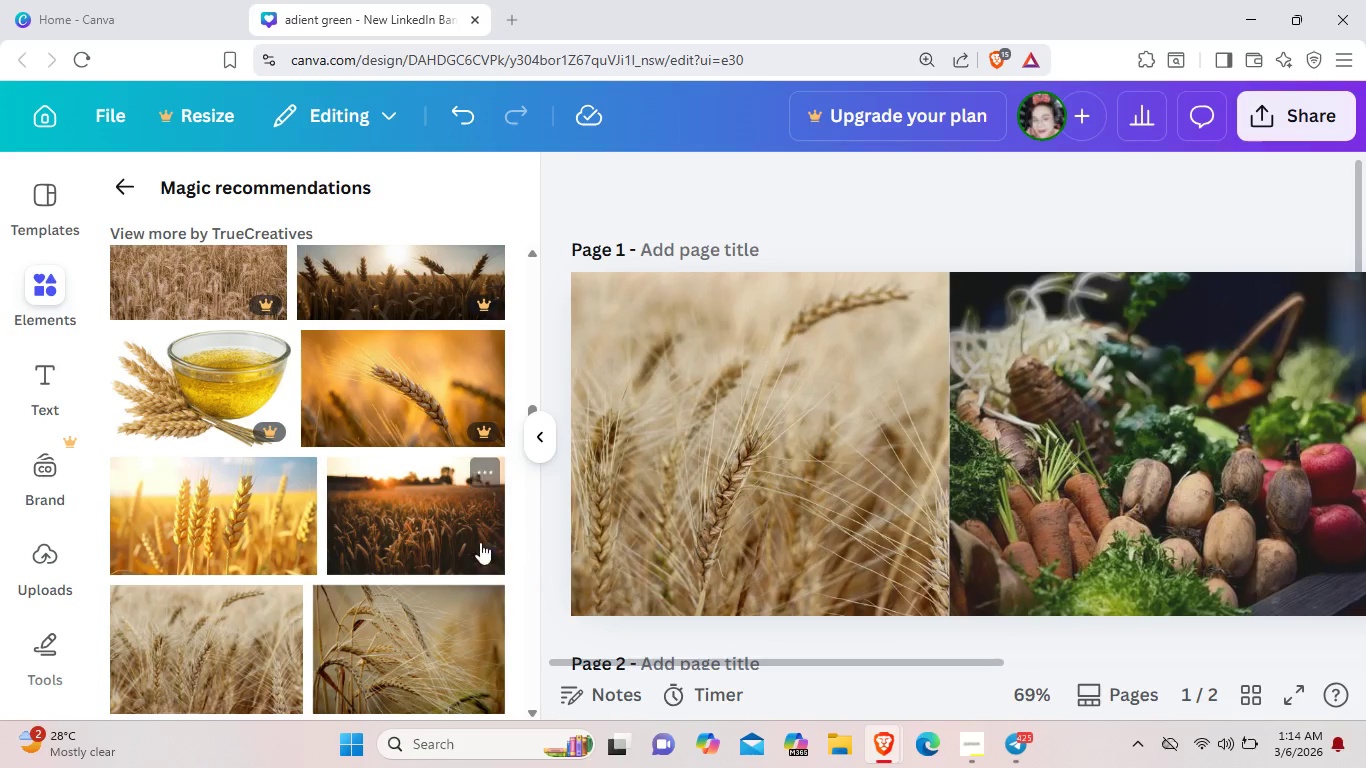 
scroll: coordinate [410, 548], scroll_direction: up, amount: 6.0
 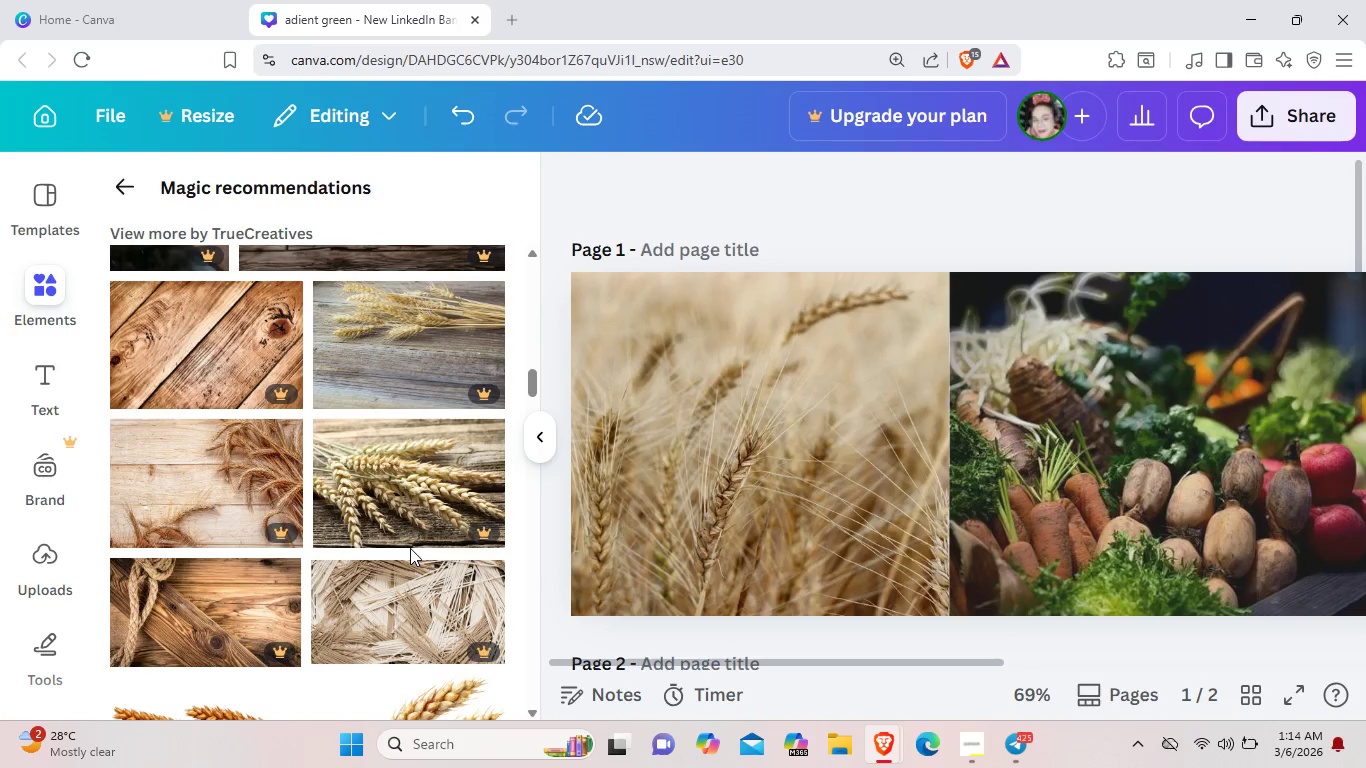 
wait(6.18)
 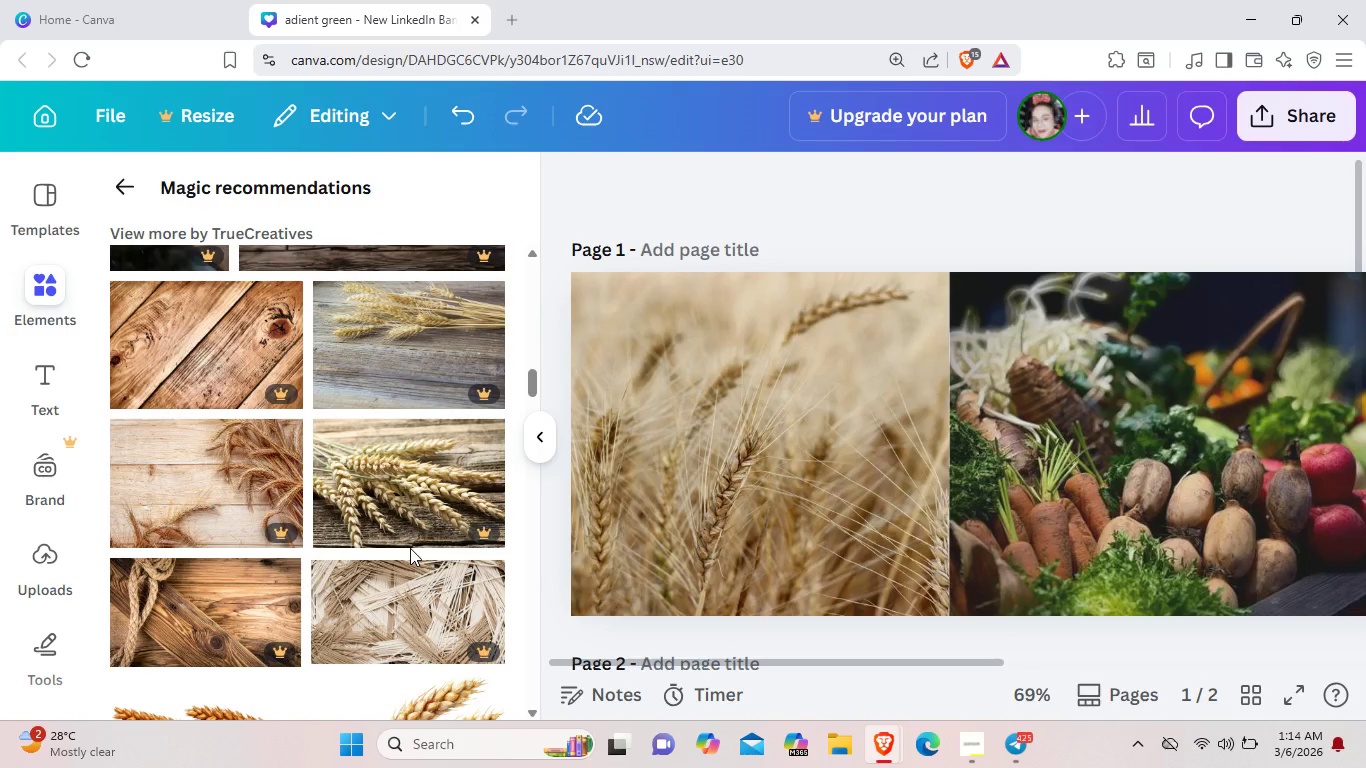 
scroll: coordinate [314, 538], scroll_direction: up, amount: 14.0
 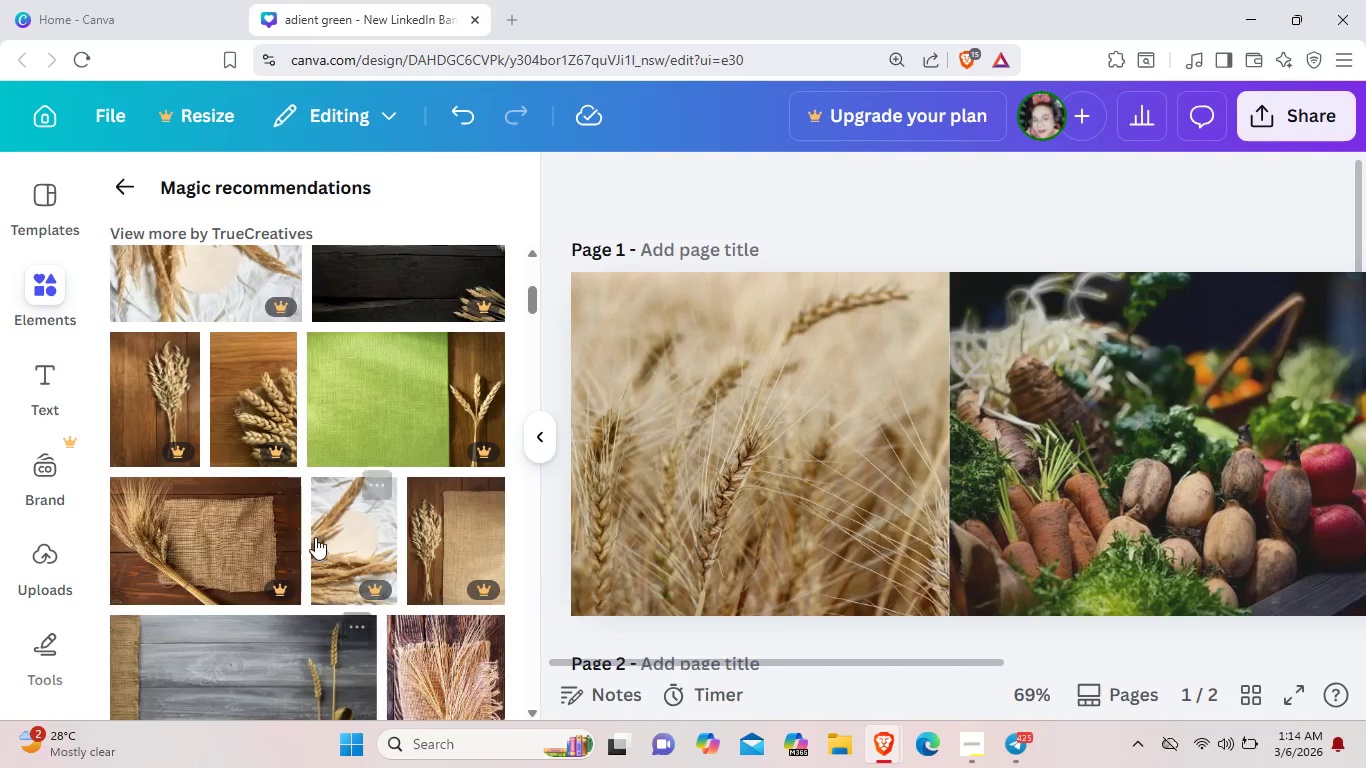 
scroll: coordinate [315, 537], scroll_direction: up, amount: 9.0
 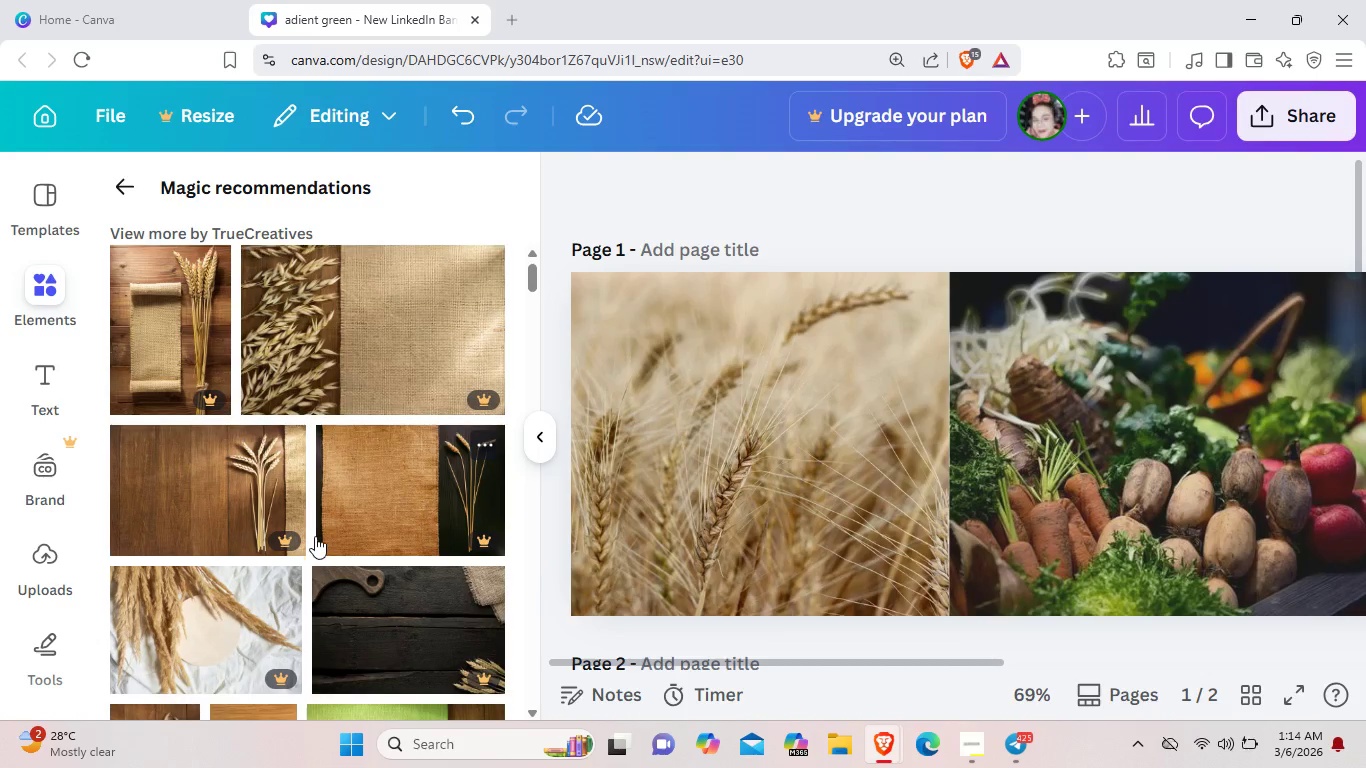 
scroll: coordinate [315, 536], scroll_direction: down, amount: 2.0
 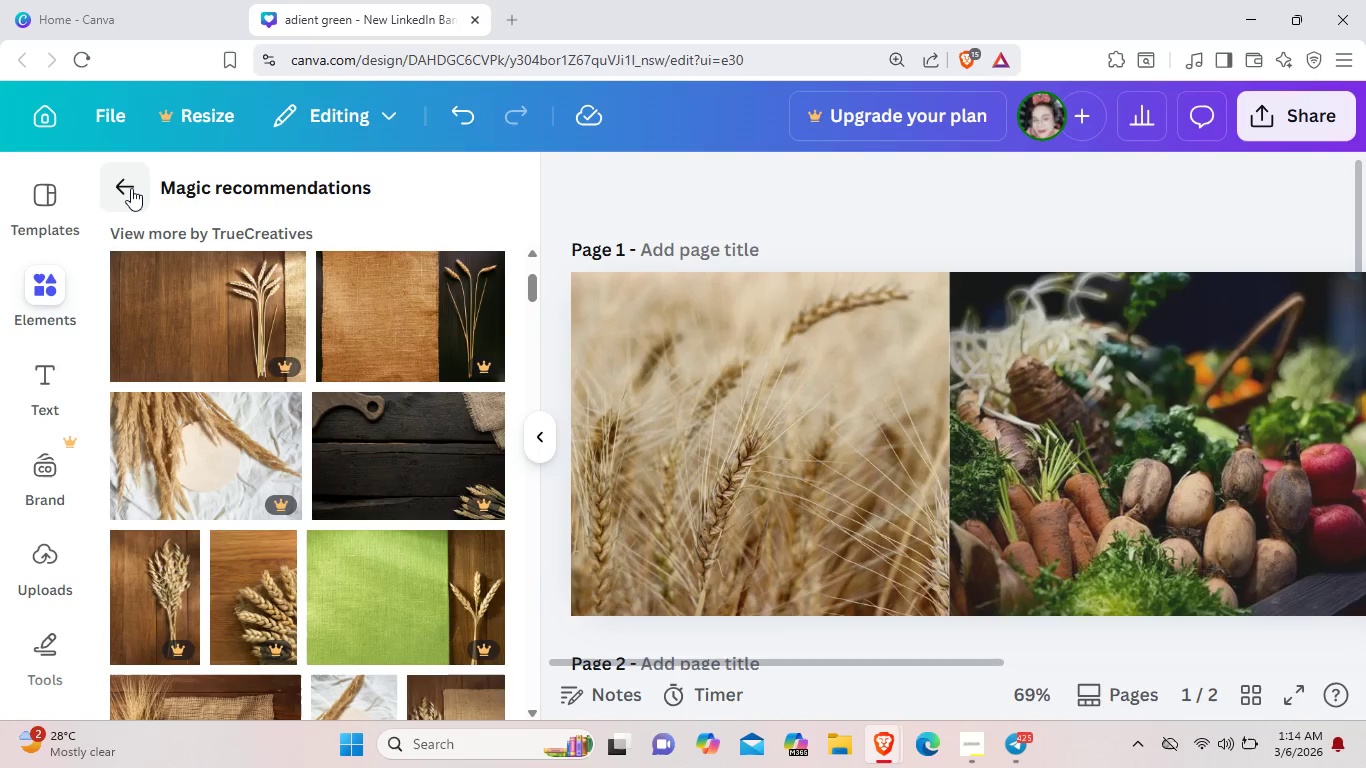 
left_click([128, 185])
 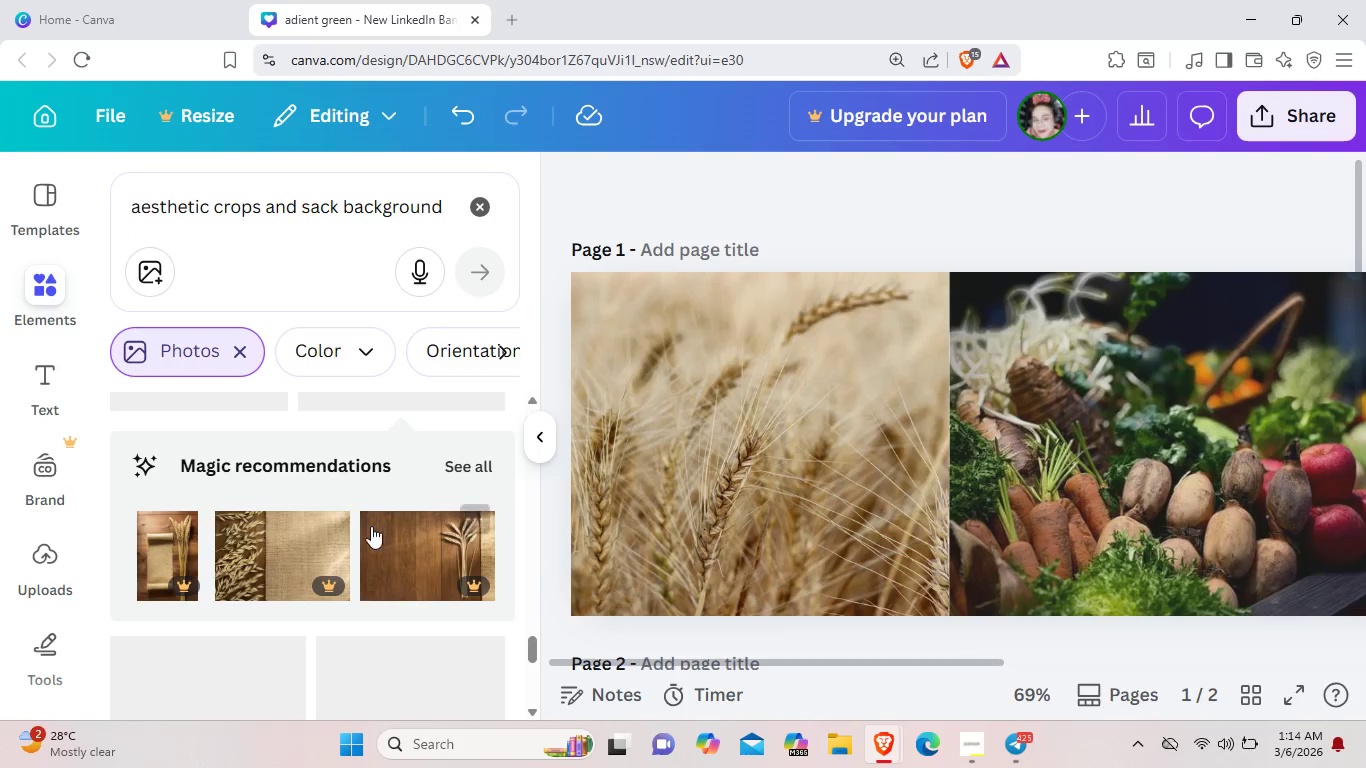 
scroll: coordinate [412, 576], scroll_direction: down, amount: 11.0
 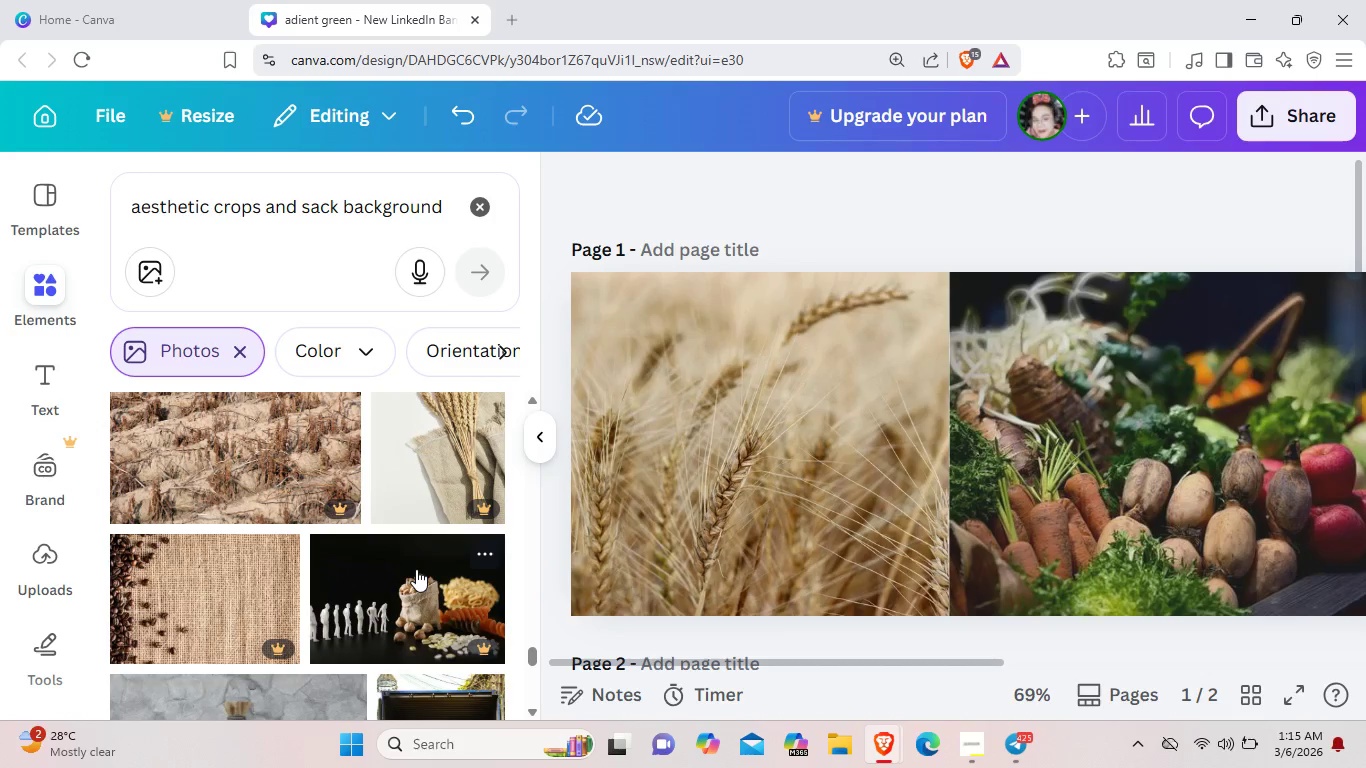 
scroll: coordinate [416, 569], scroll_direction: up, amount: 1.0
 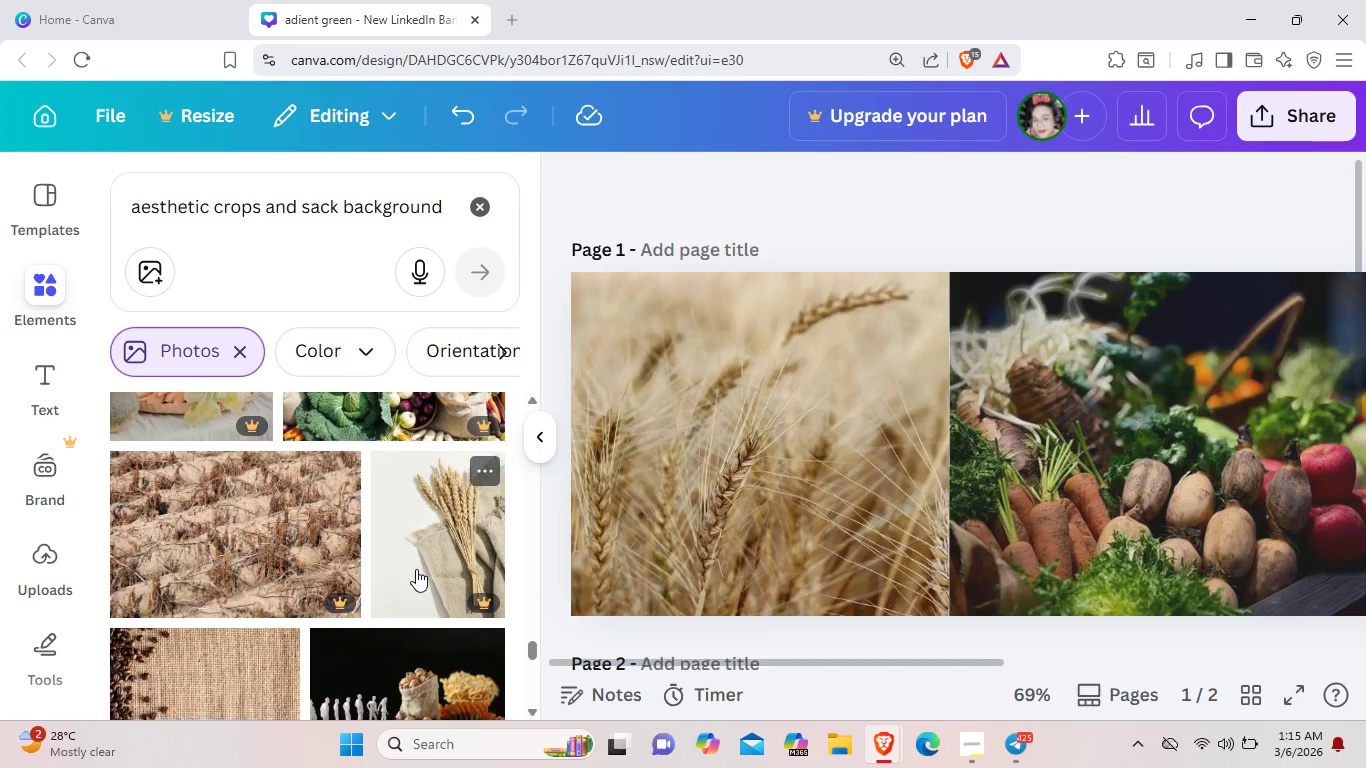 
scroll: coordinate [416, 569], scroll_direction: down, amount: 1.0
 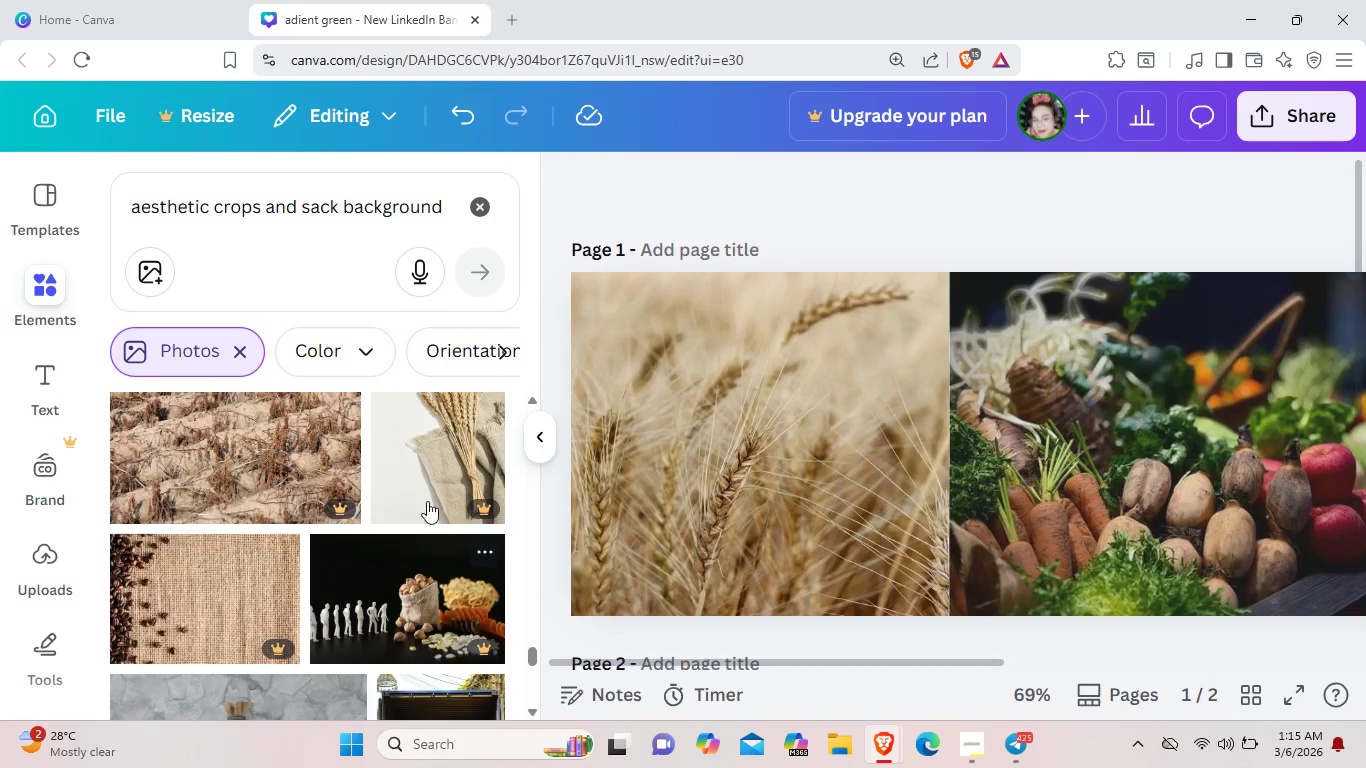 
left_click([427, 495])
 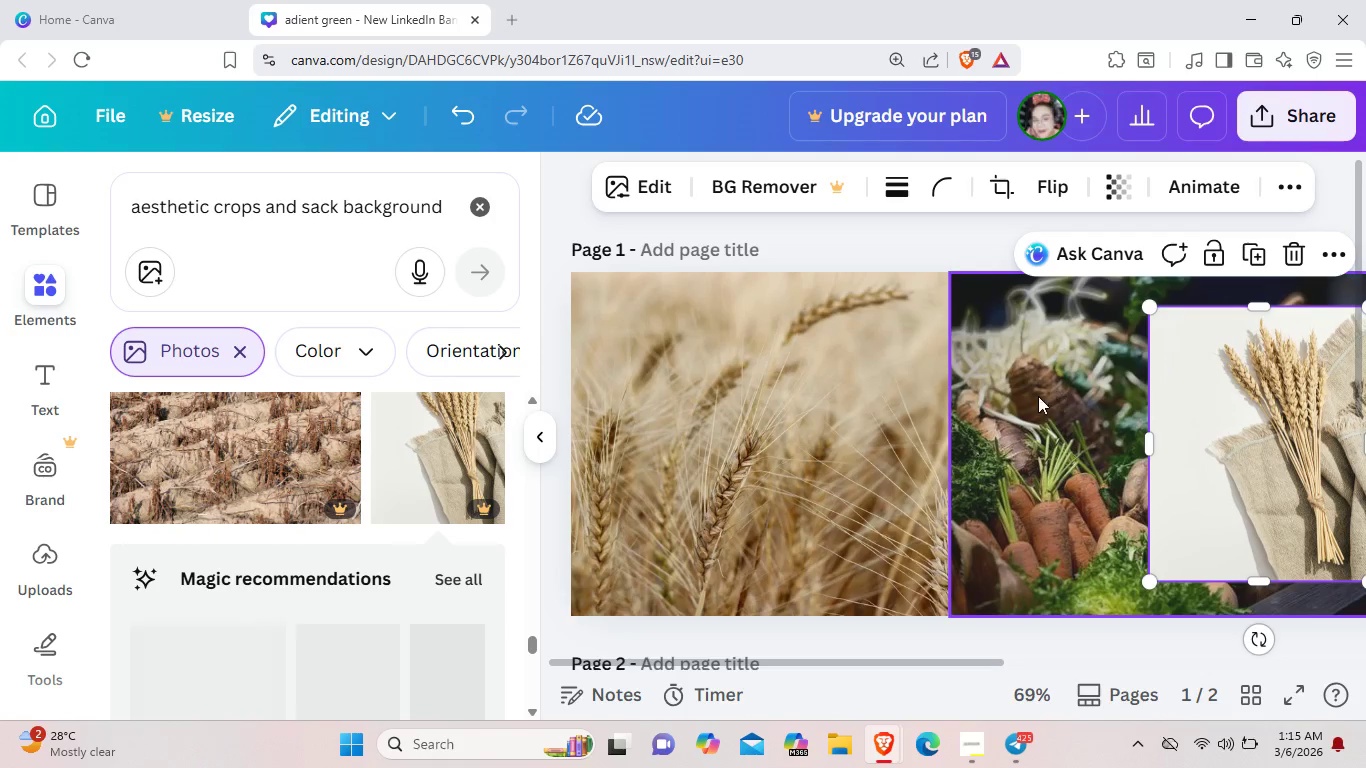 
left_click_drag(start_coordinate=[1195, 402], to_coordinate=[923, 414])
 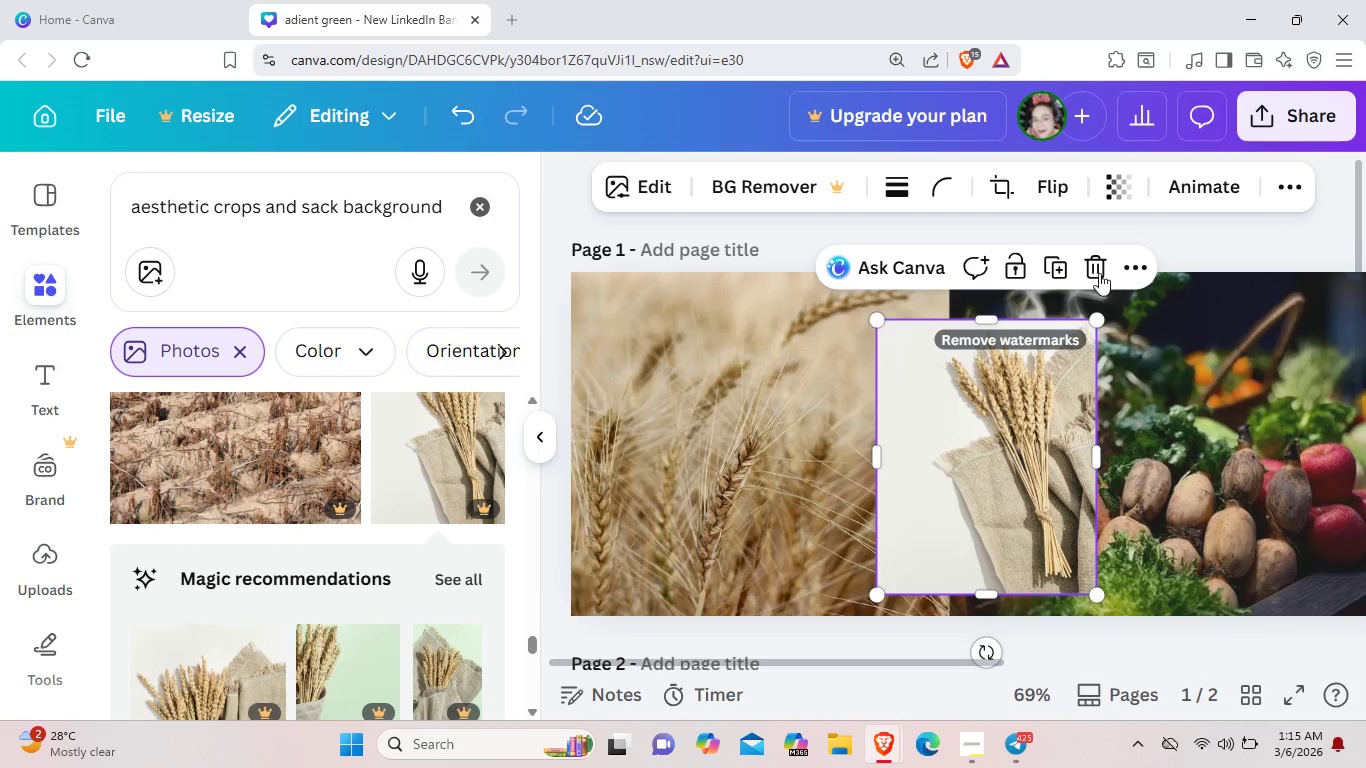 
left_click([1095, 267])
 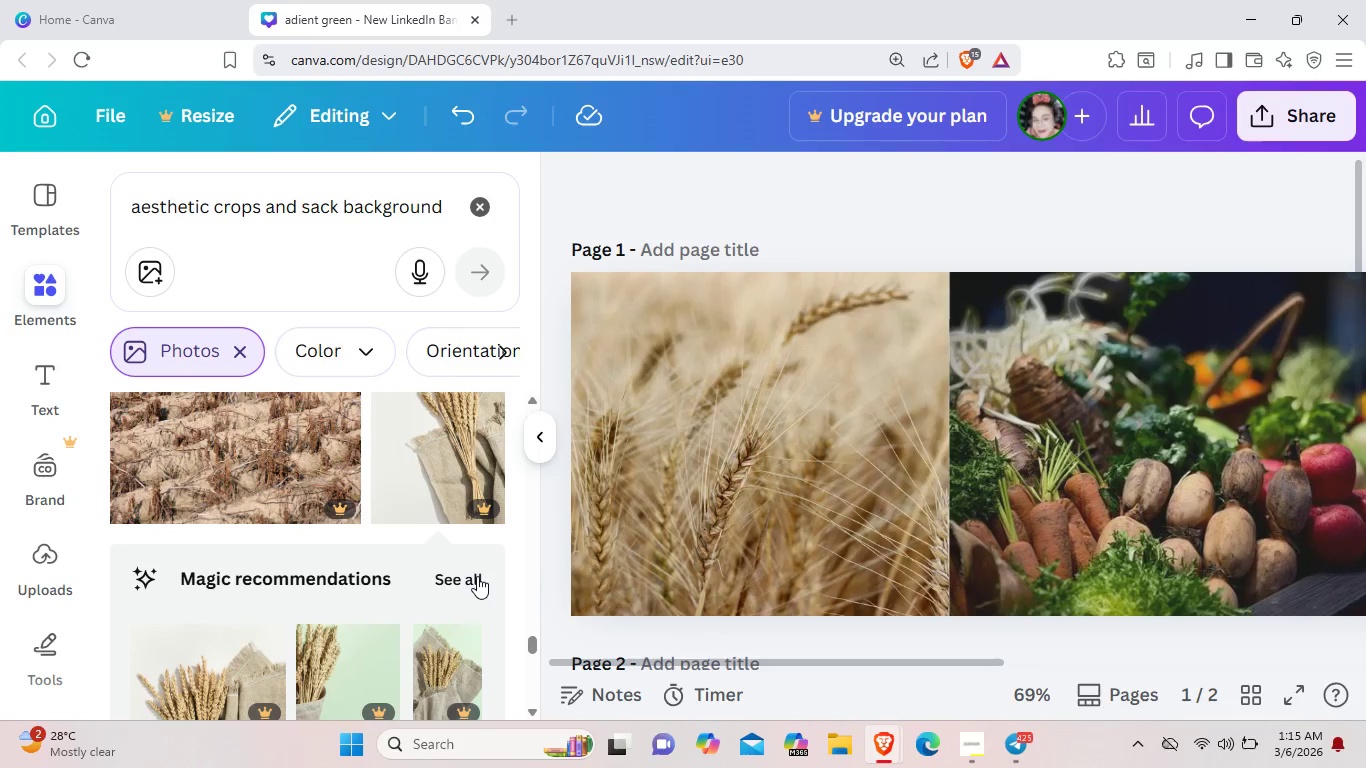 
left_click([477, 576])
 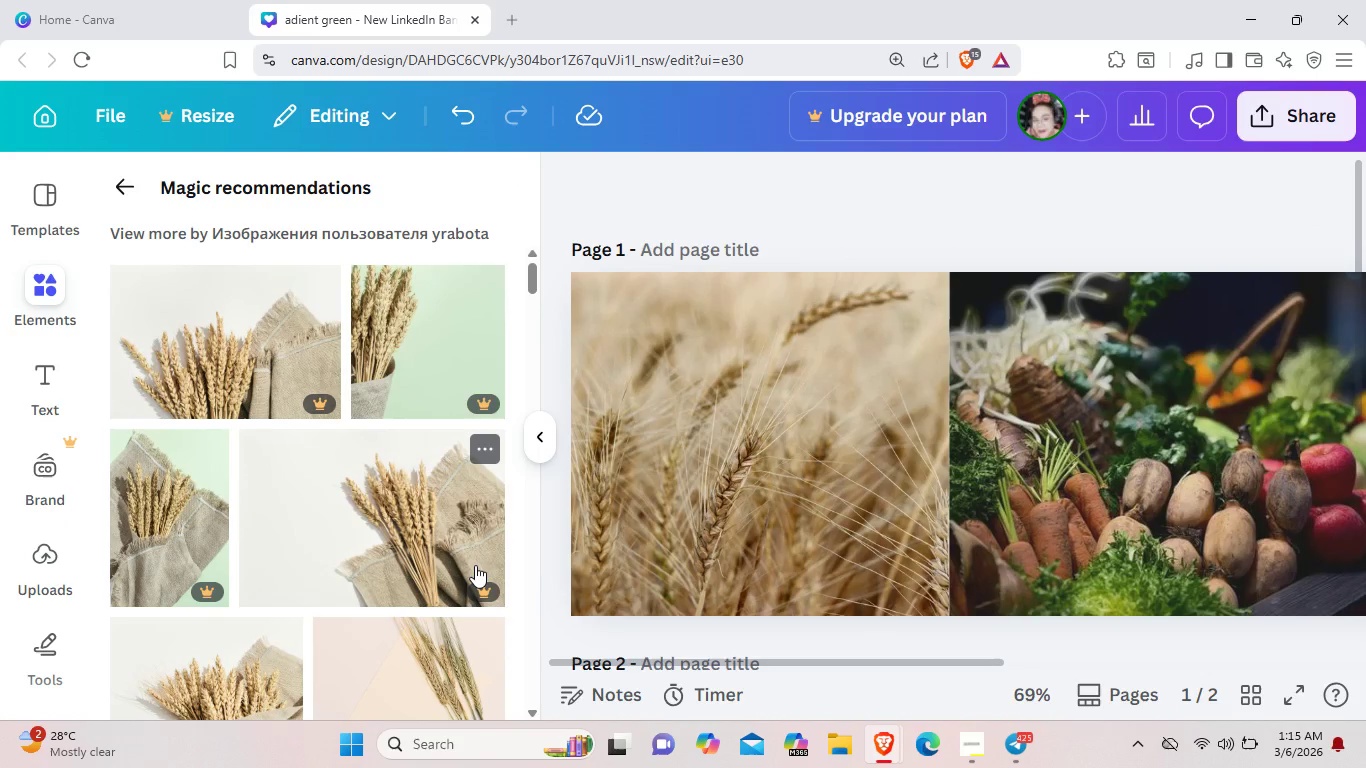 
scroll: coordinate [489, 591], scroll_direction: down, amount: 12.0
 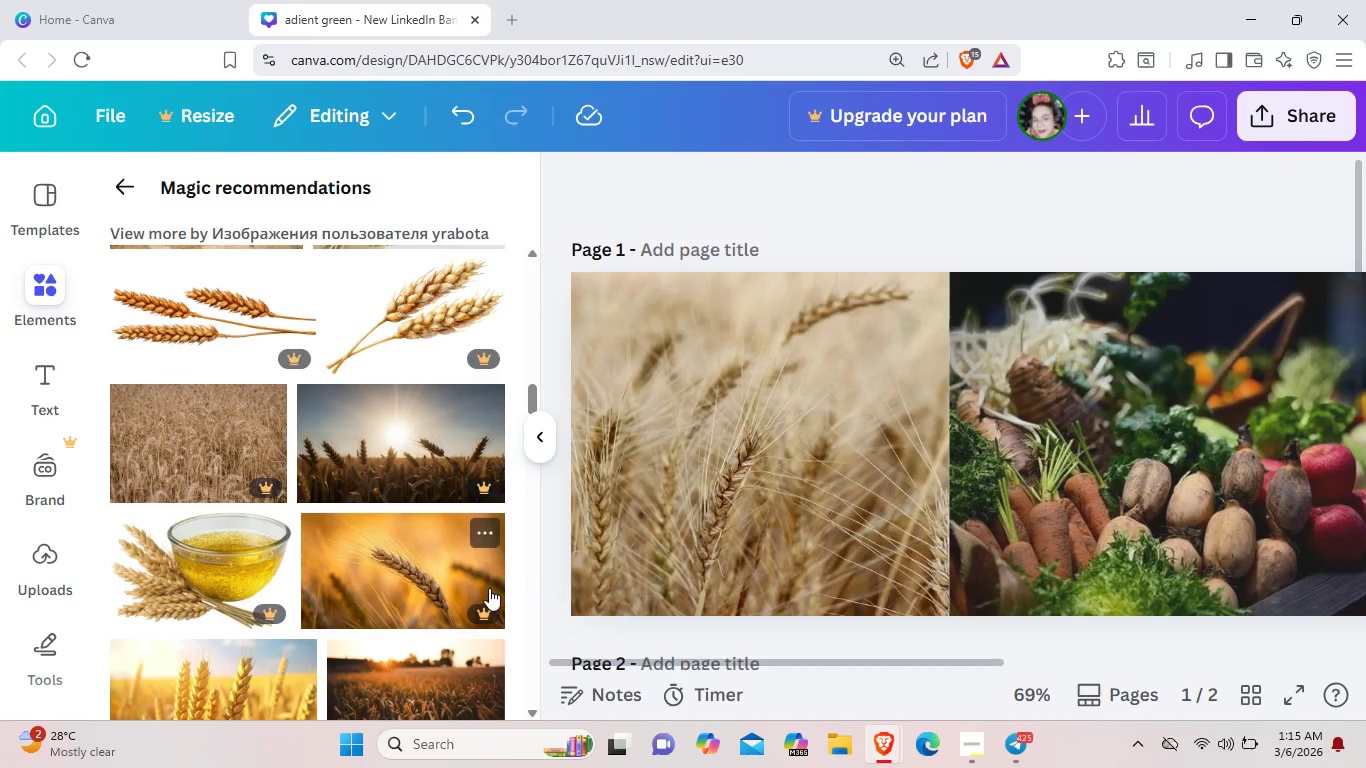 
scroll: coordinate [489, 588], scroll_direction: down, amount: 2.0
 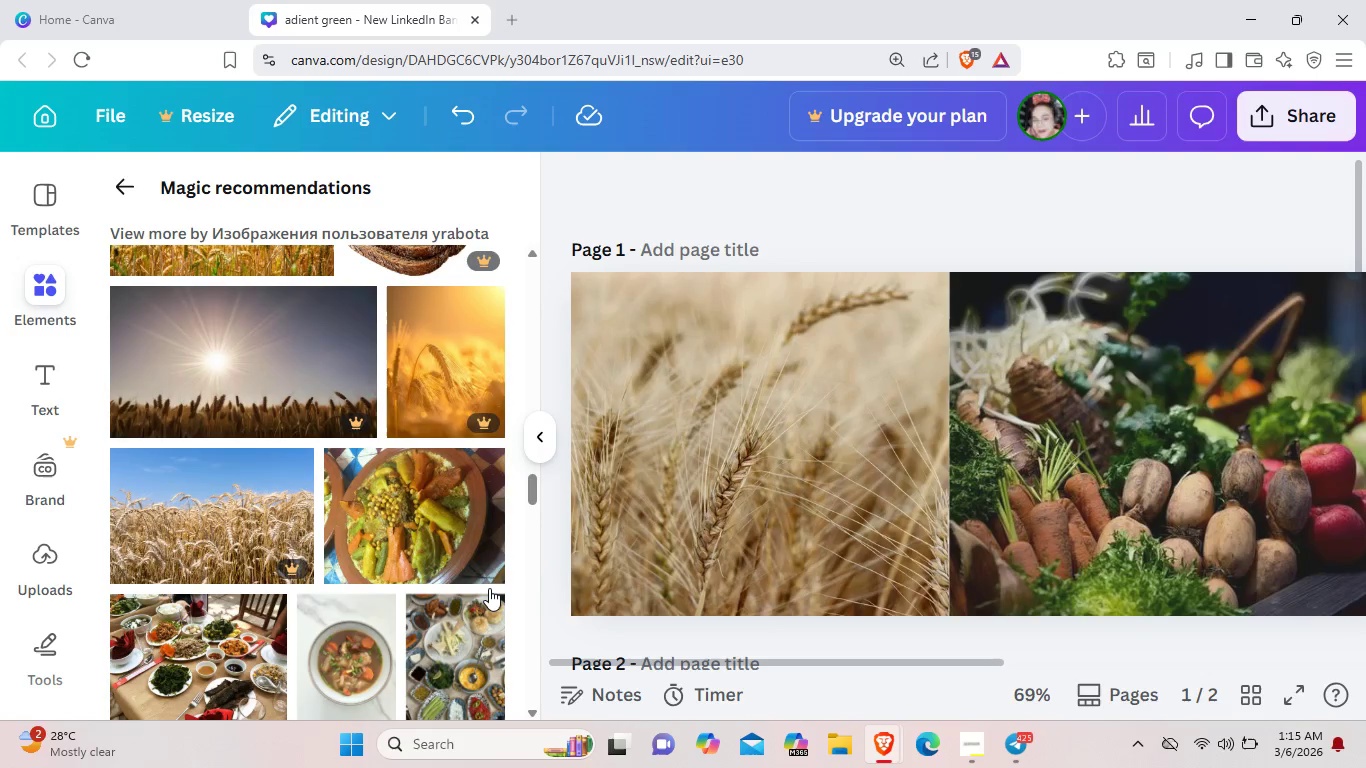 
scroll: coordinate [488, 587], scroll_direction: up, amount: 6.0
 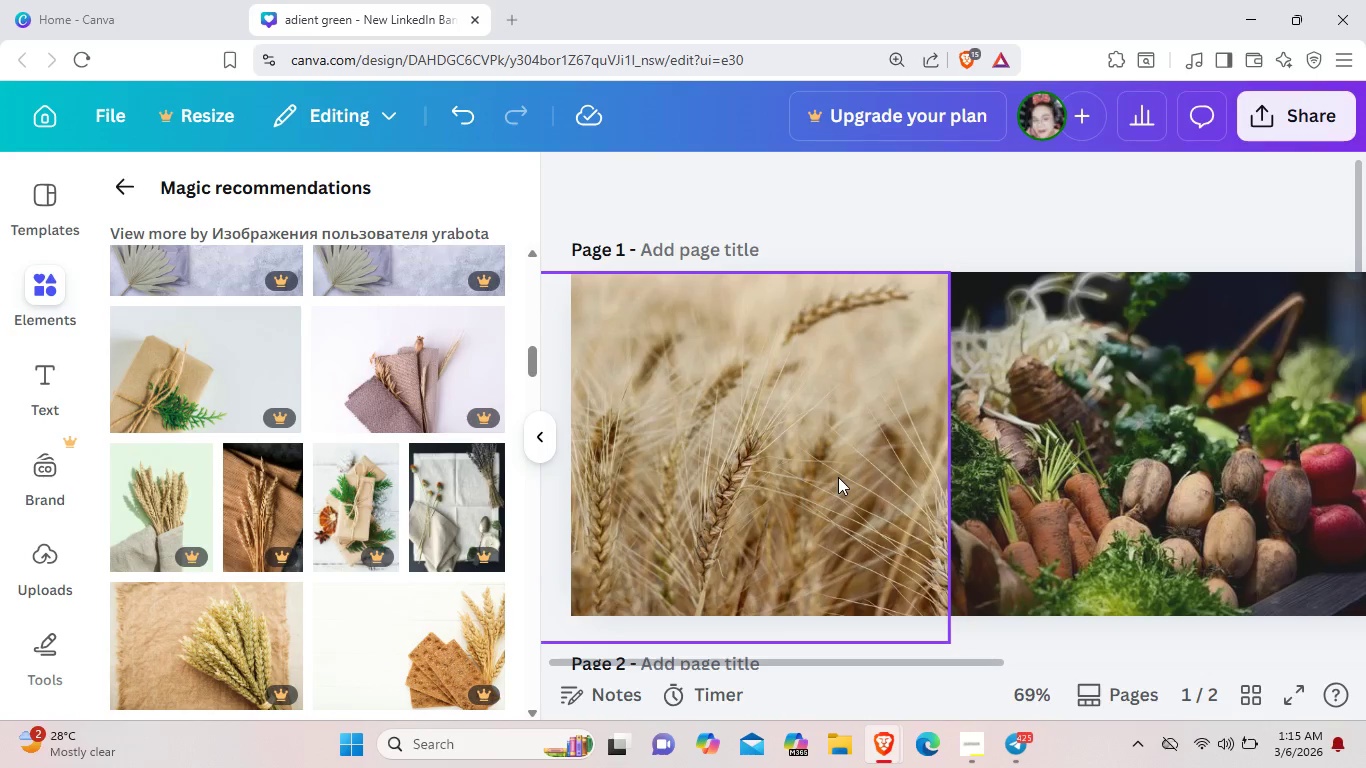 
scroll: coordinate [461, 601], scroll_direction: down, amount: 2.0
 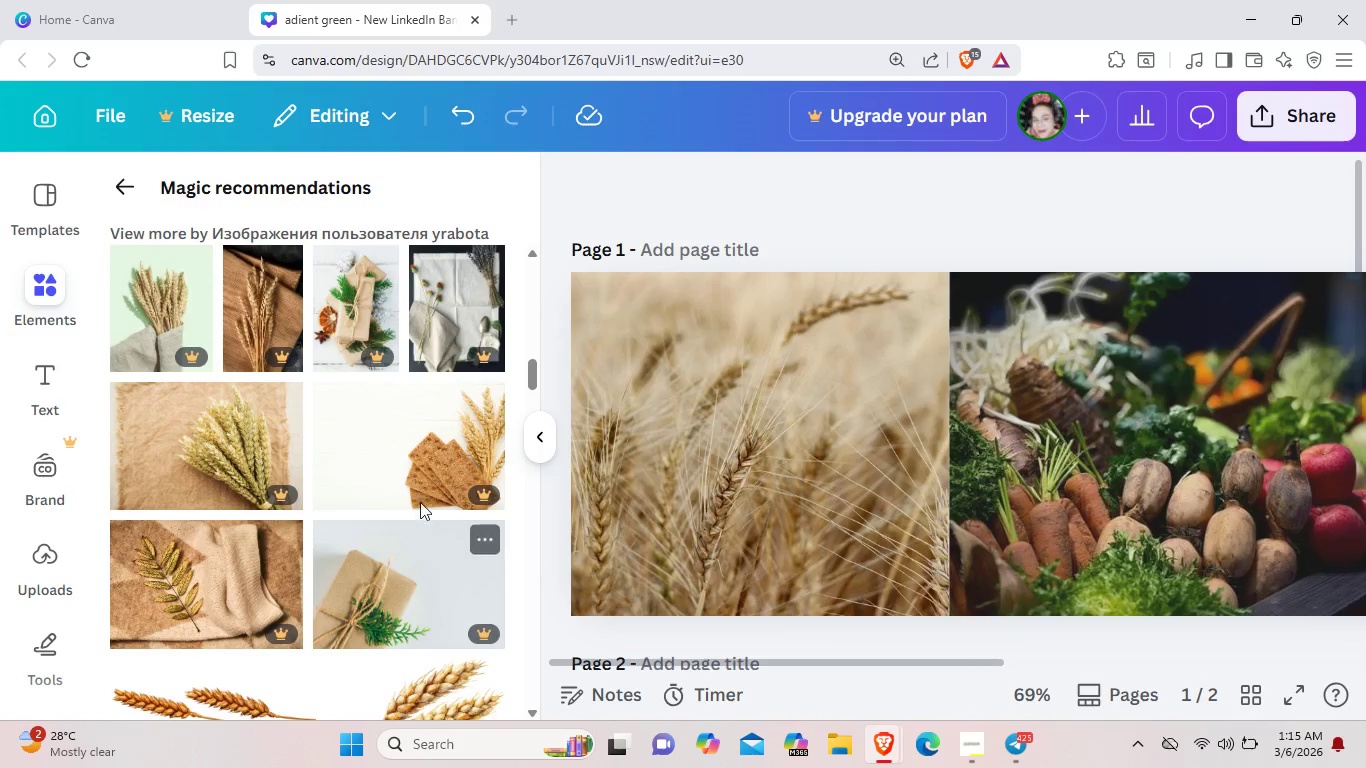 
left_click([413, 459])
 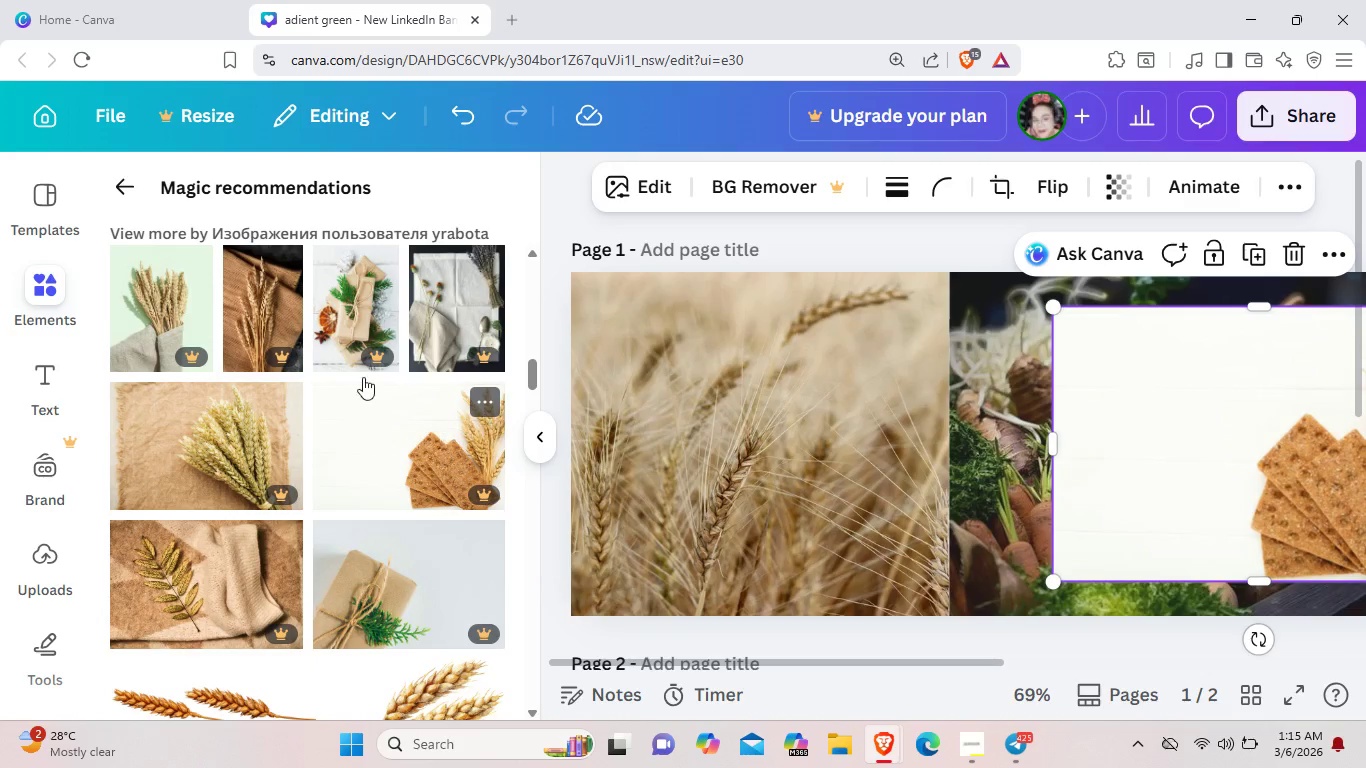 
left_click([132, 186])
 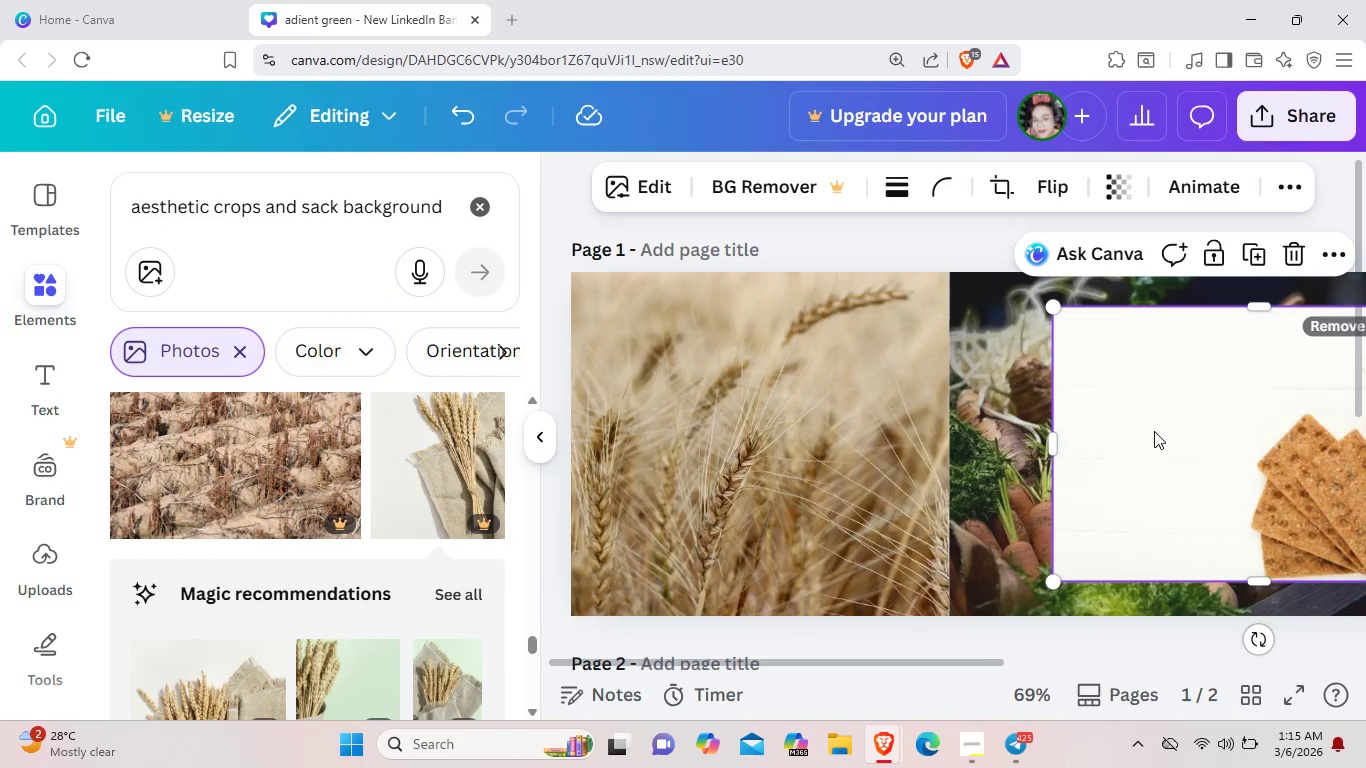 
left_click_drag(start_coordinate=[1160, 435], to_coordinate=[987, 449])
 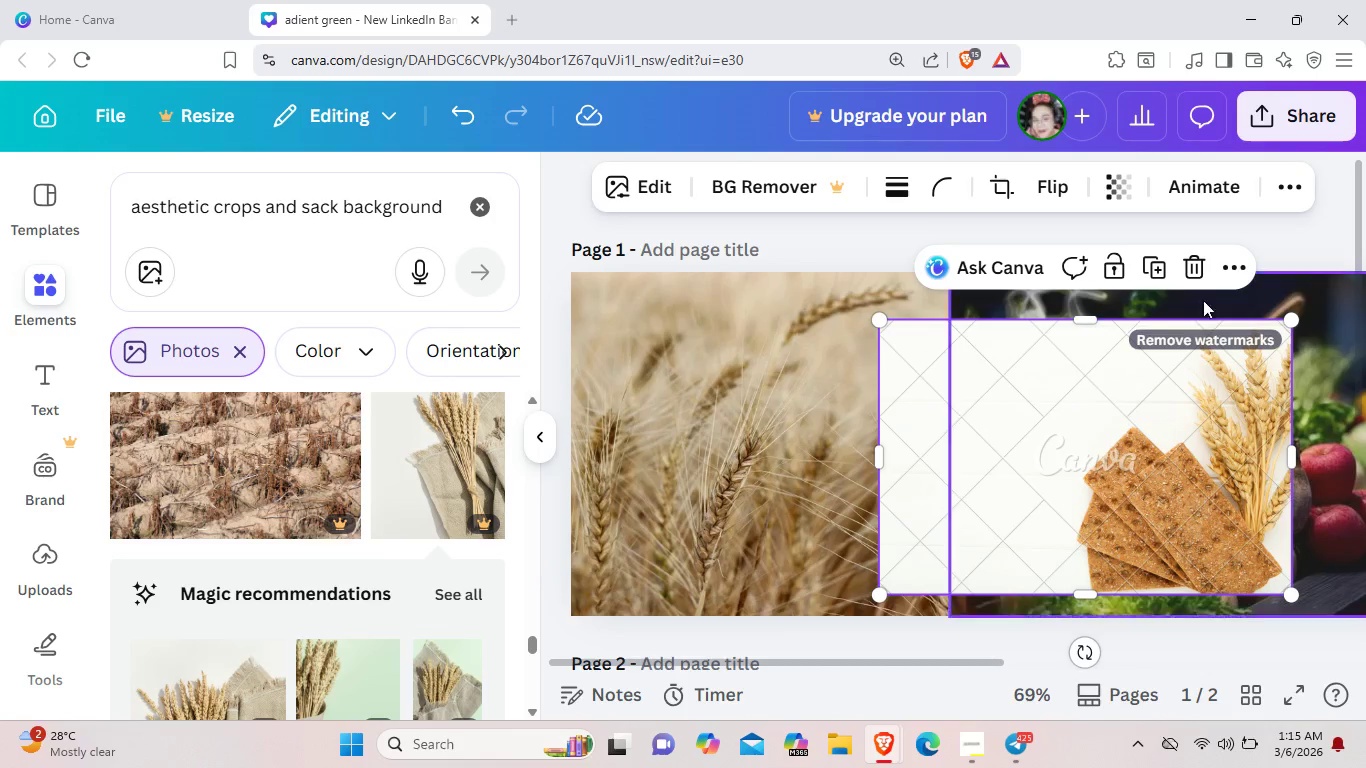 
left_click([1194, 275])
 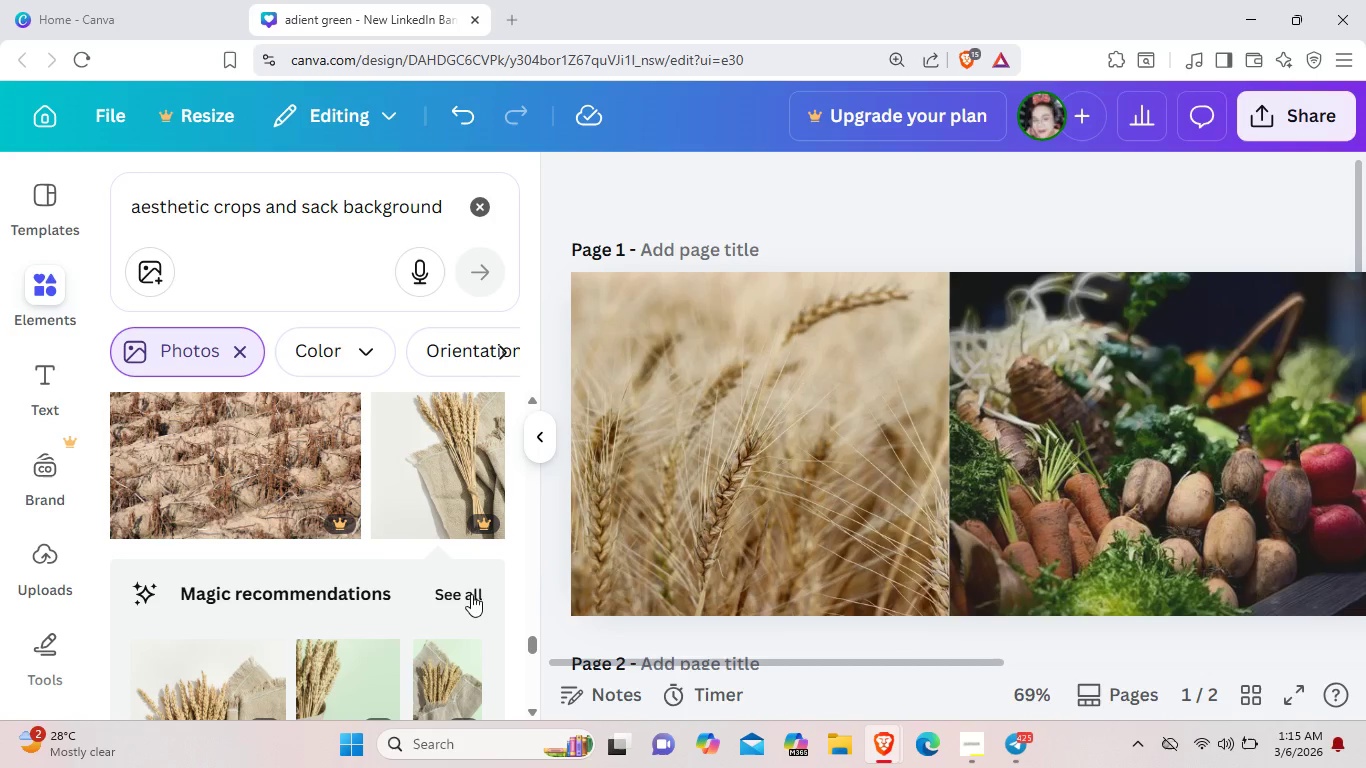 
left_click([474, 591])
 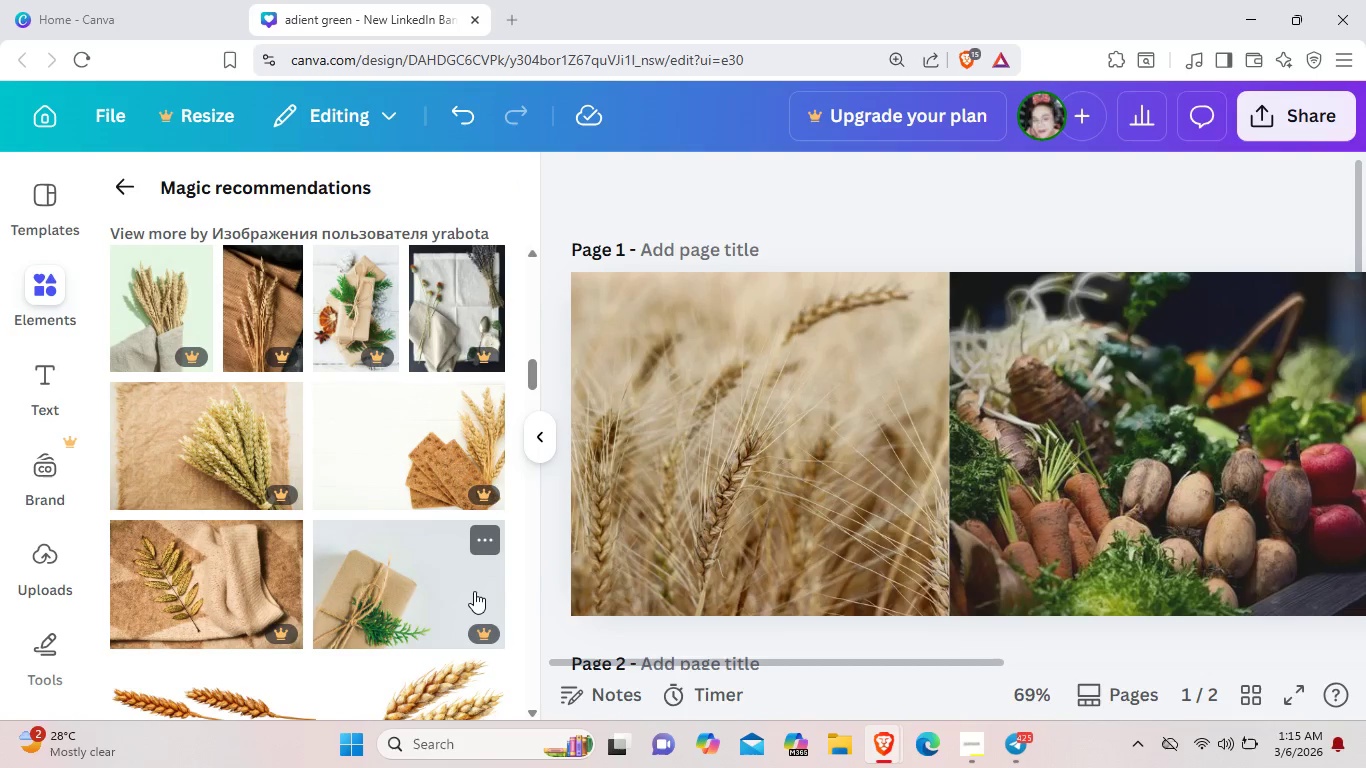 
scroll: coordinate [474, 591], scroll_direction: down, amount: 2.0
 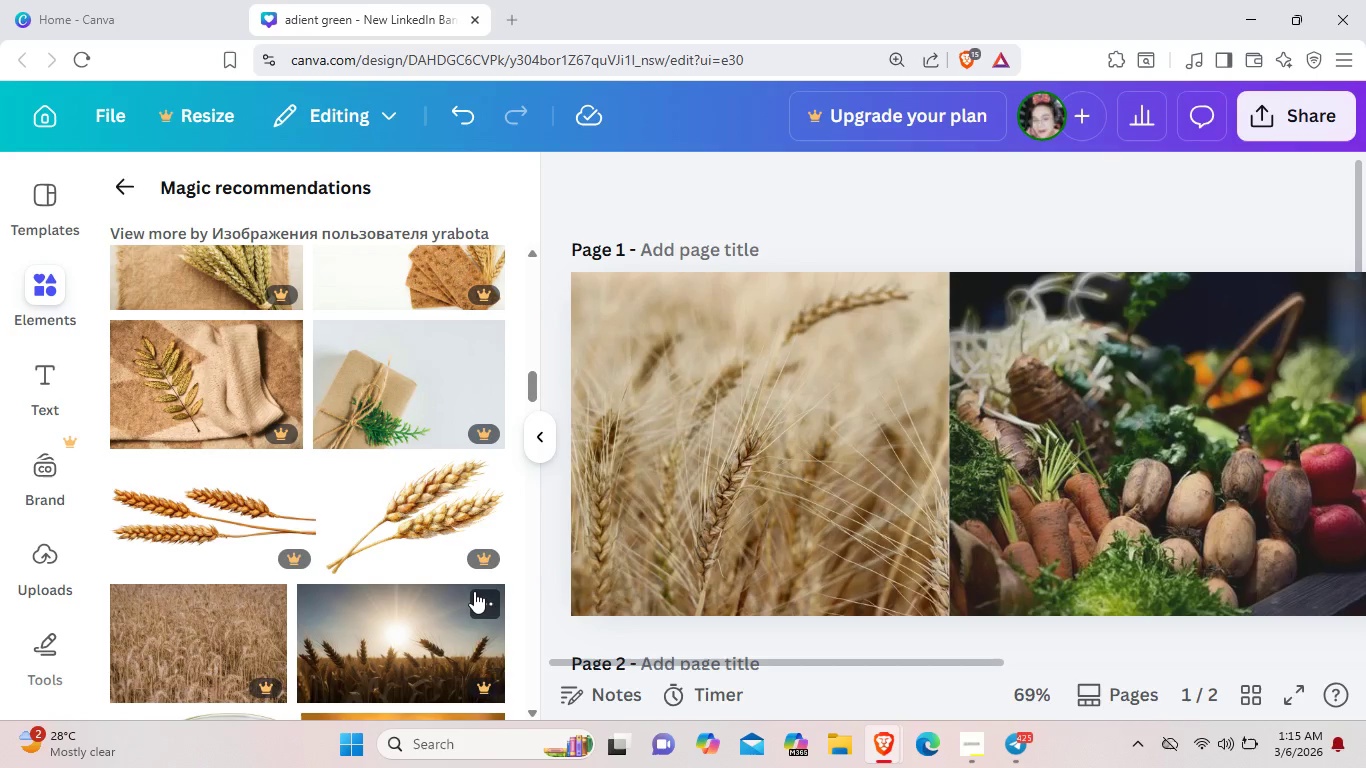 
wait(5.2)
 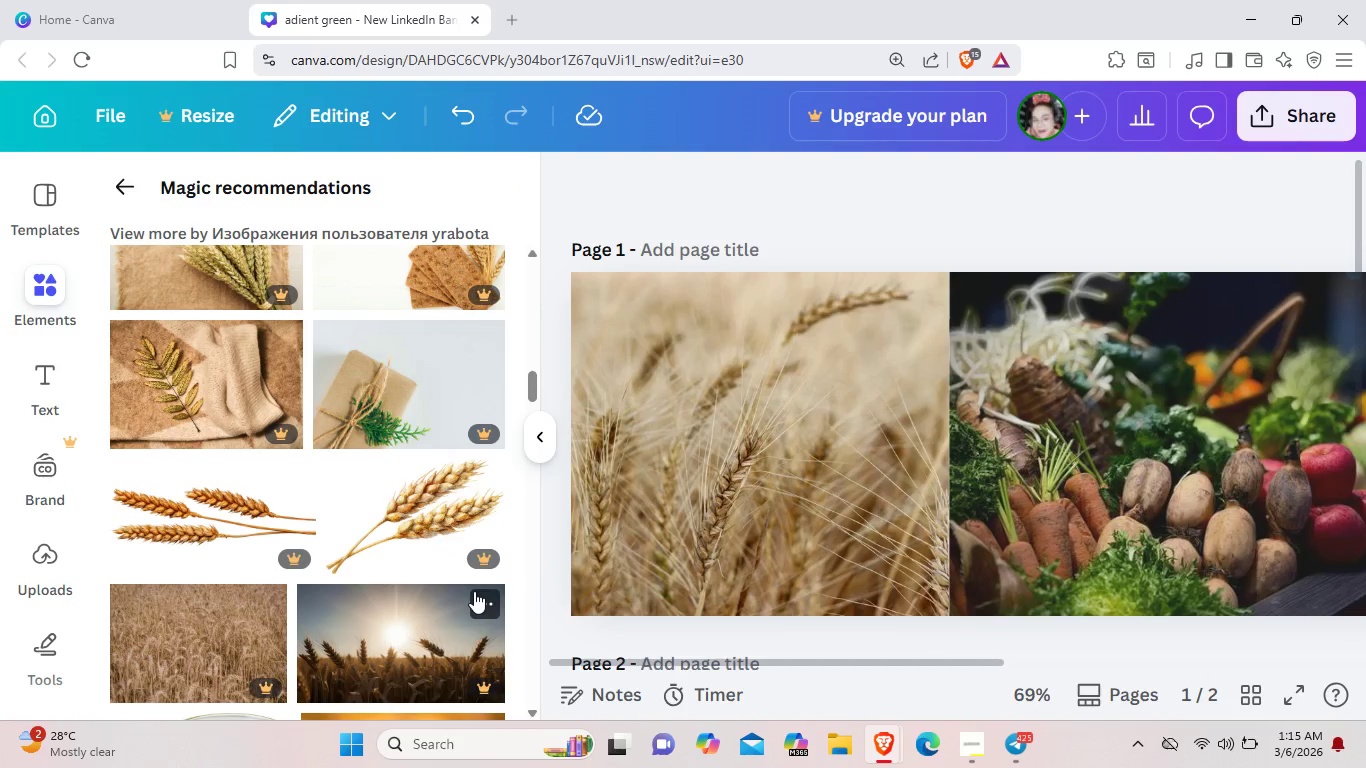 
scroll: coordinate [474, 591], scroll_direction: down, amount: 5.0
 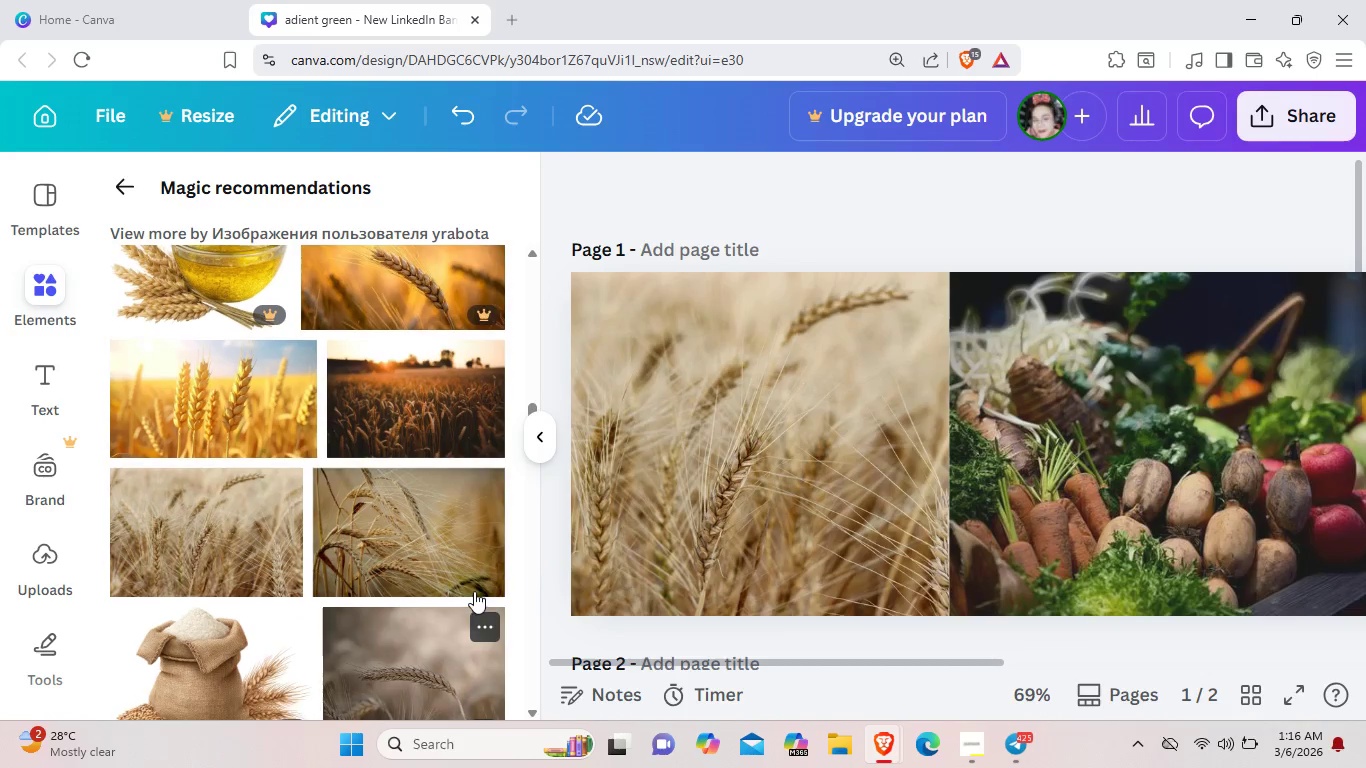 
scroll: coordinate [474, 591], scroll_direction: up, amount: 4.0
 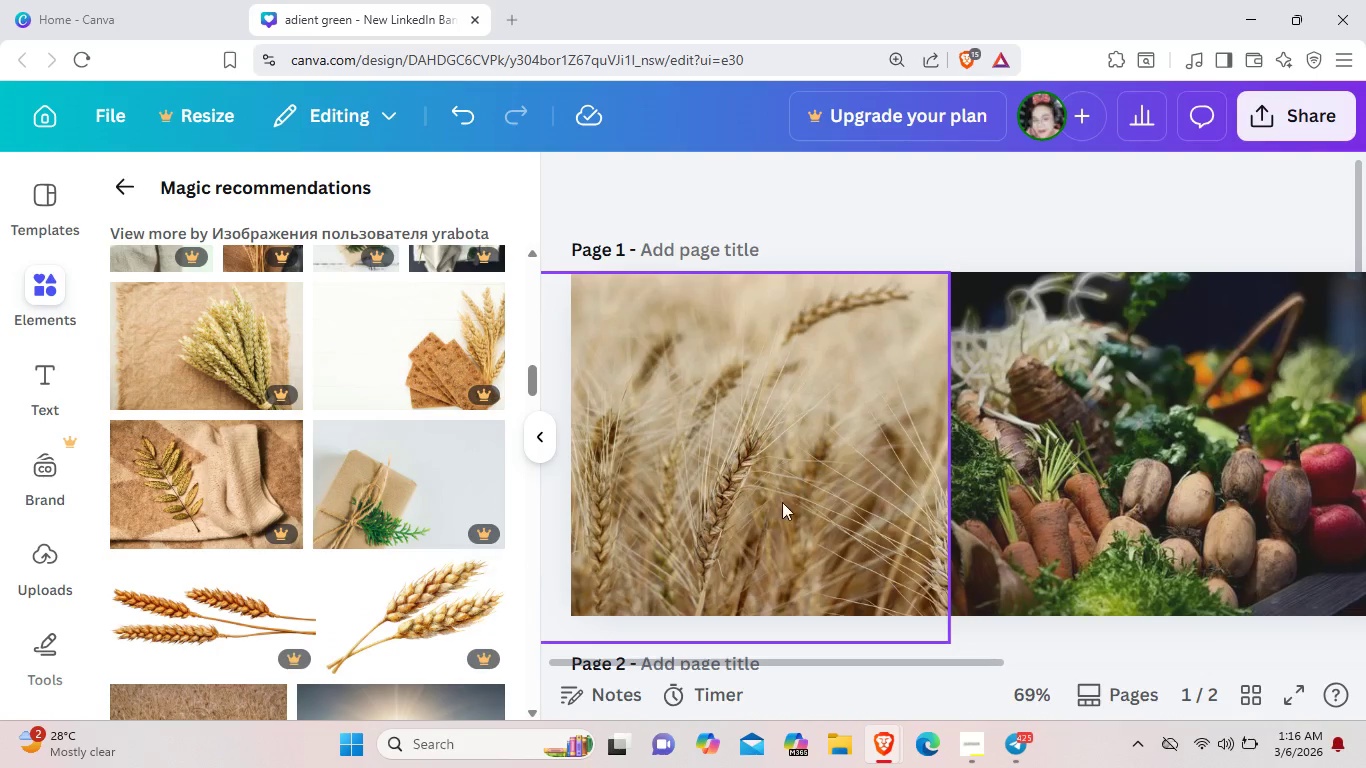 
left_click([798, 498])
 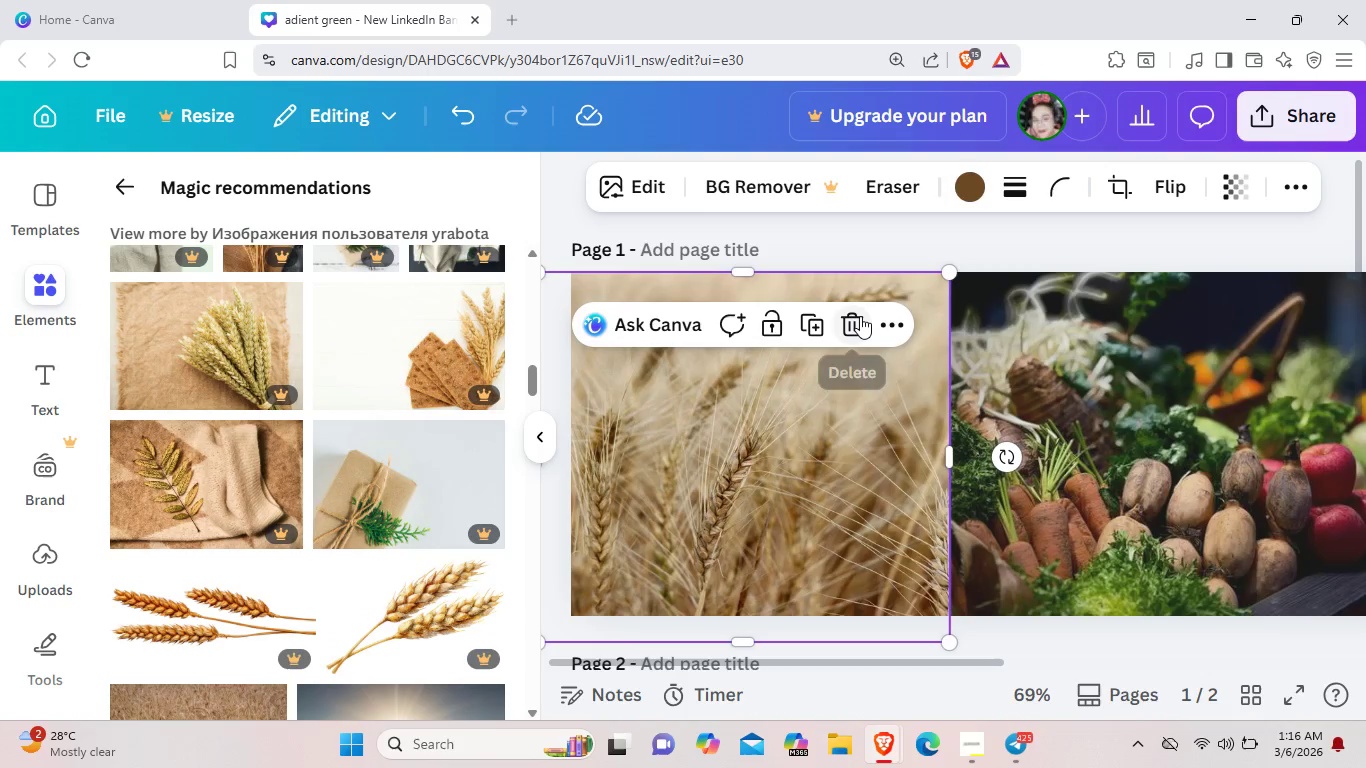 
left_click([860, 316])
 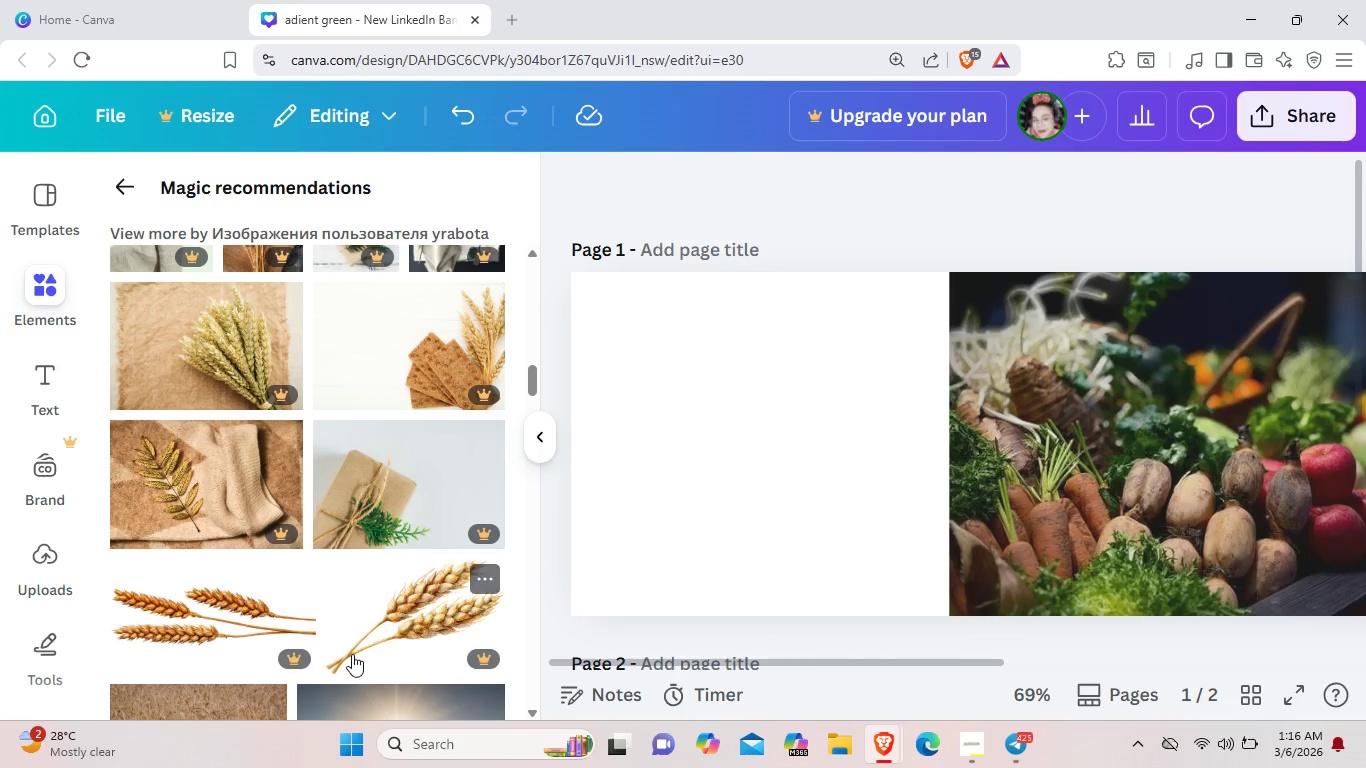 
scroll: coordinate [337, 668], scroll_direction: up, amount: 3.0
 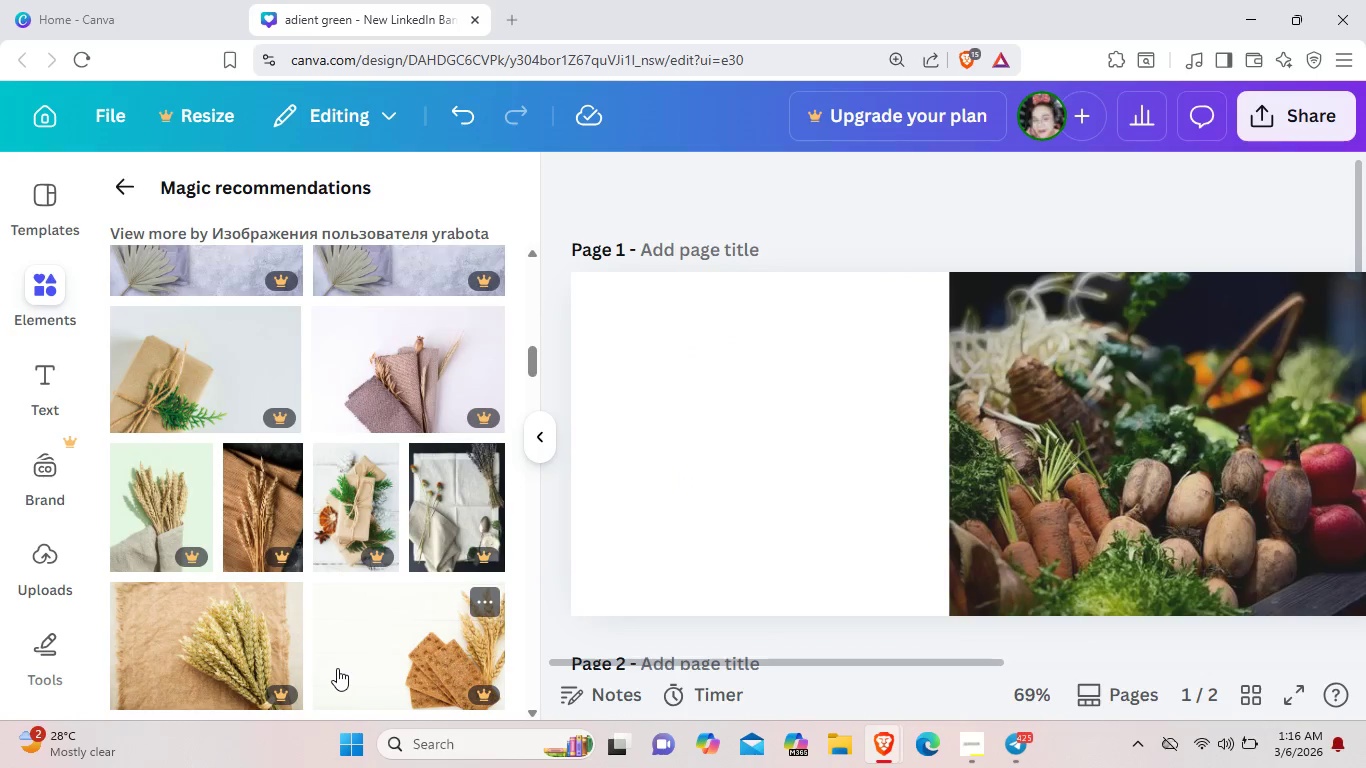 
scroll: coordinate [337, 668], scroll_direction: down, amount: 3.0
 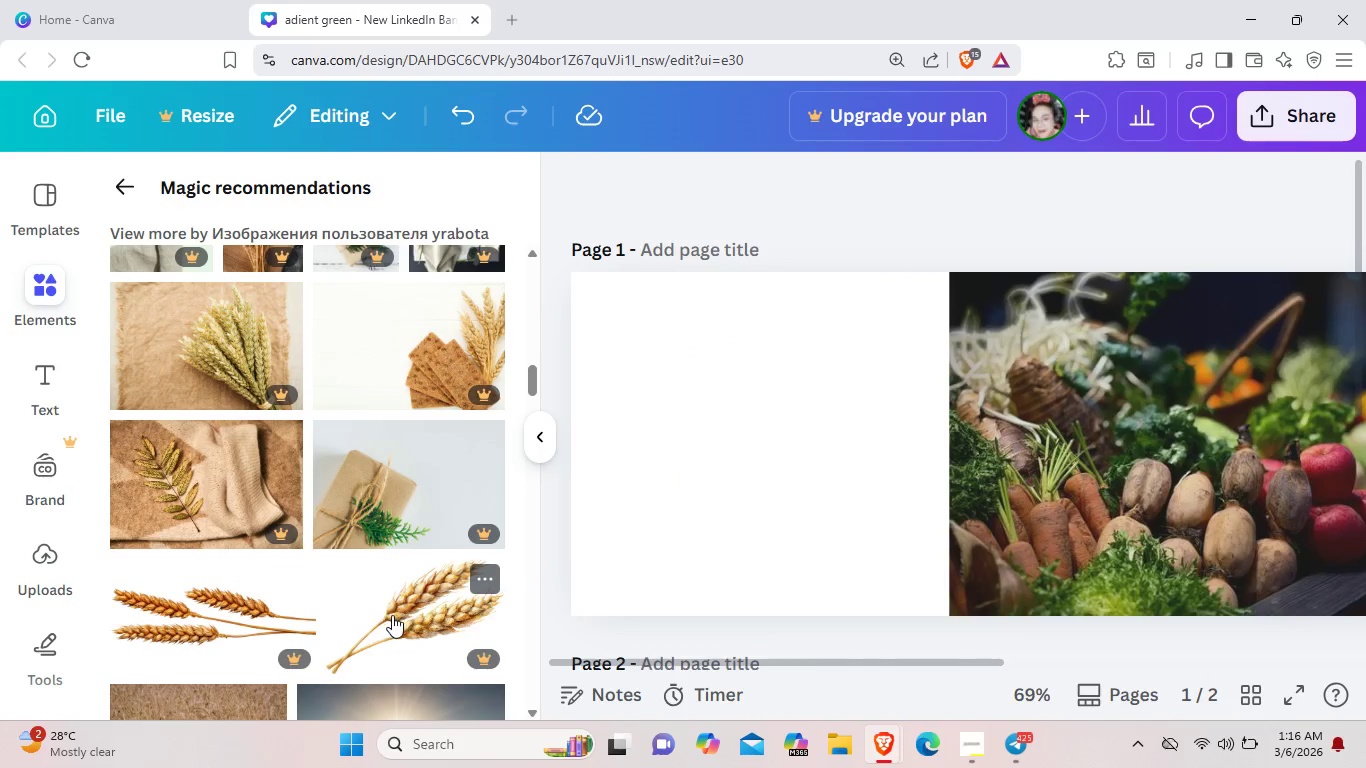 
left_click([392, 615])
 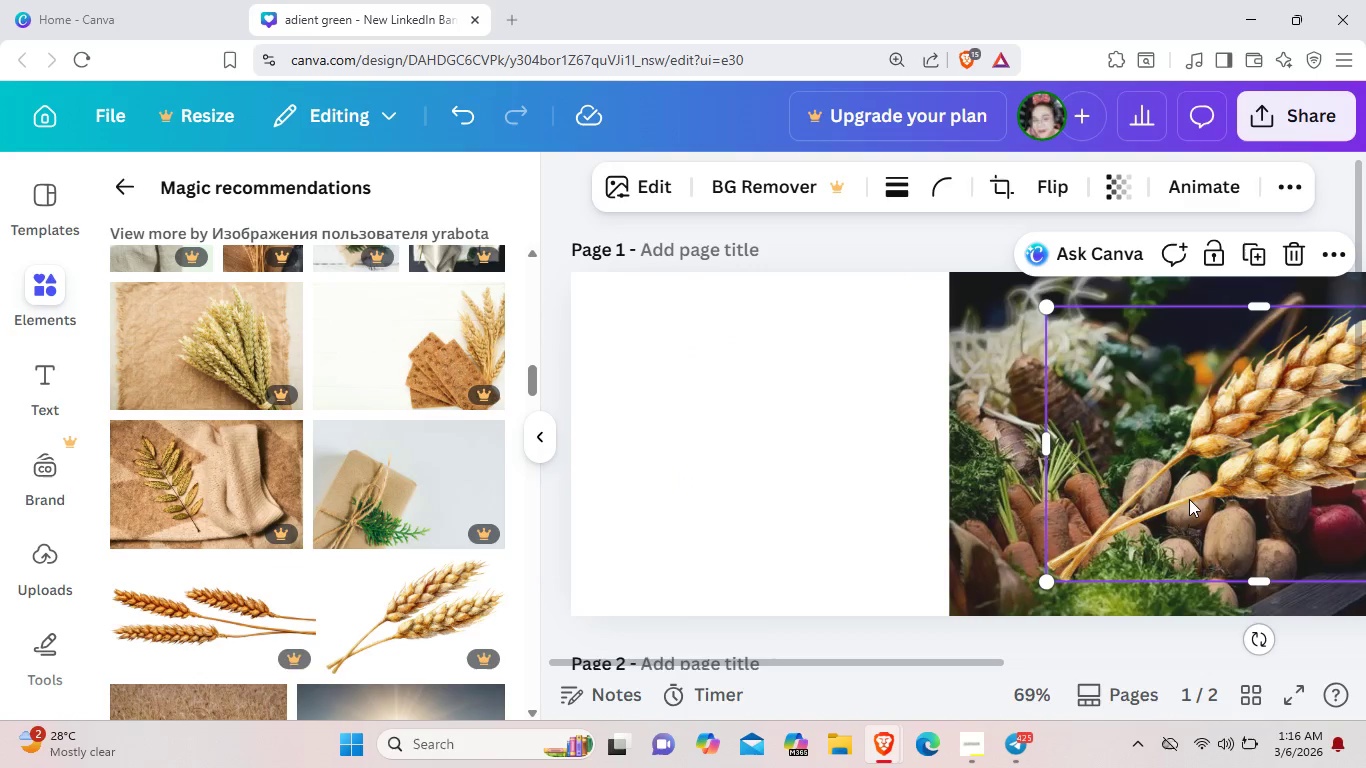 
left_click_drag(start_coordinate=[1240, 490], to_coordinate=[869, 487])
 